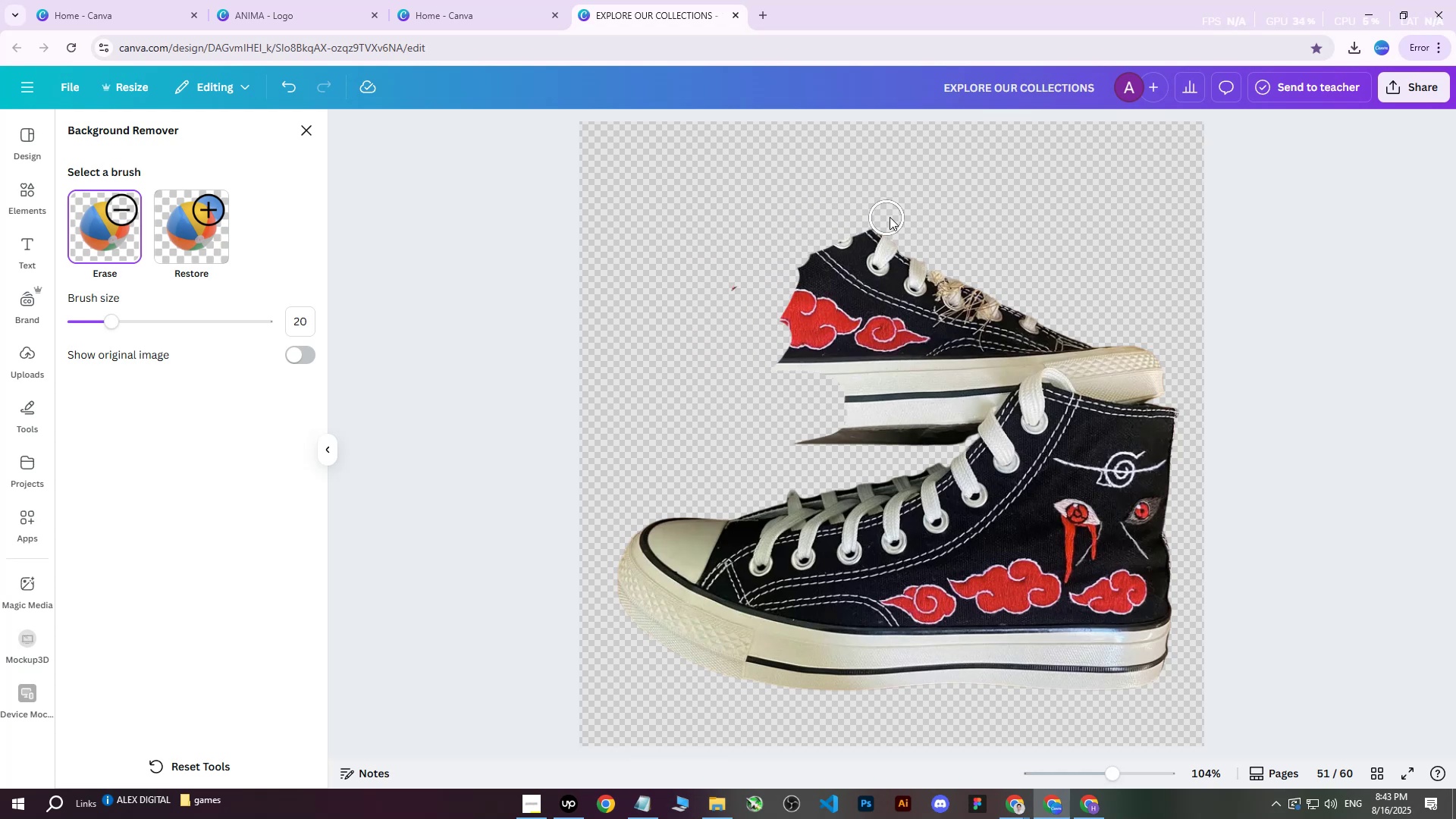 
left_click_drag(start_coordinate=[871, 223], to_coordinate=[751, 290])
 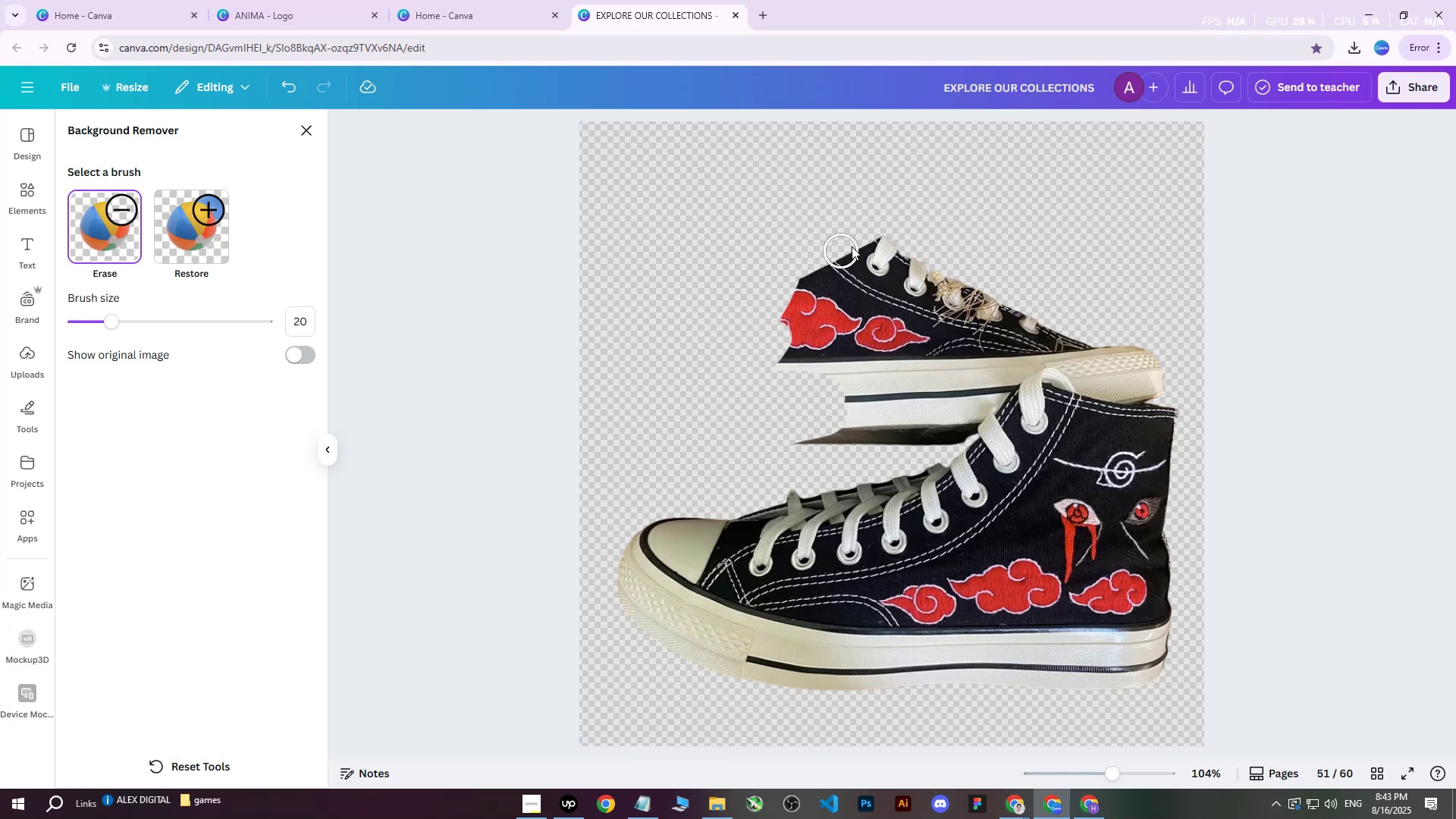 
left_click_drag(start_coordinate=[873, 231], to_coordinate=[792, 268])
 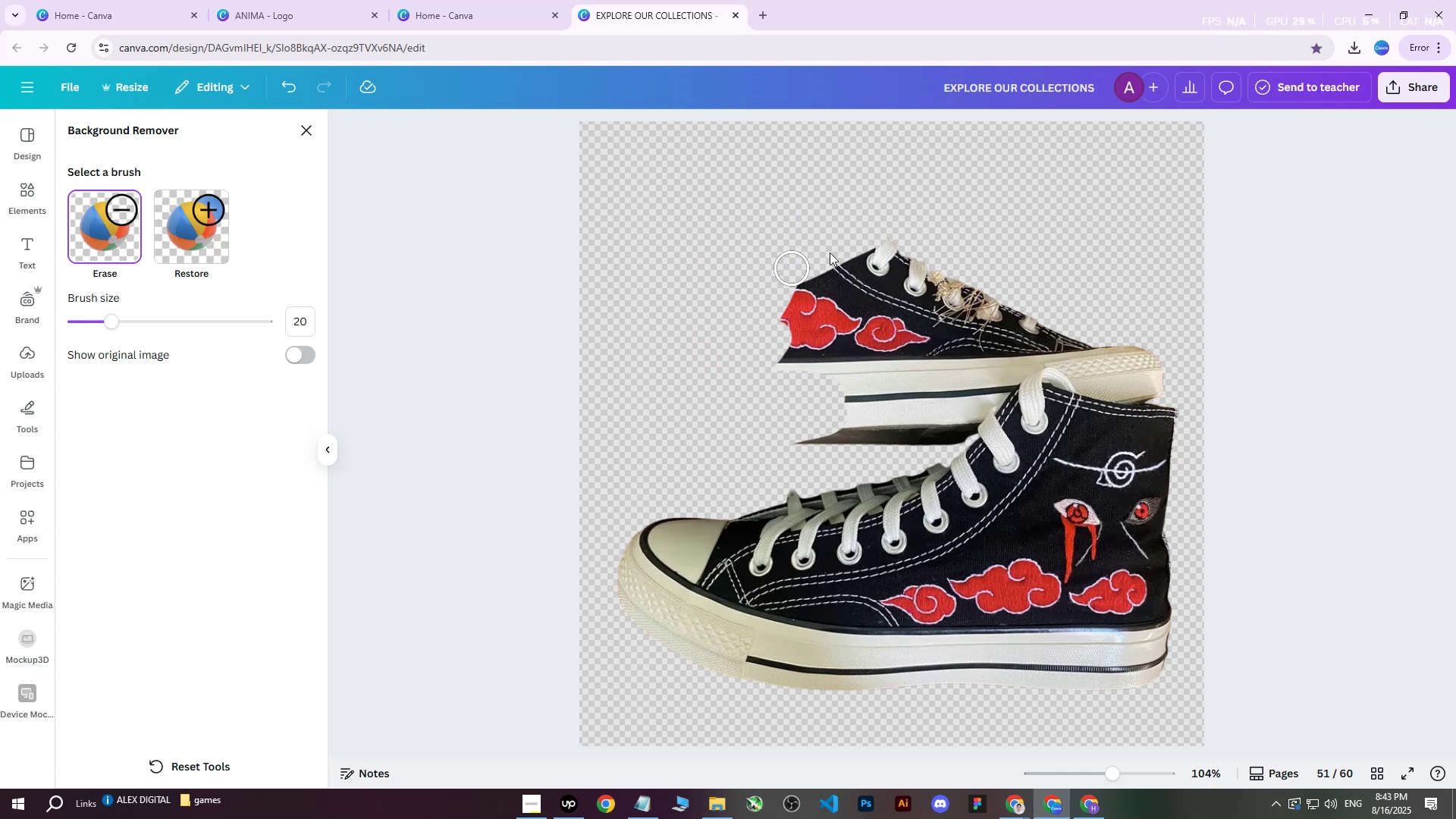 
left_click_drag(start_coordinate=[933, 218], to_coordinate=[763, 289])
 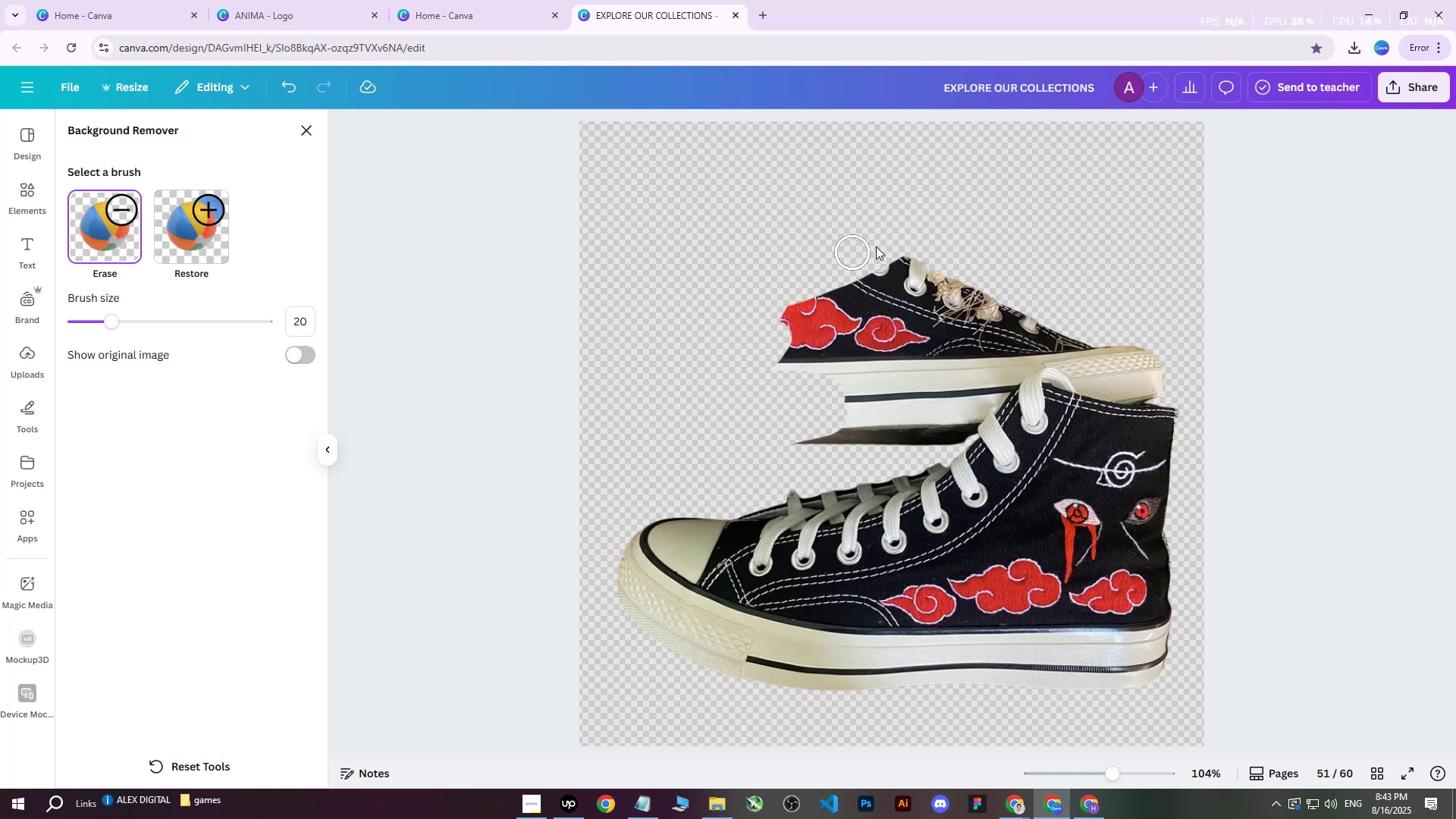 
left_click_drag(start_coordinate=[927, 243], to_coordinate=[762, 303])
 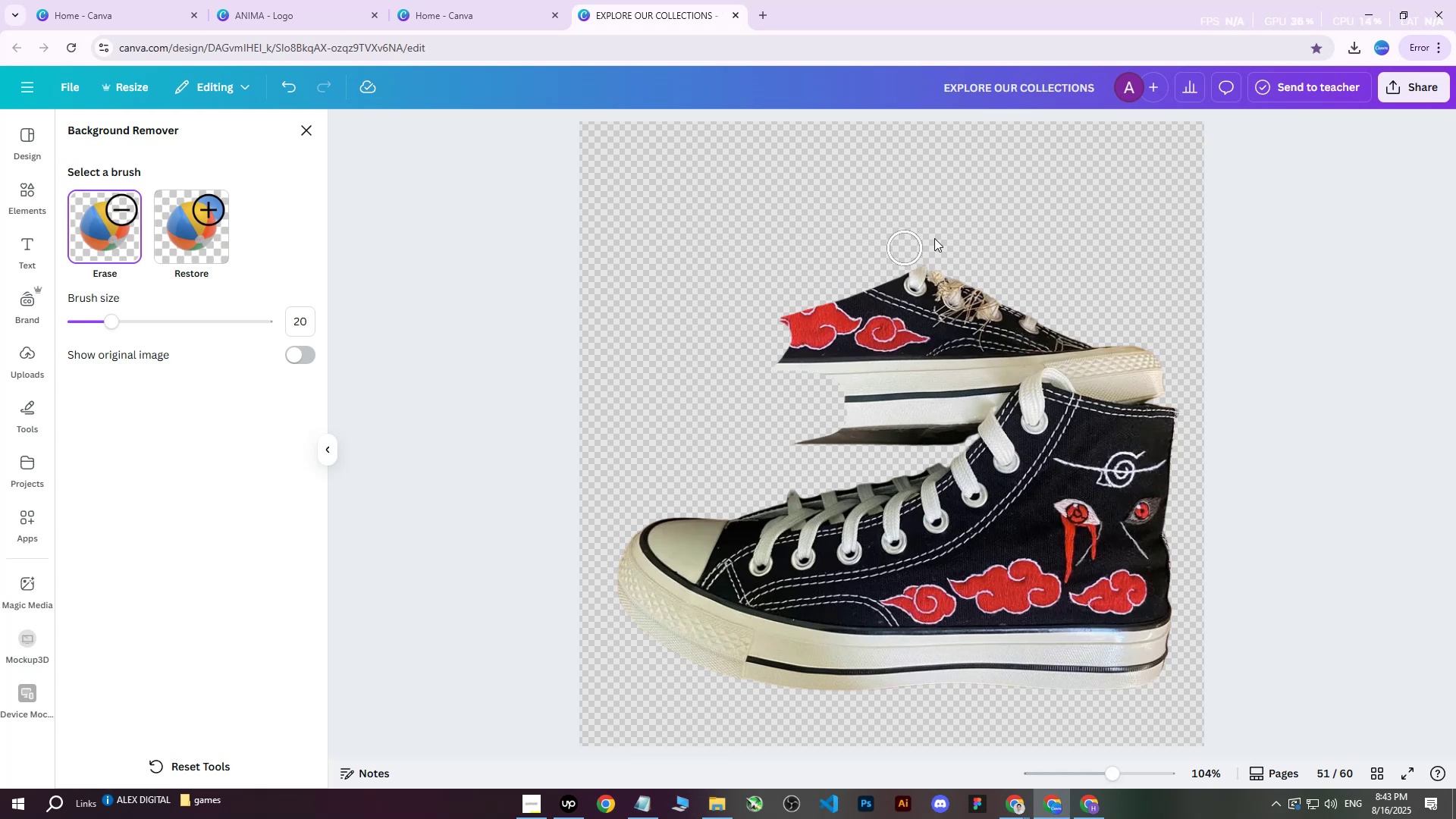 
left_click_drag(start_coordinate=[952, 234], to_coordinate=[776, 319])
 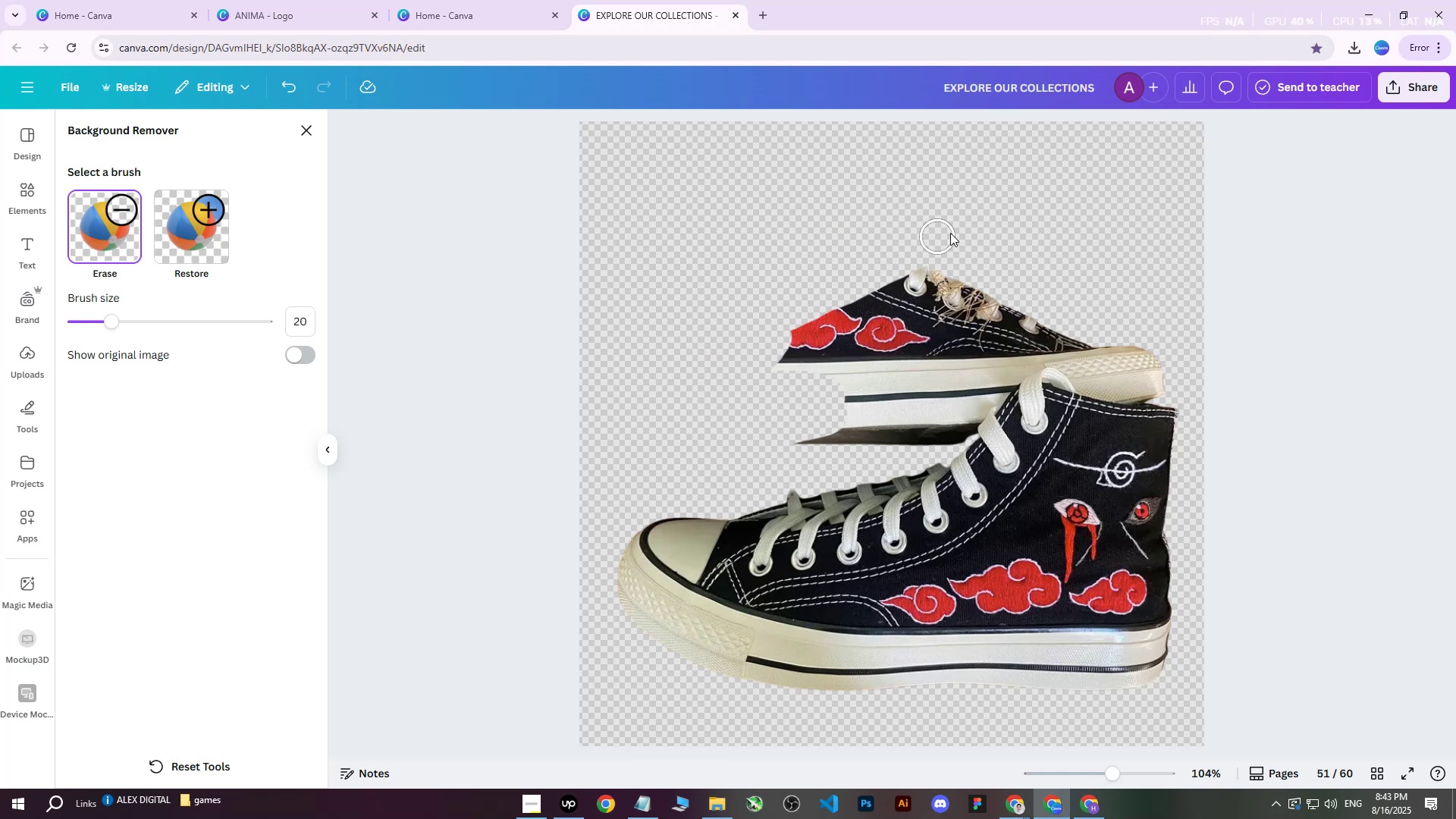 
left_click_drag(start_coordinate=[965, 230], to_coordinate=[779, 331])
 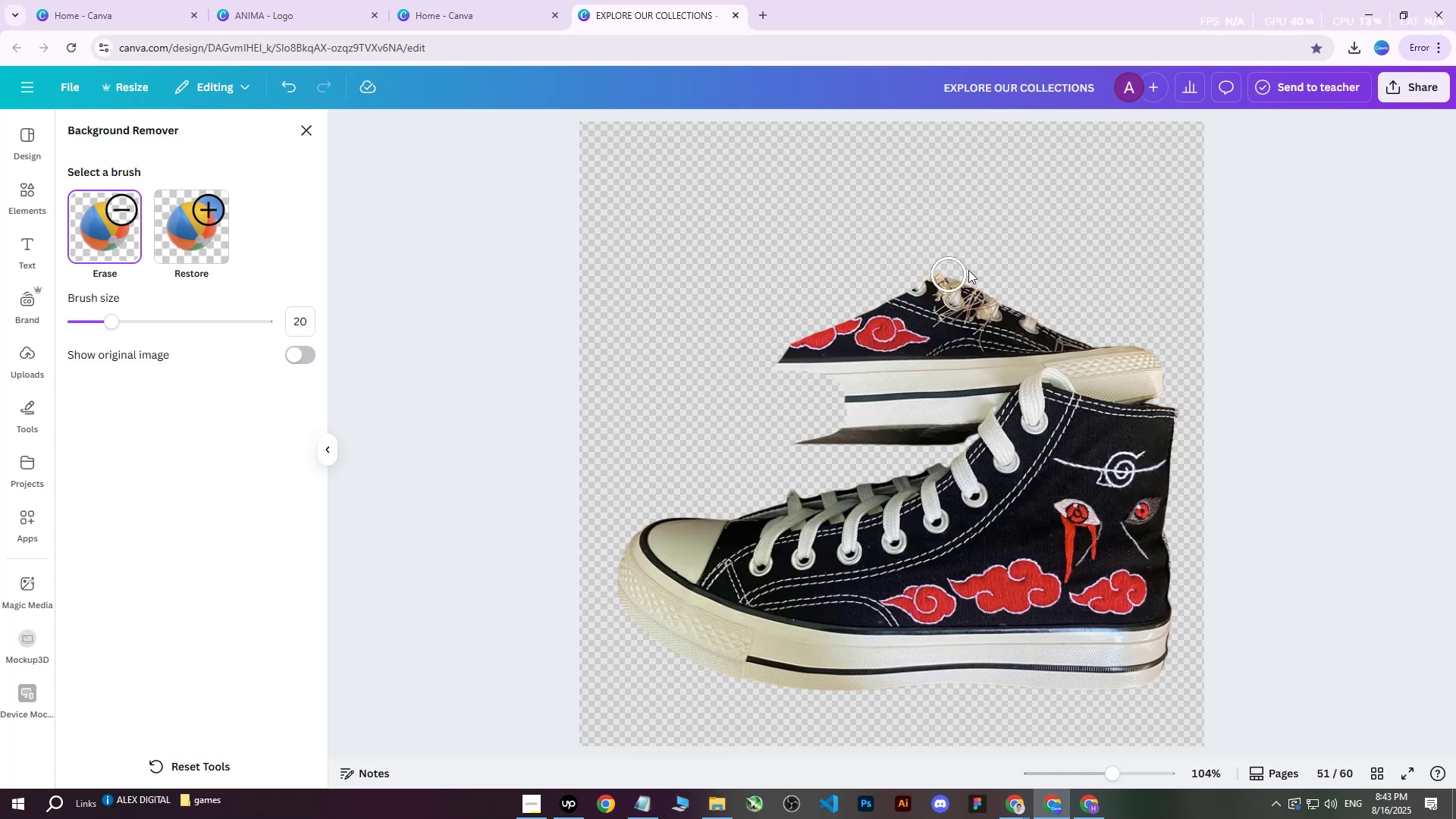 
left_click_drag(start_coordinate=[1019, 265], to_coordinate=[783, 348])
 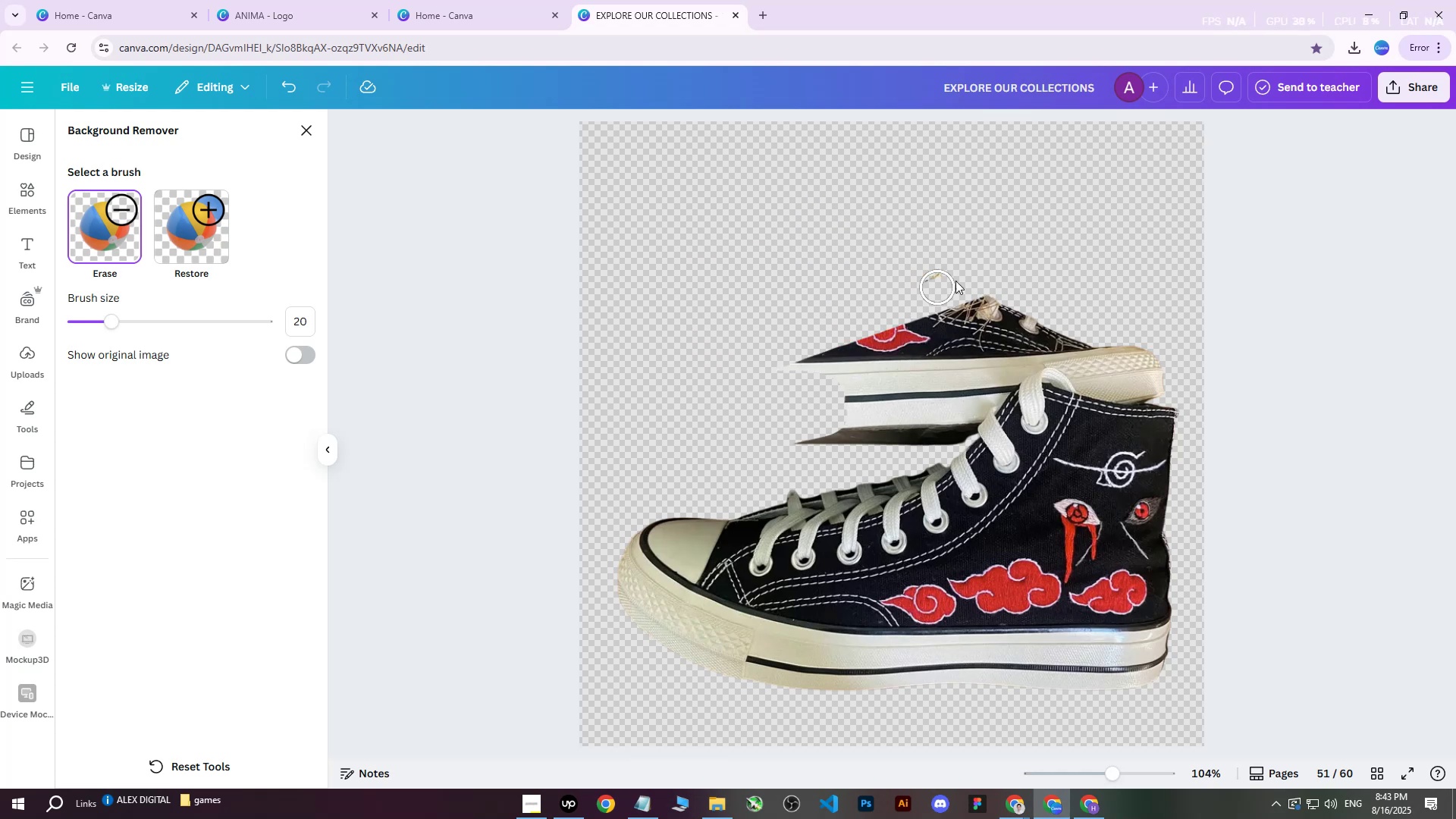 
left_click_drag(start_coordinate=[1031, 262], to_coordinate=[830, 341])
 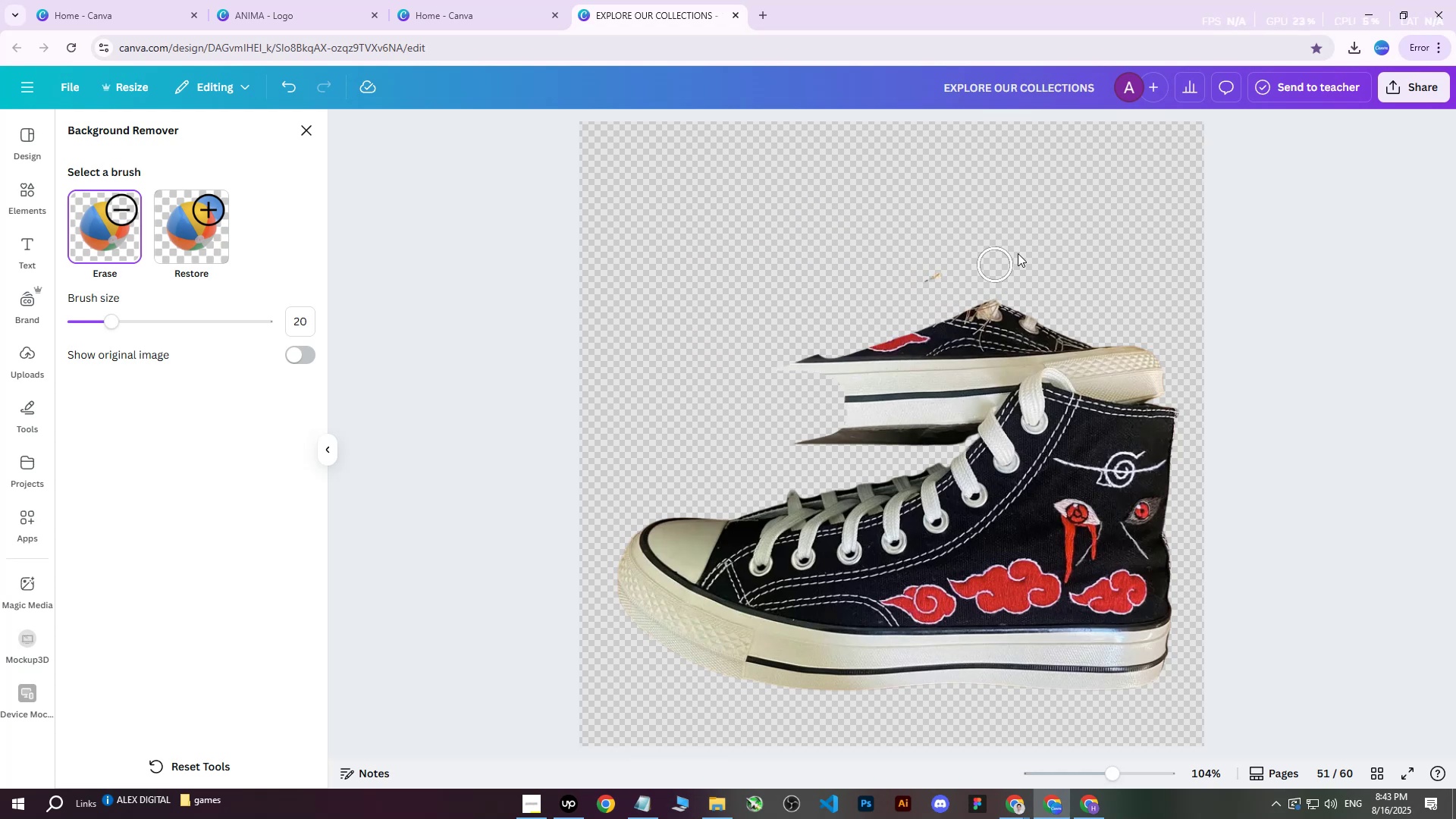 
left_click_drag(start_coordinate=[1051, 240], to_coordinate=[843, 312])
 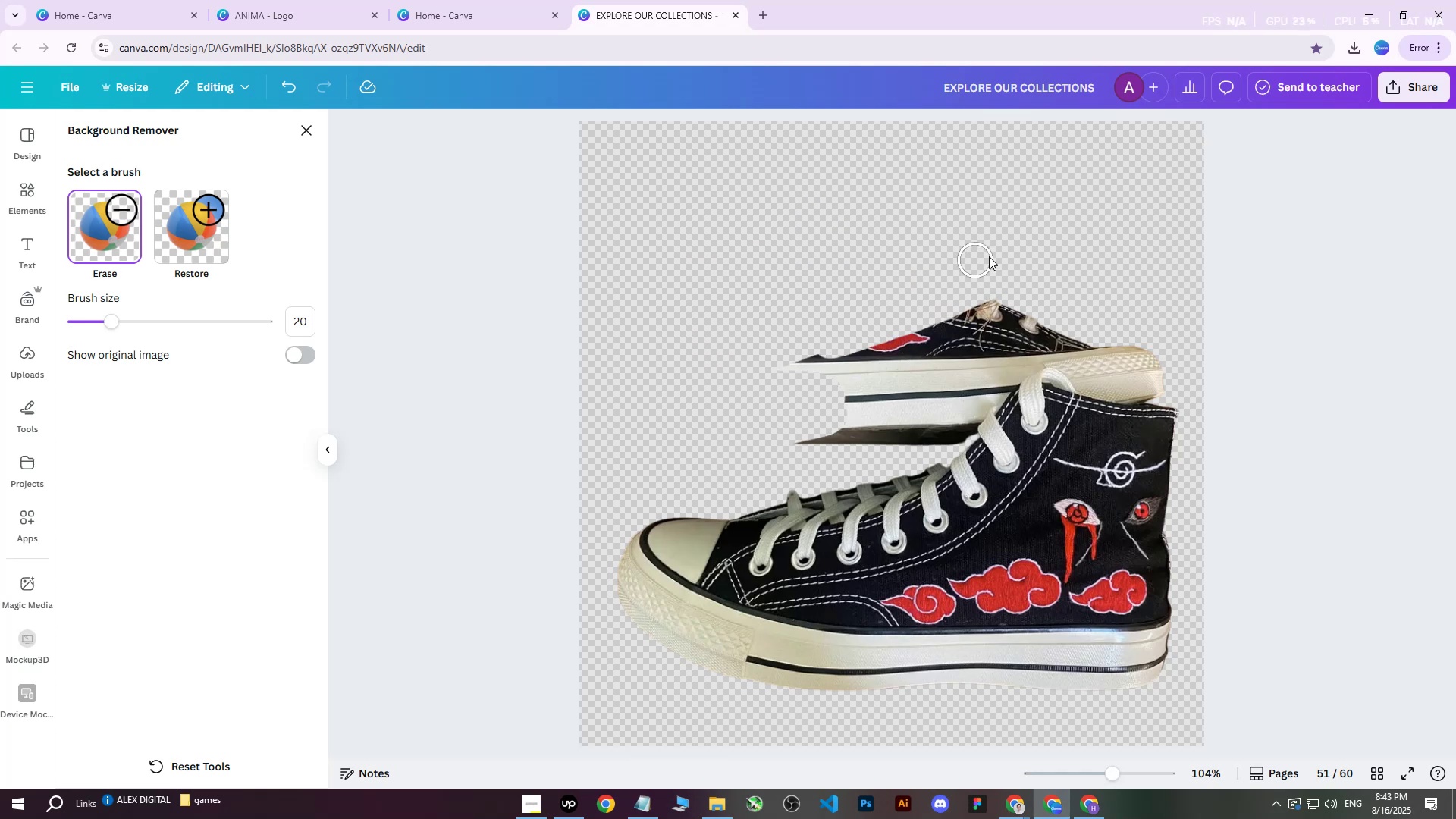 
left_click_drag(start_coordinate=[999, 256], to_coordinate=[728, 362])
 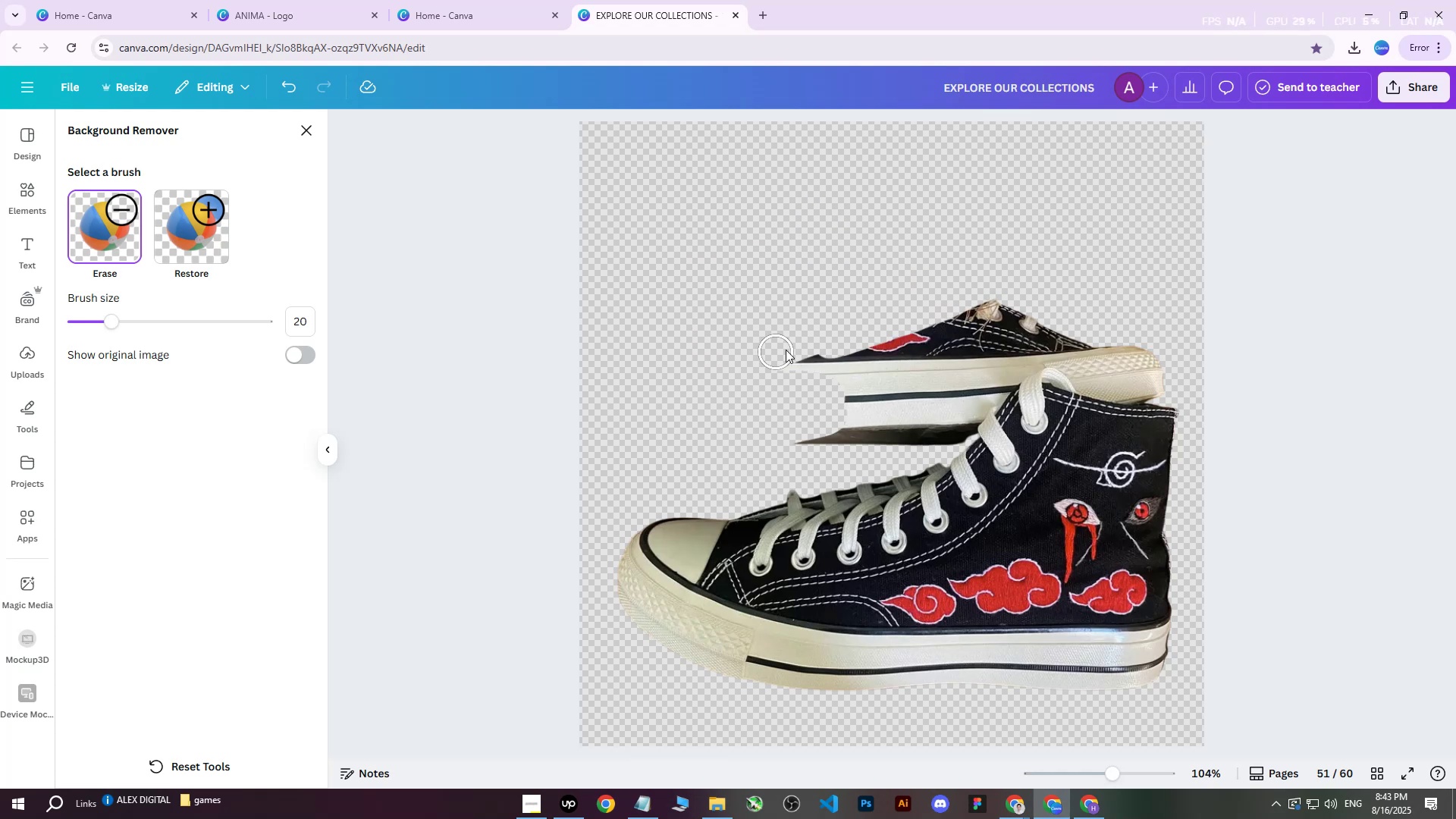 
left_click_drag(start_coordinate=[849, 350], to_coordinate=[869, 366])
 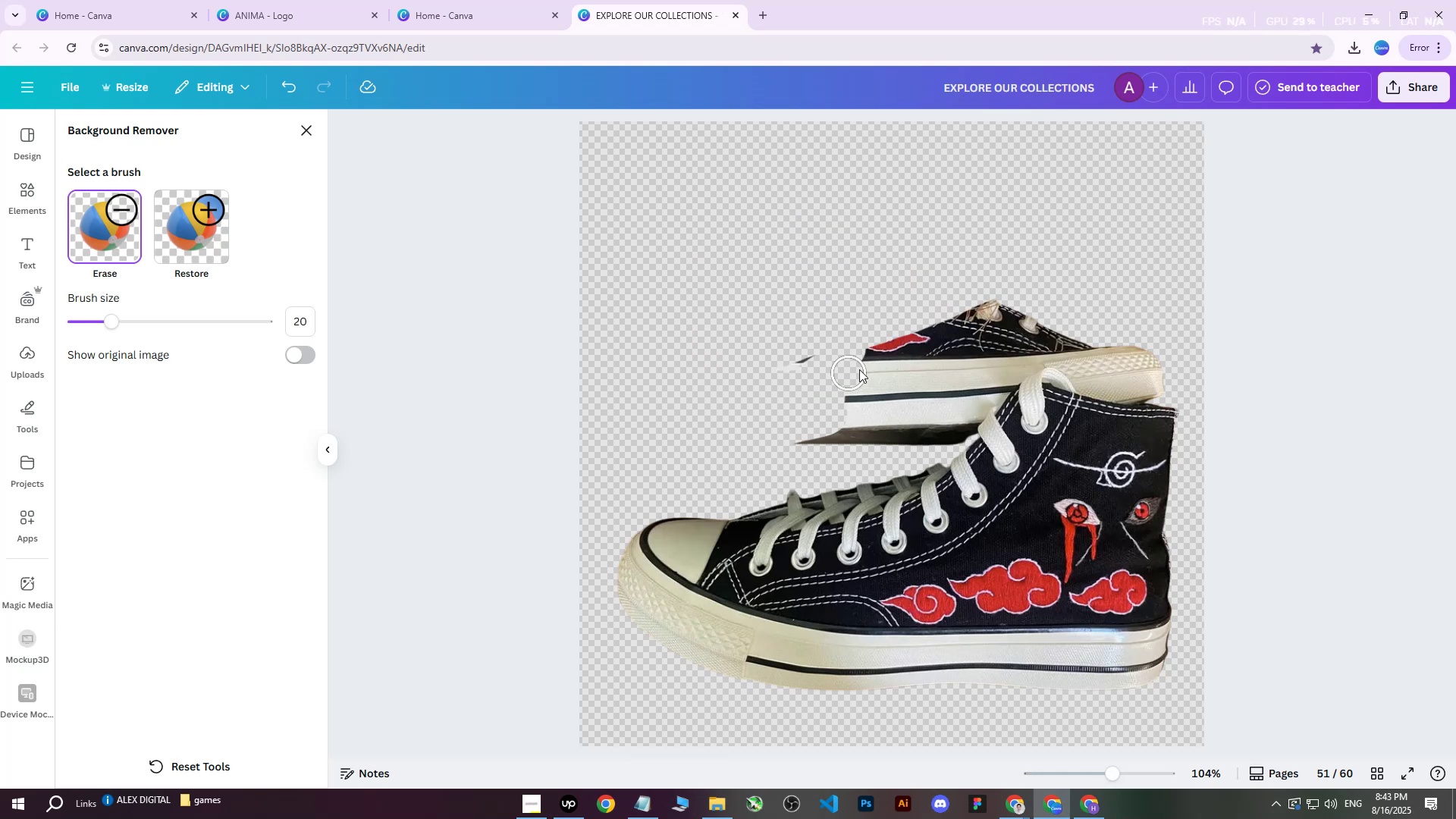 
left_click_drag(start_coordinate=[868, 366], to_coordinate=[745, 432])
 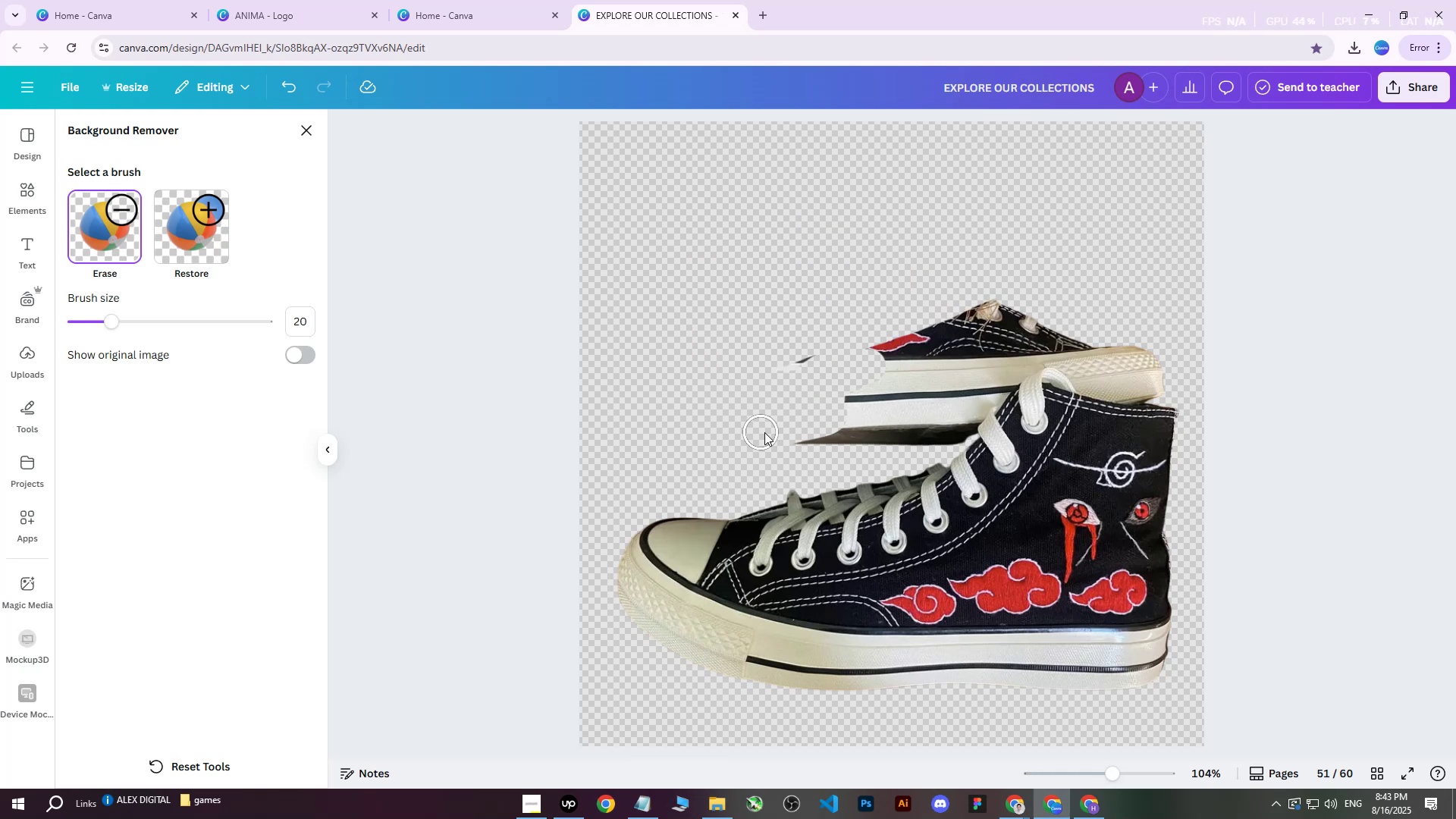 
left_click_drag(start_coordinate=[834, 440], to_coordinate=[921, 387])
 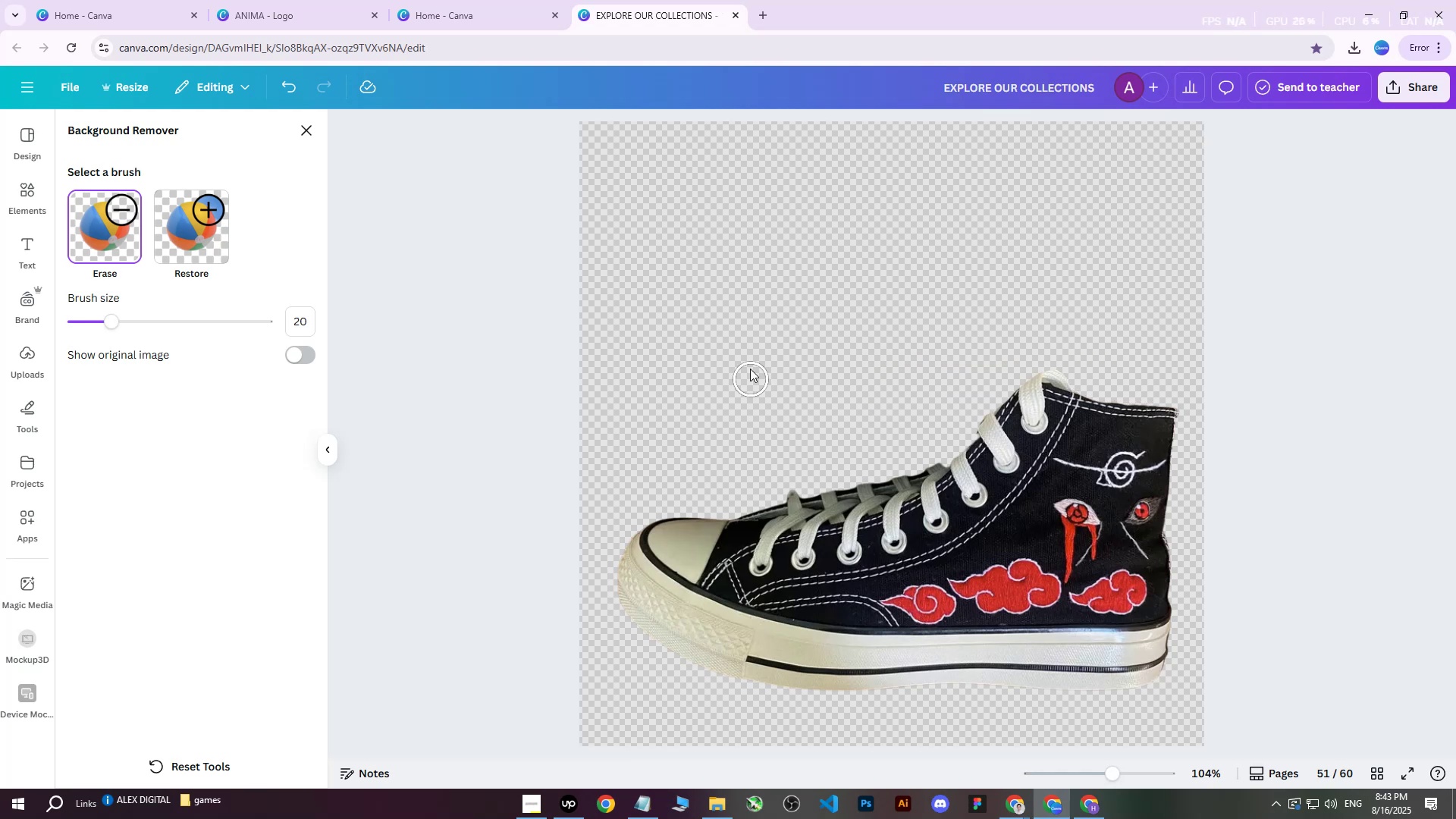 
left_click_drag(start_coordinate=[801, 466], to_coordinate=[843, 470])
 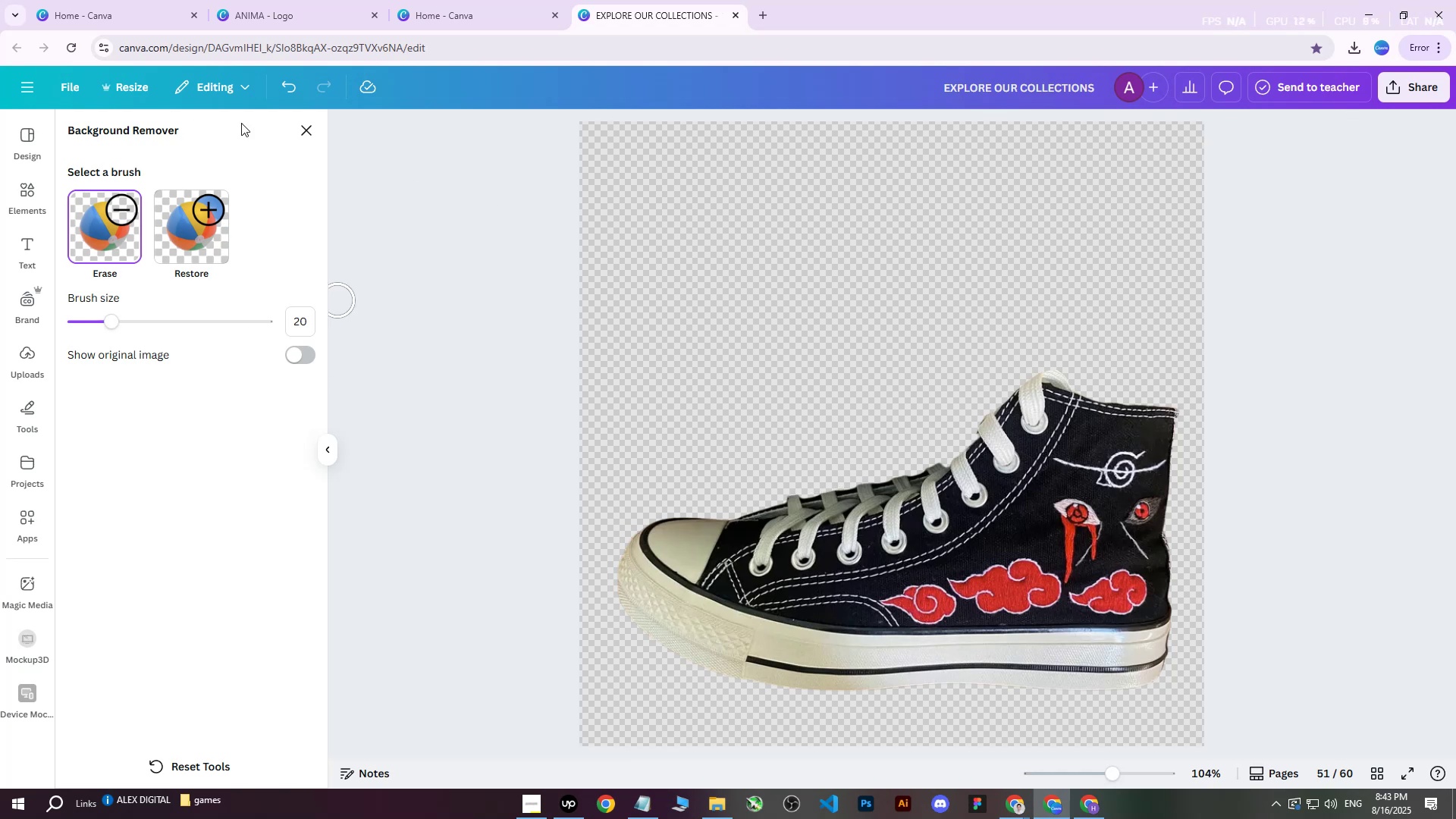 
left_click_drag(start_coordinate=[741, 560], to_coordinate=[692, 529])
 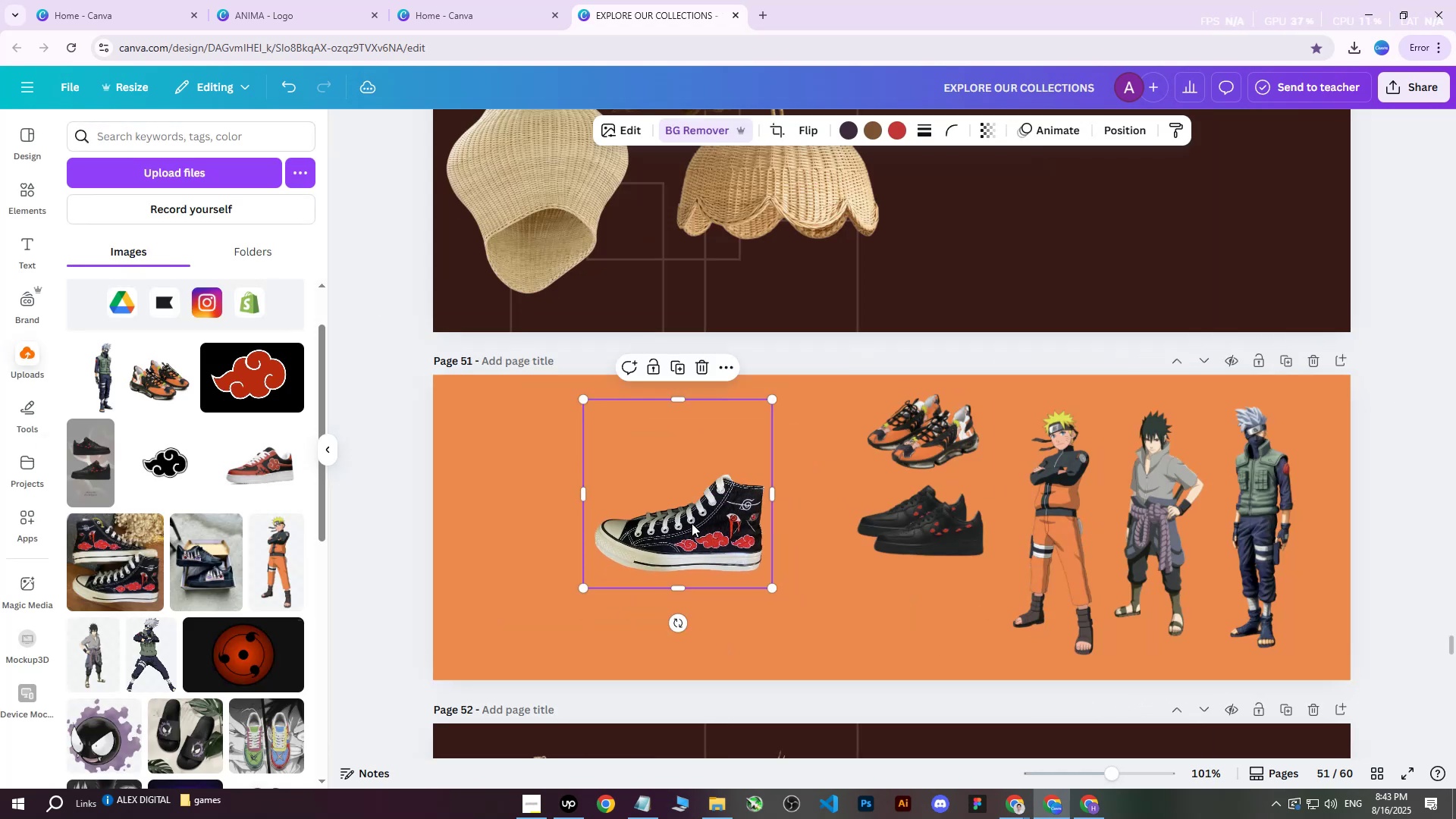 
key(Control+ControlLeft)
 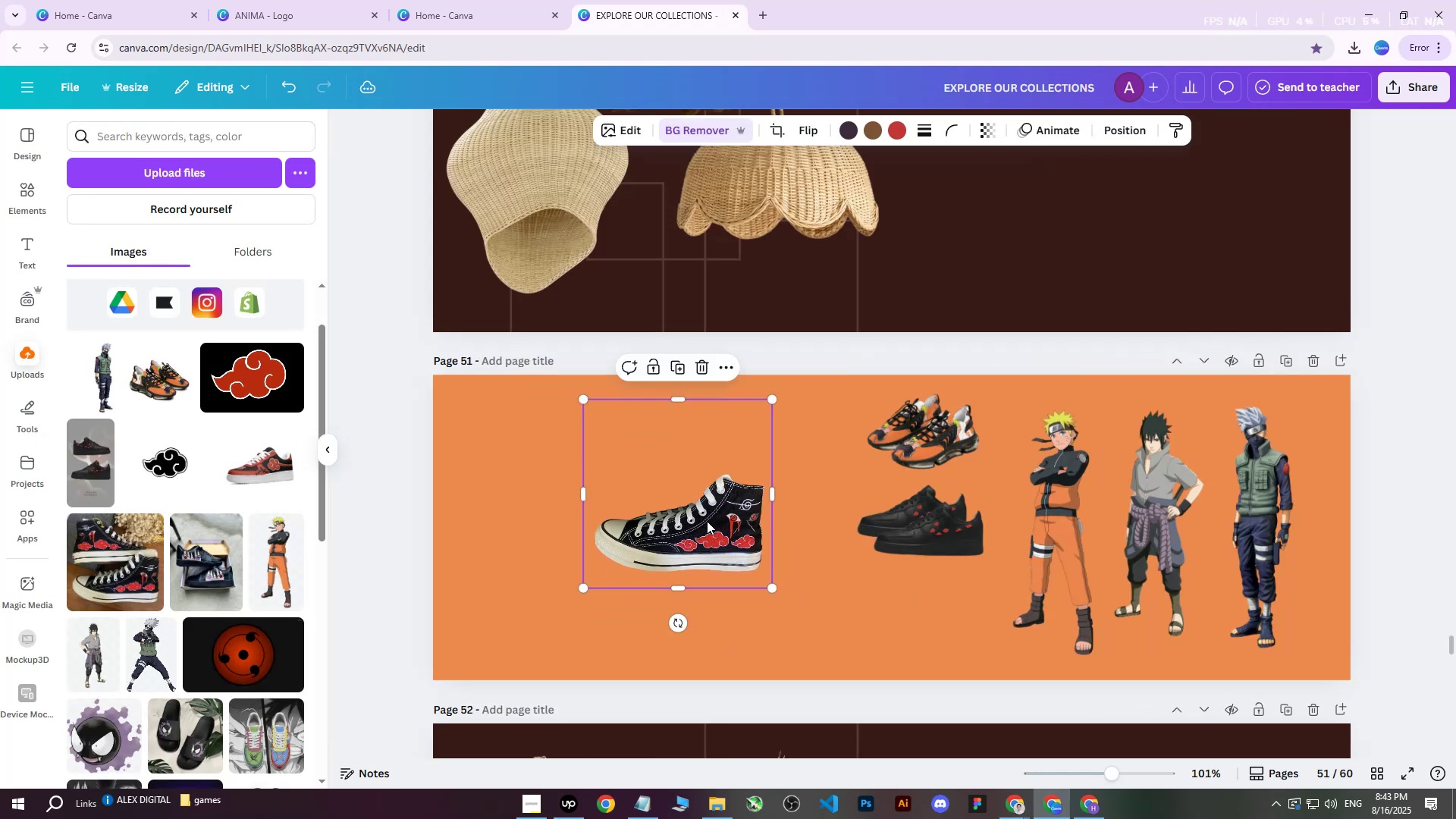 
key(Control+D)
 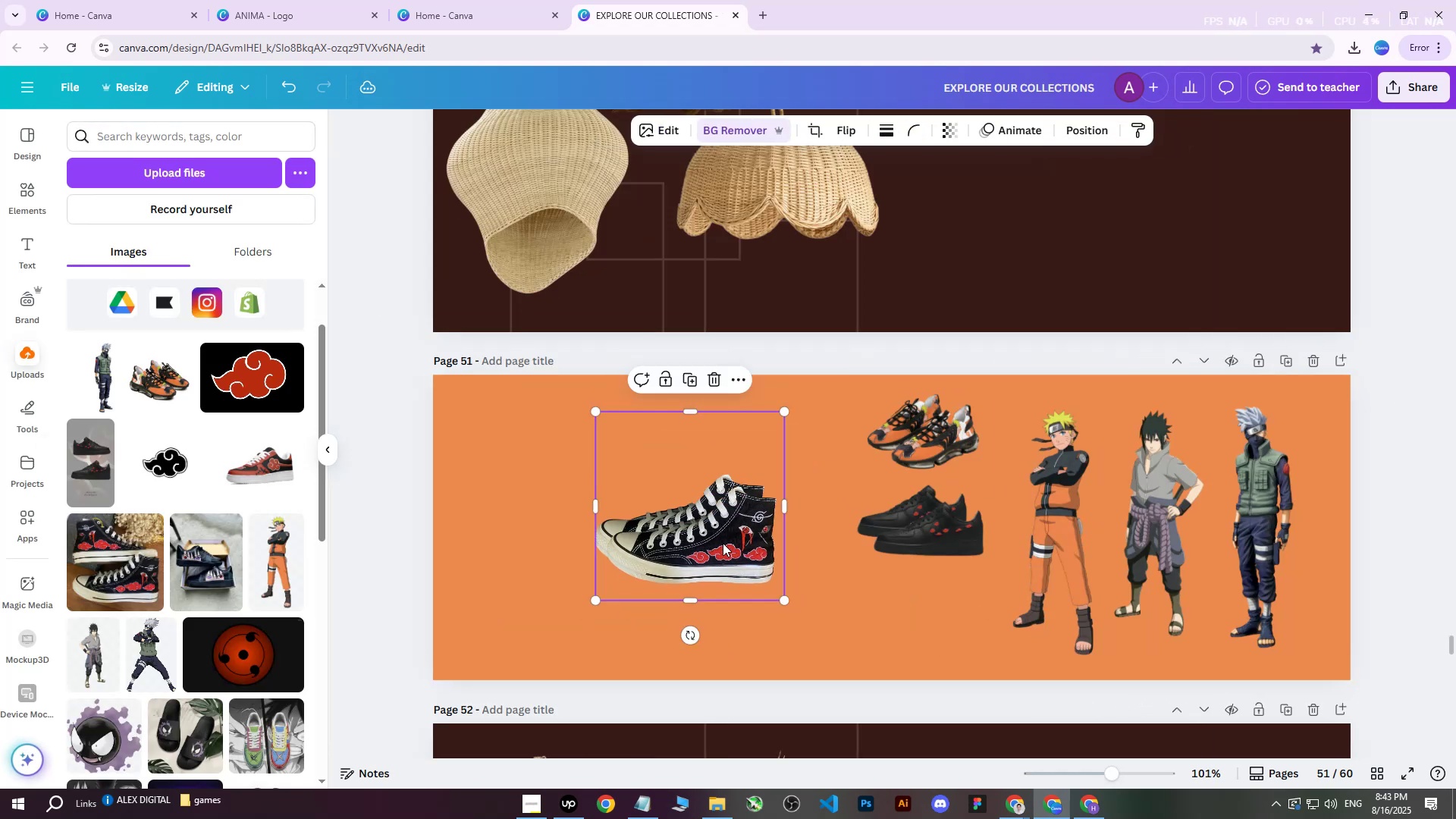 
left_click_drag(start_coordinate=[722, 538], to_coordinate=[744, 539])
 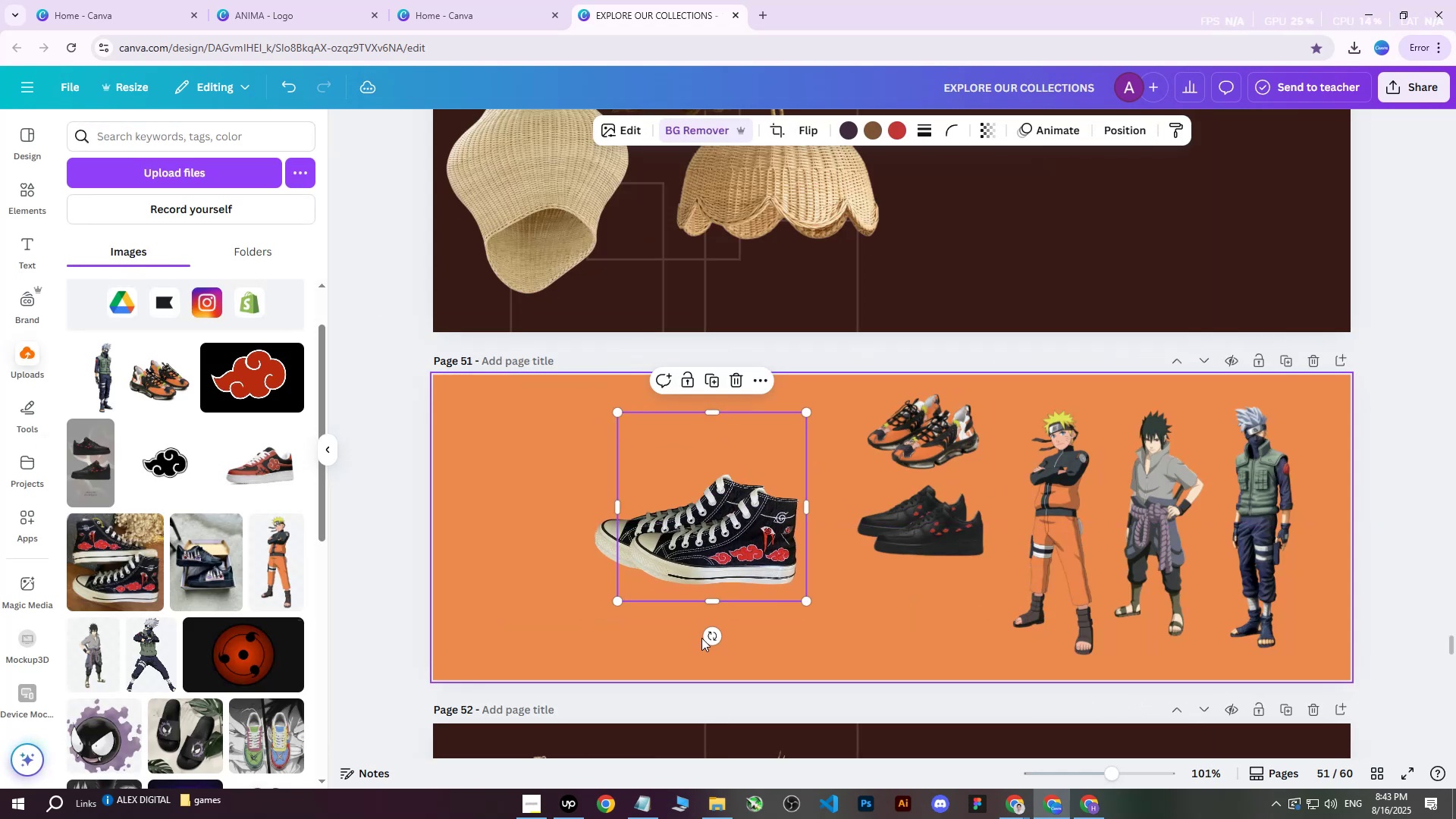 
left_click_drag(start_coordinate=[714, 637], to_coordinate=[742, 604])
 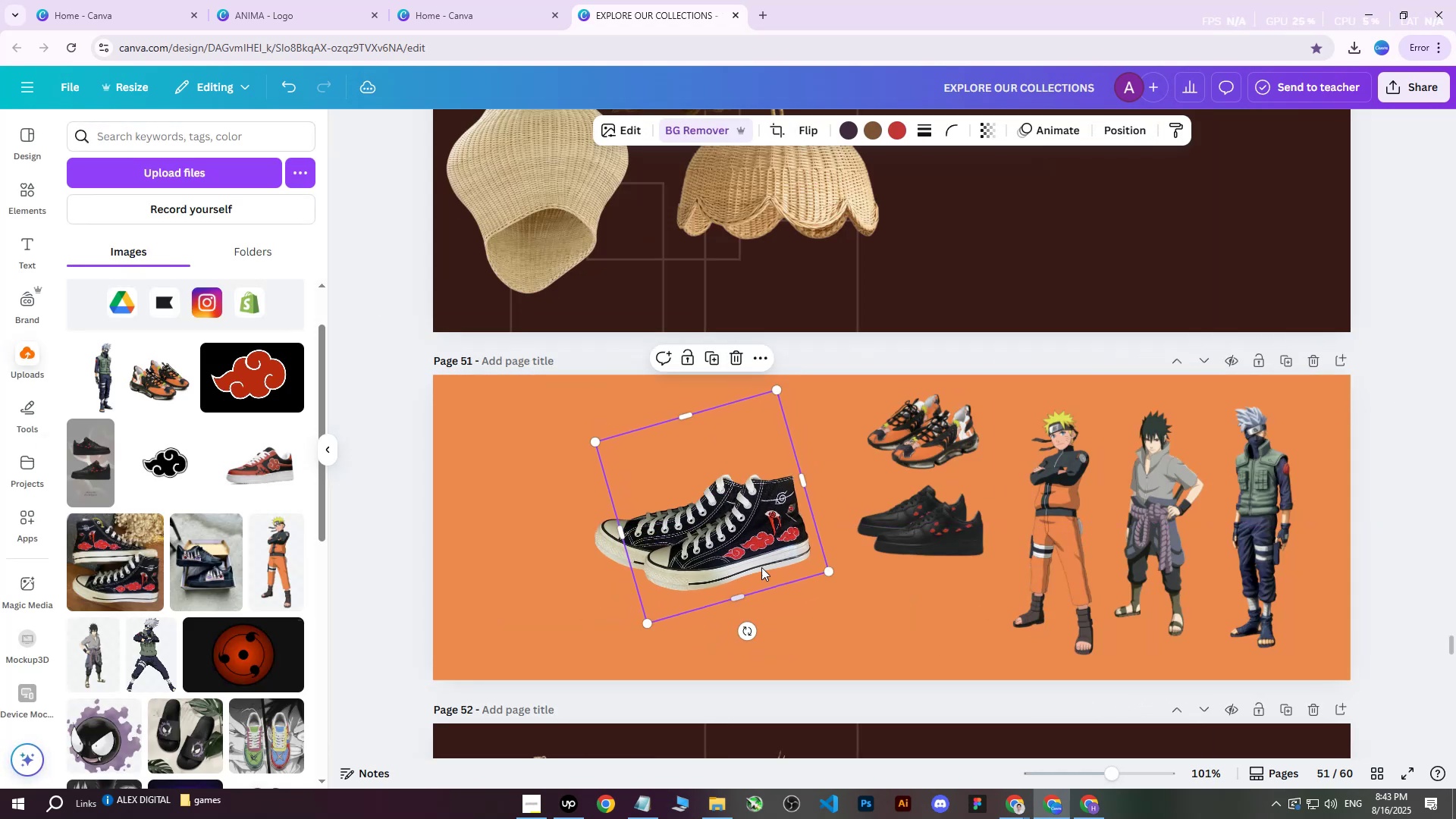 
left_click_drag(start_coordinate=[776, 535], to_coordinate=[774, 550])
 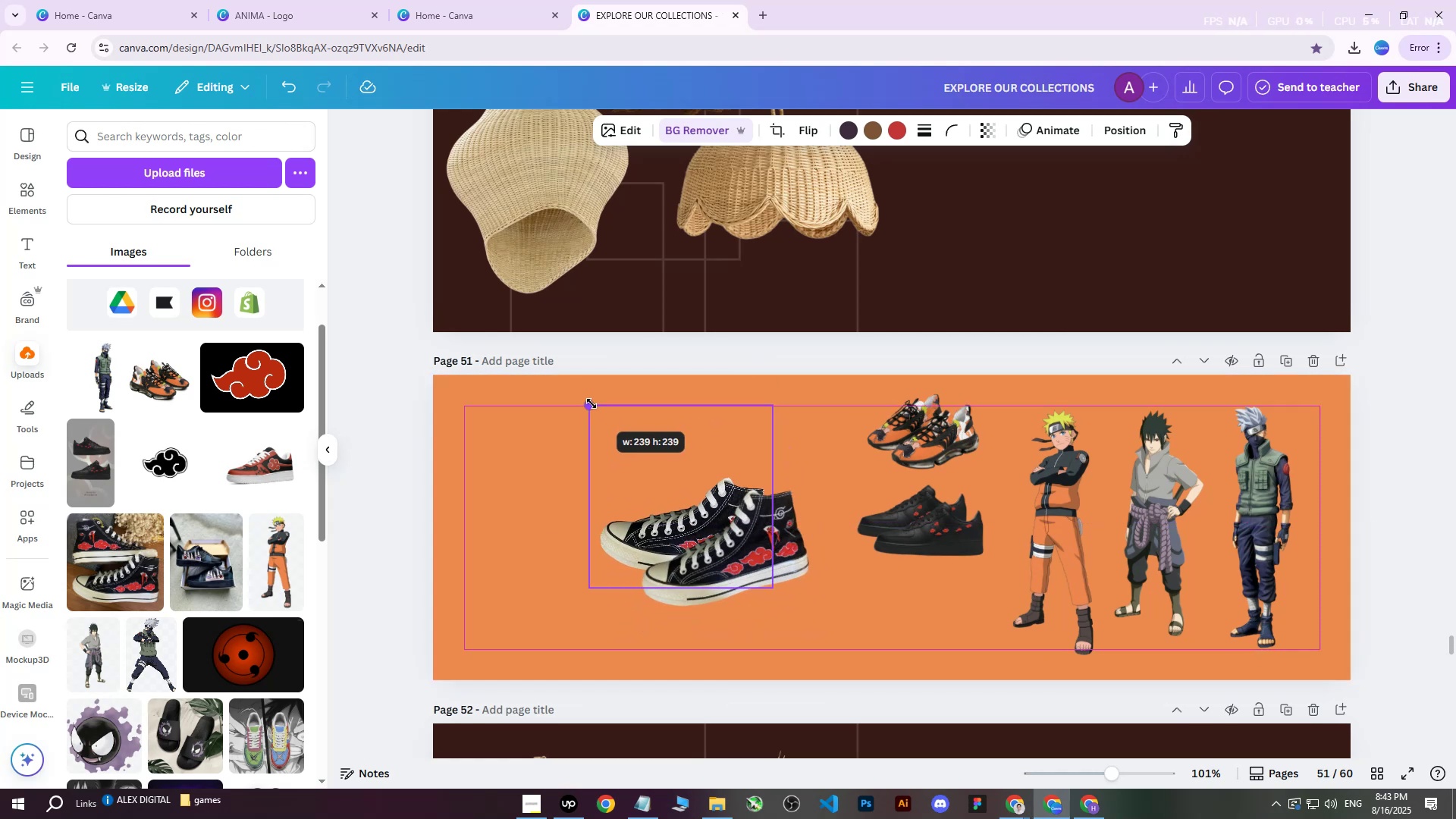 
wait(5.02)
 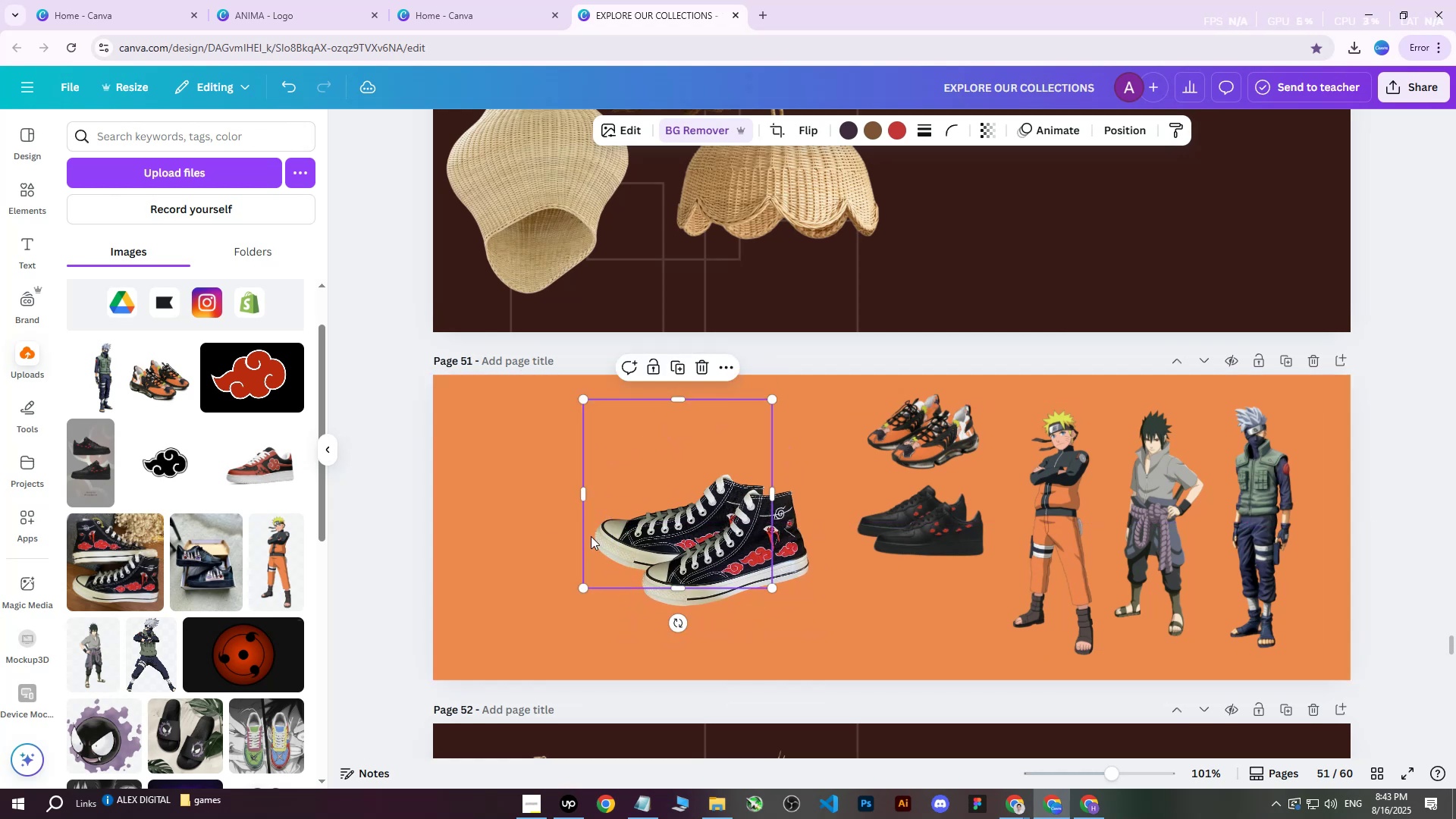 
hold_key(key=ShiftLeft, duration=0.61)
left_click([736, 545])
 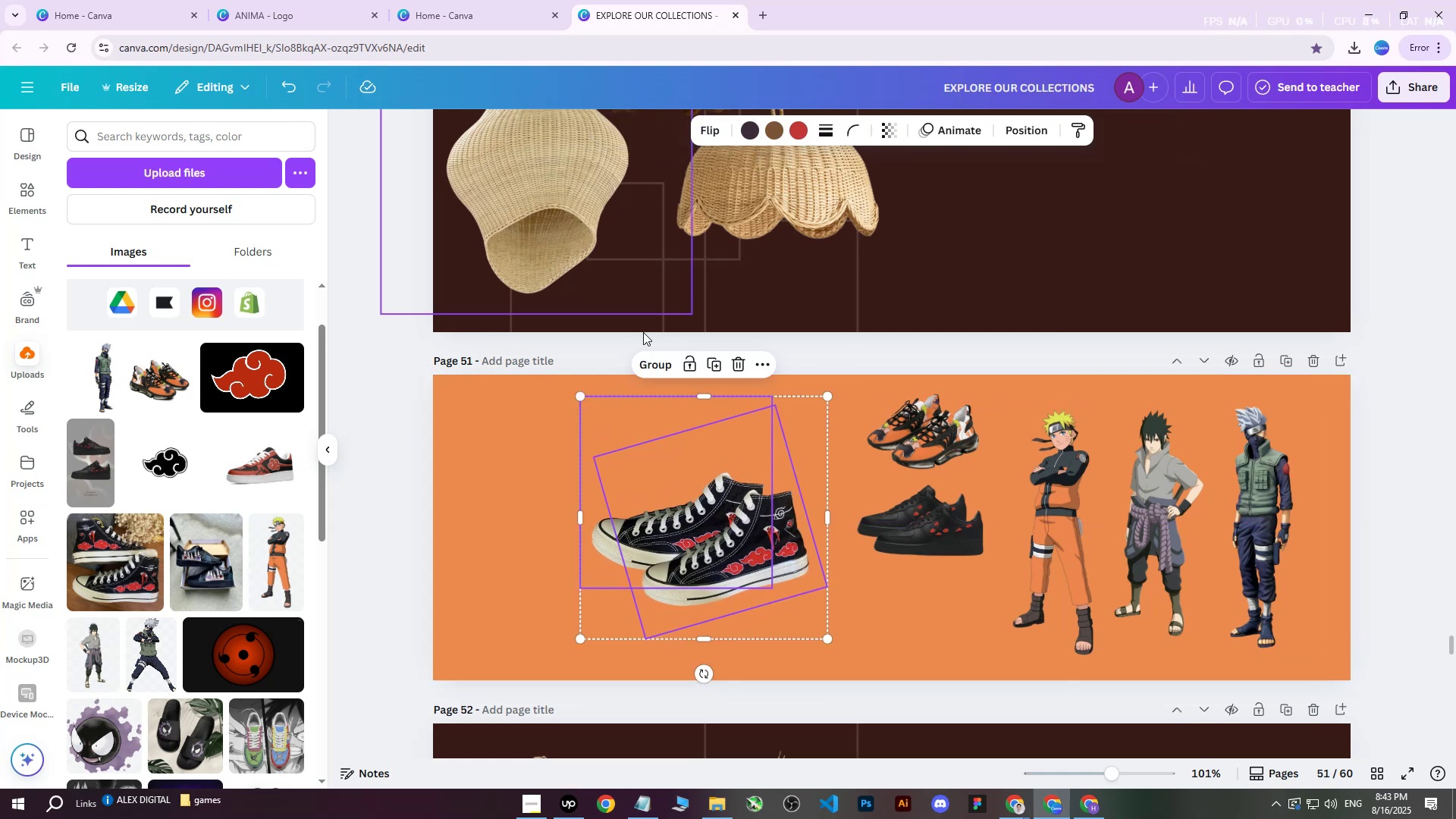 
right_click([714, 498])
 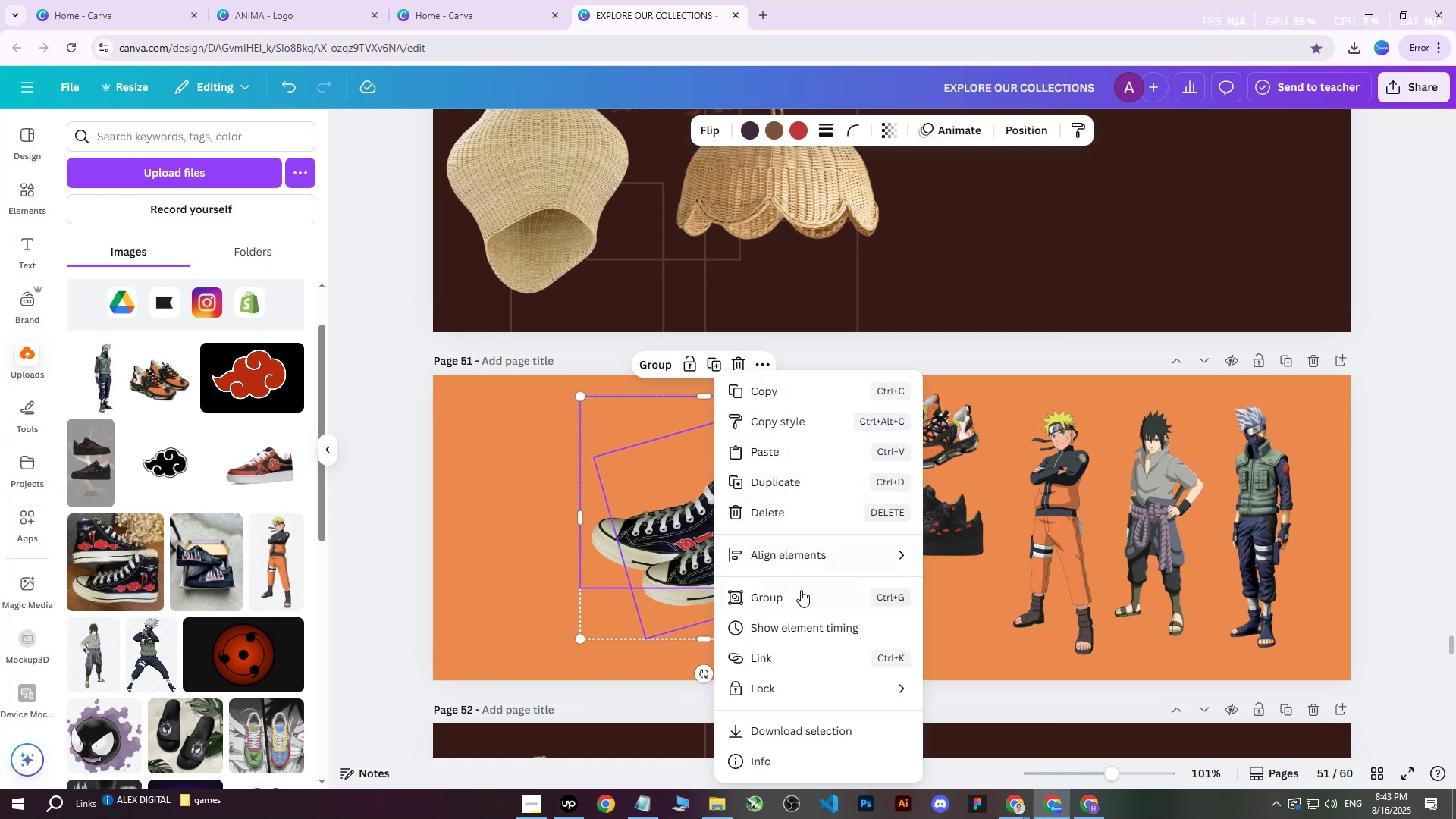 
left_click([797, 593])
 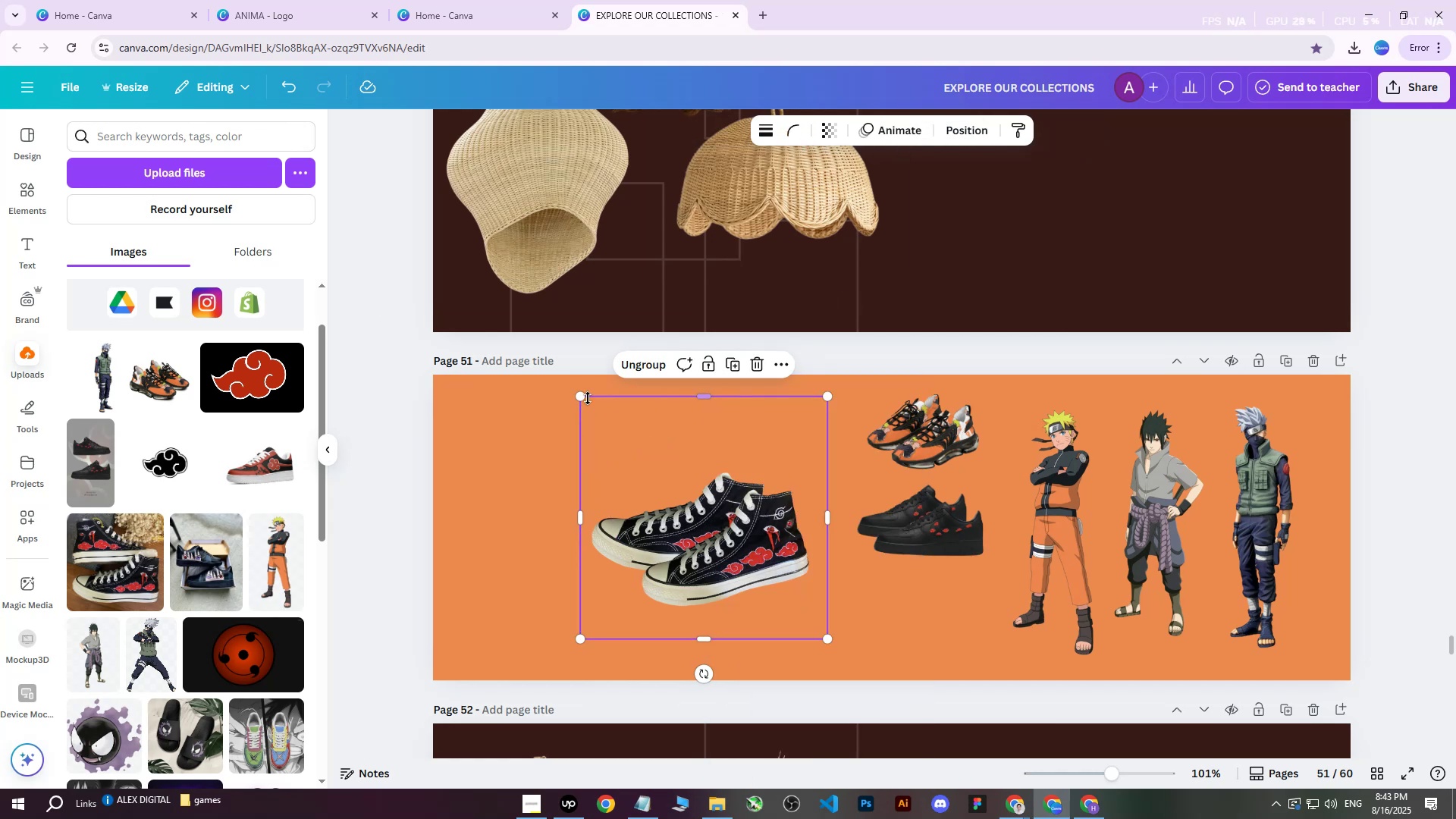 
left_click_drag(start_coordinate=[585, 398], to_coordinate=[701, 480])
 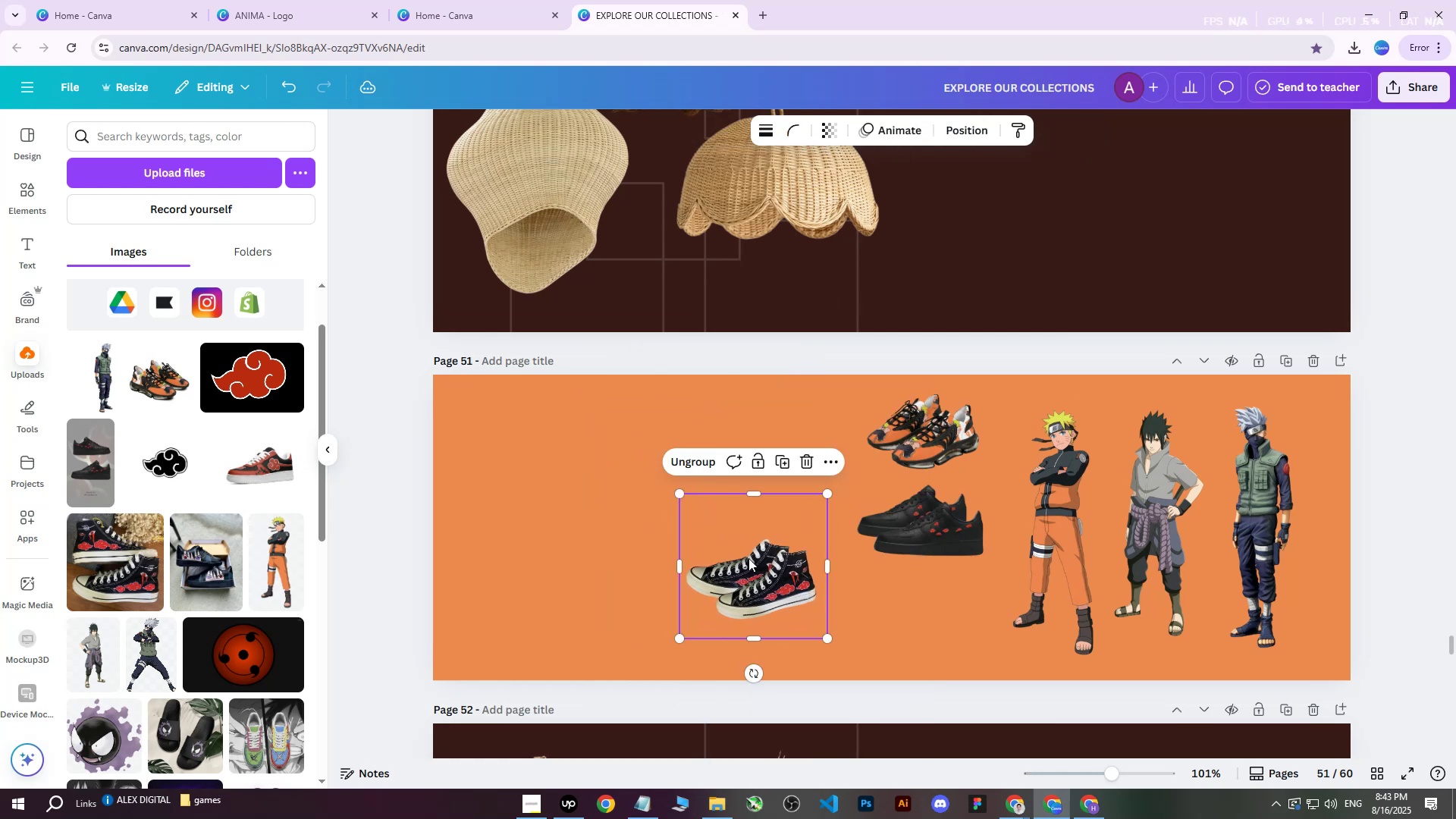 
left_click_drag(start_coordinate=[748, 563], to_coordinate=[920, 598])
 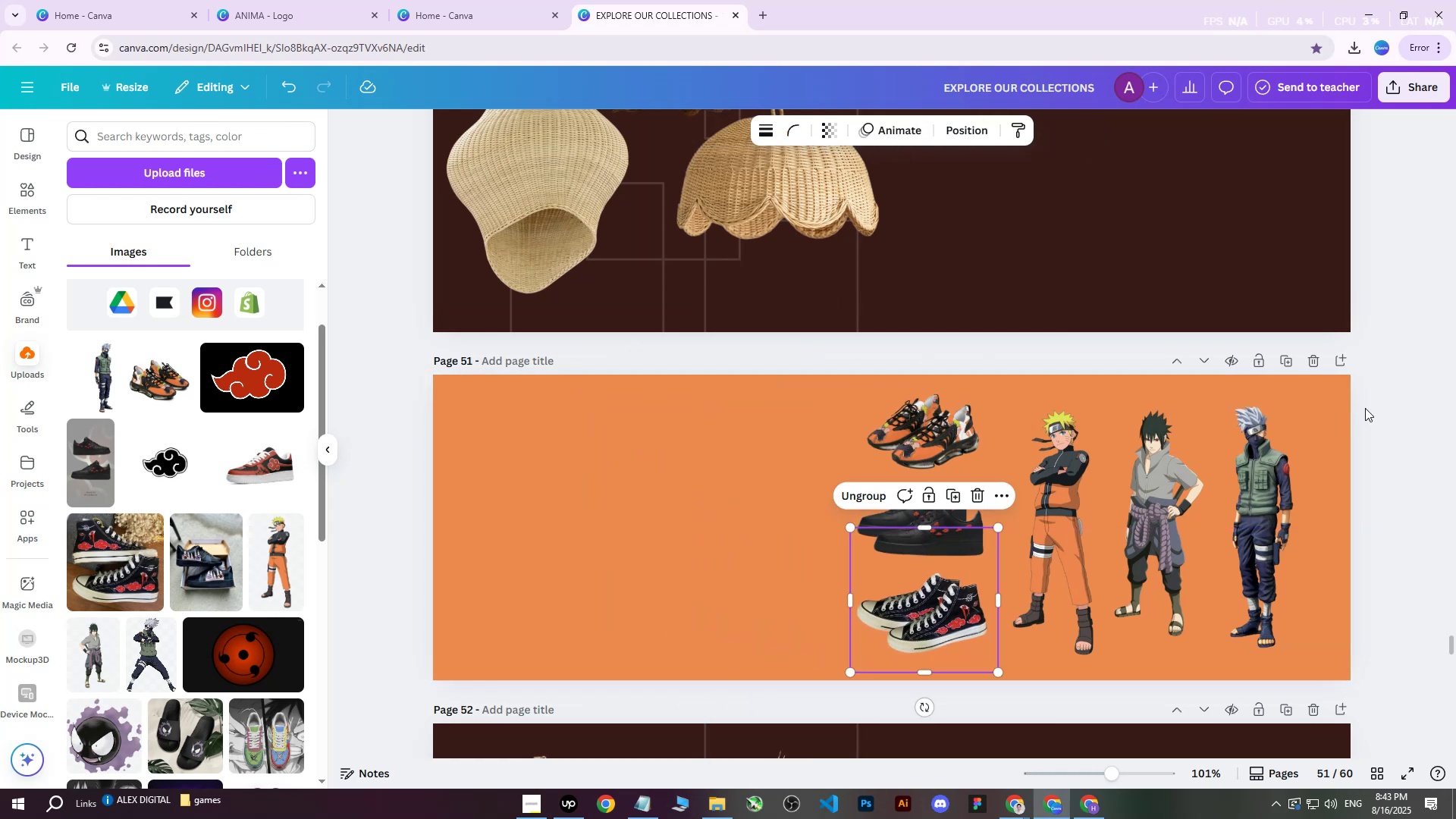 
left_click([1396, 378])
 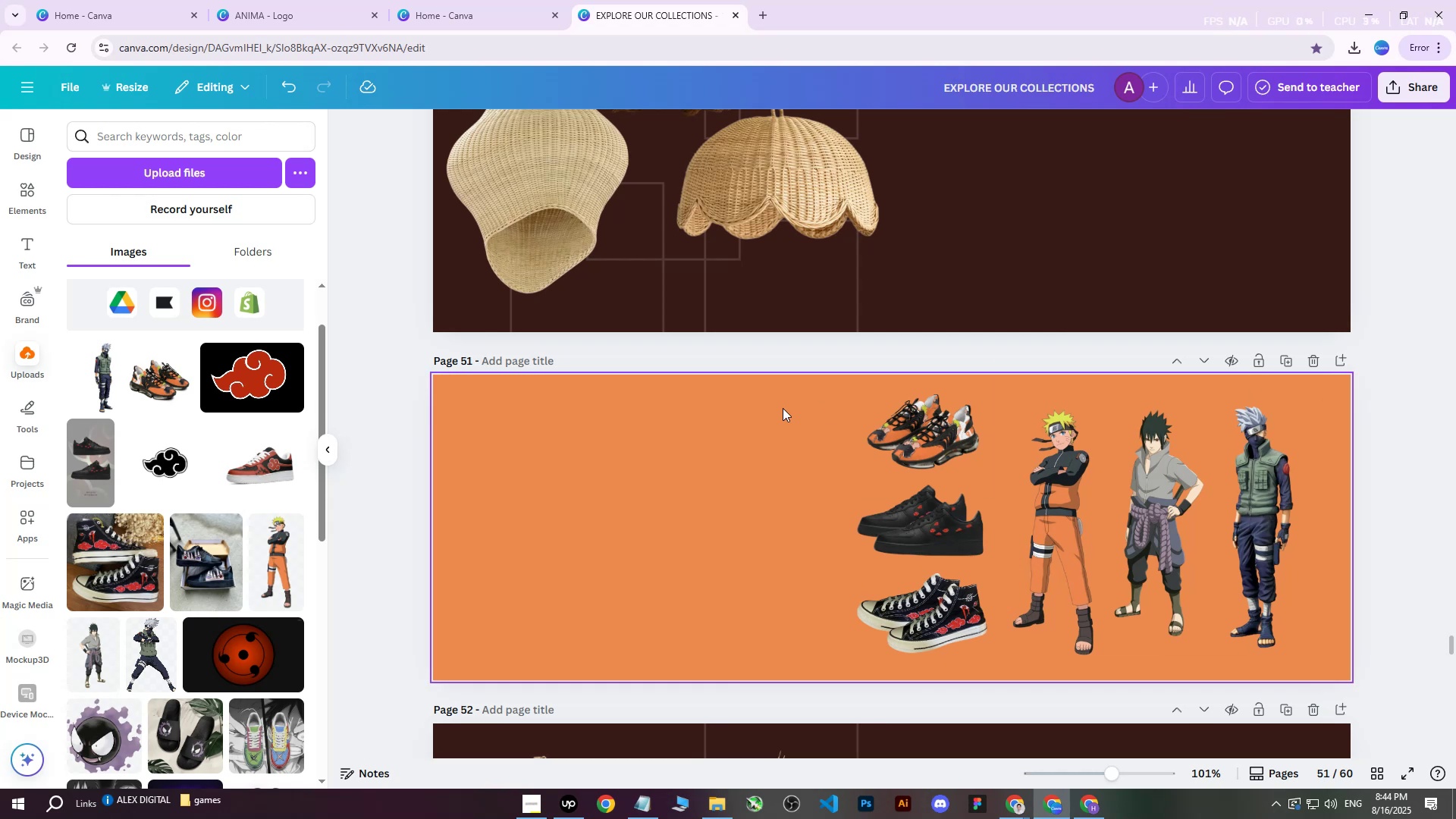 
wait(7.07)
 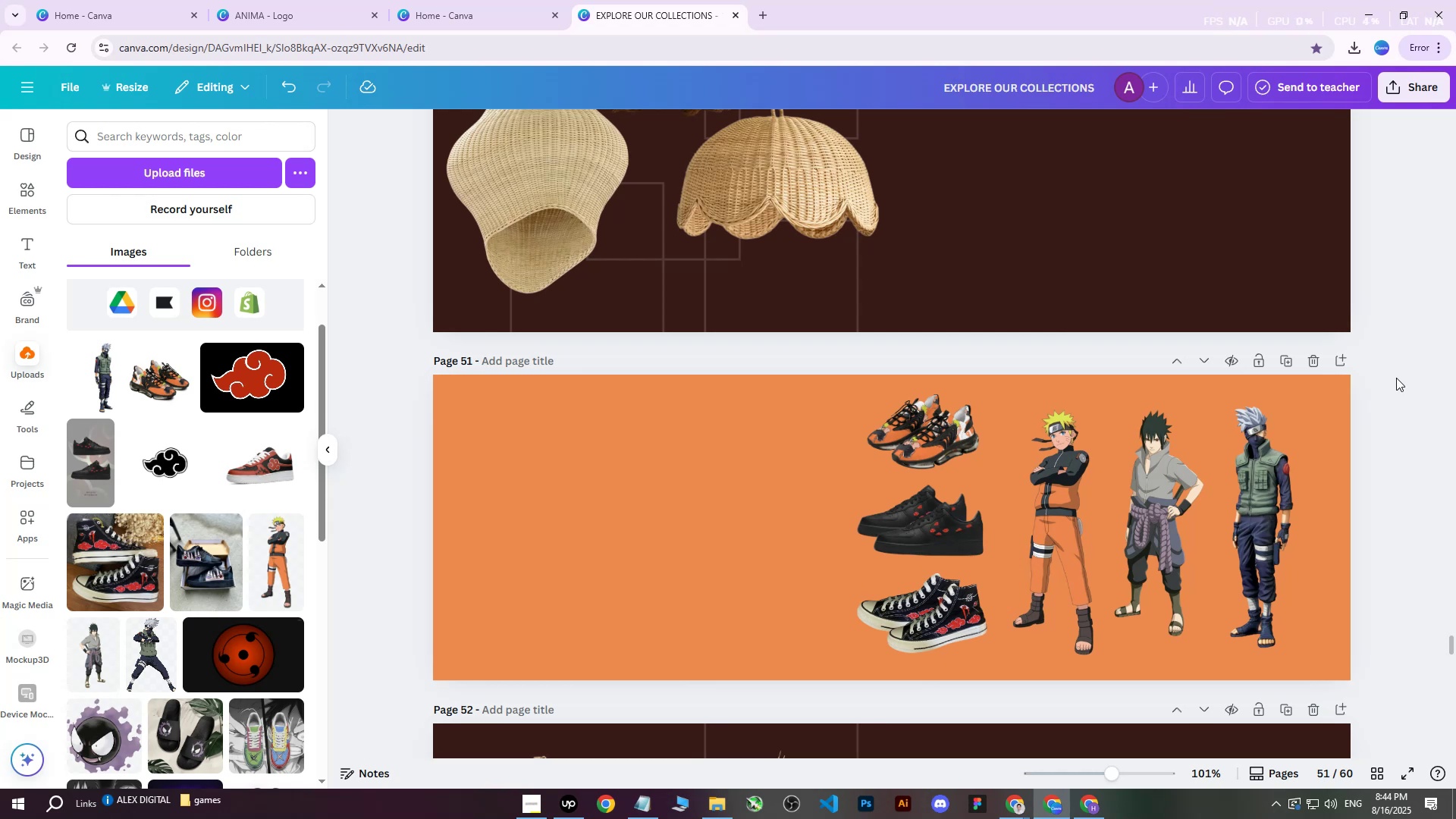 
double_click([672, 0])
 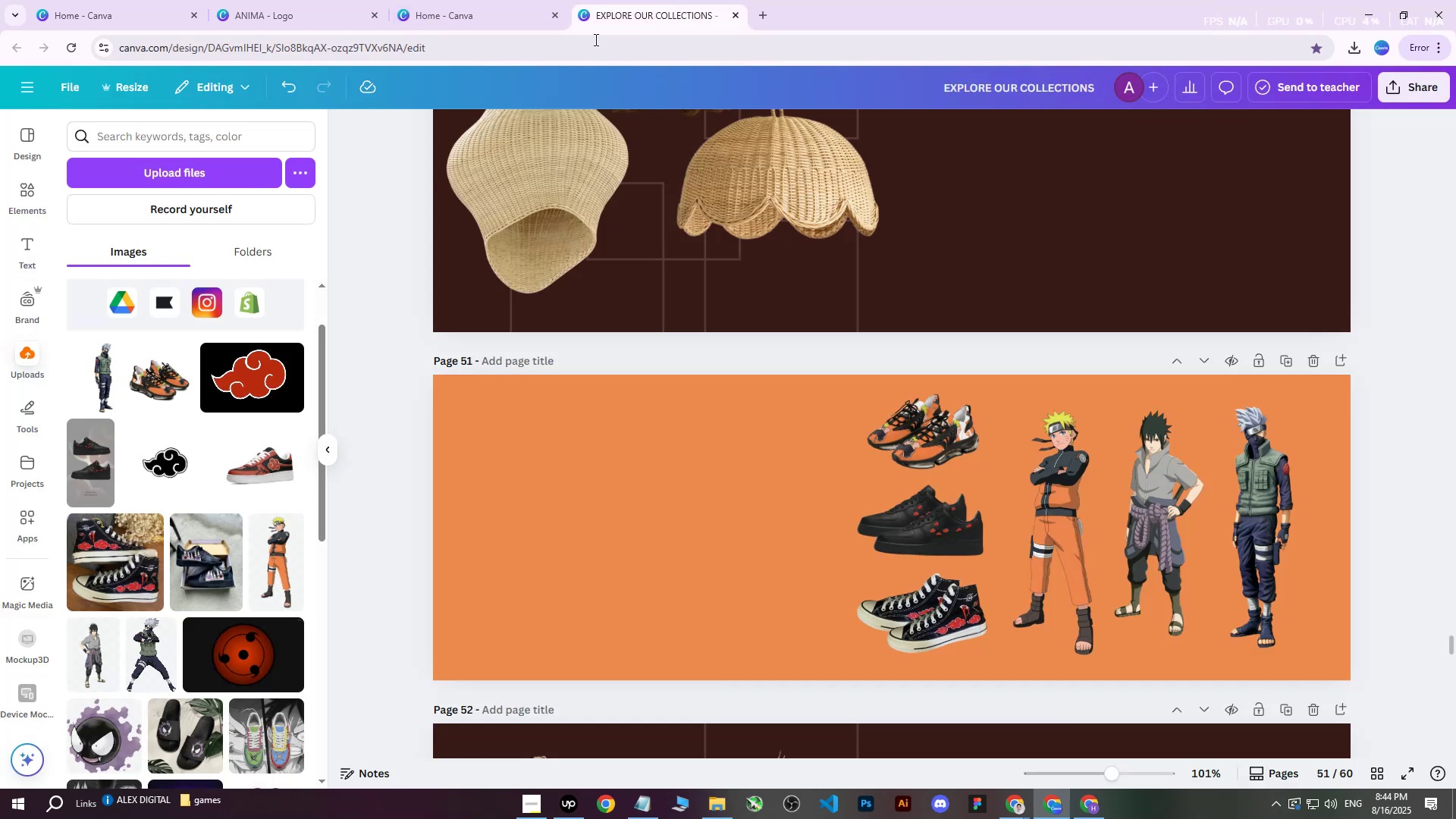 
left_click([182, 0])
 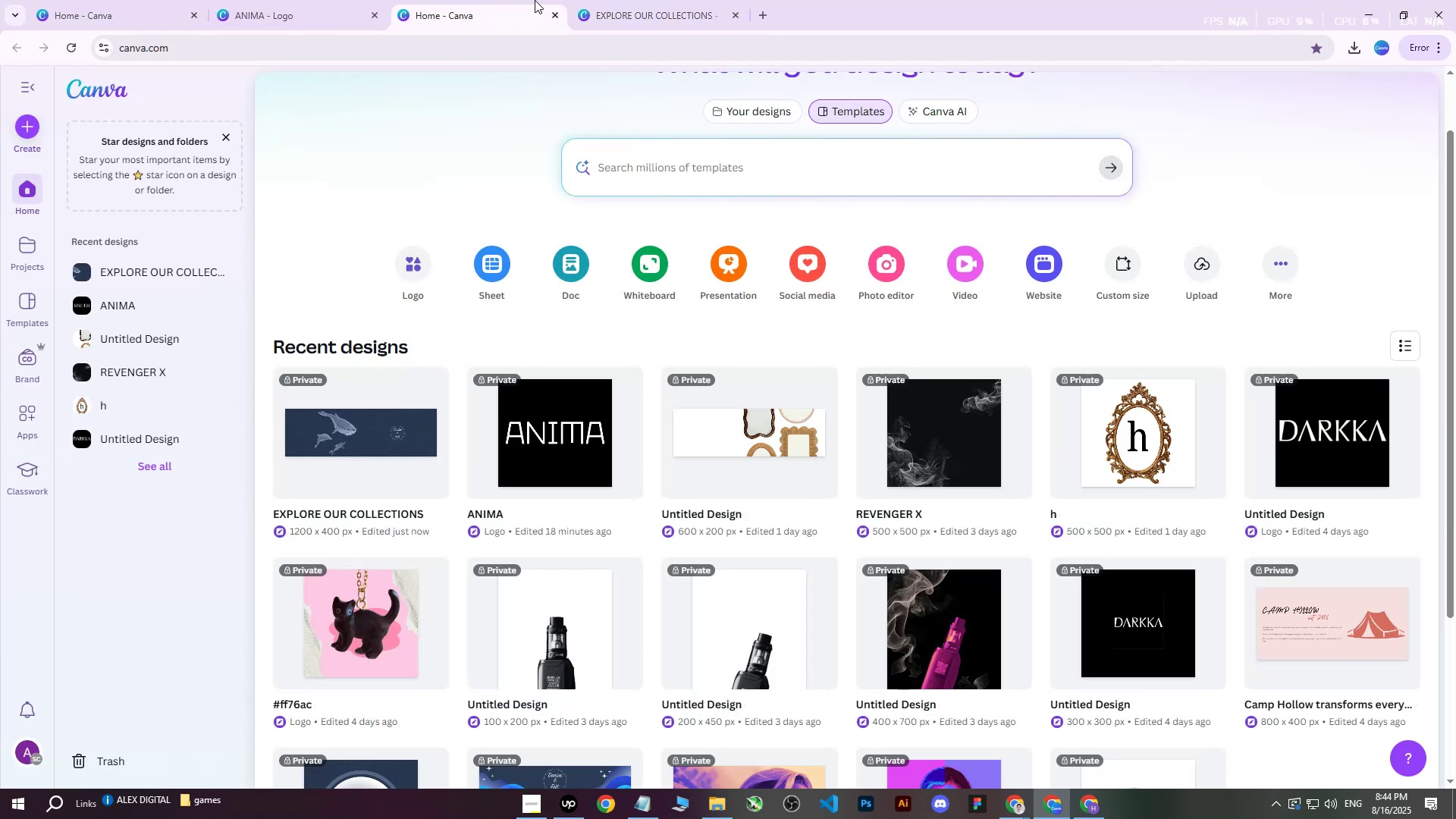 
double_click([665, 0])
 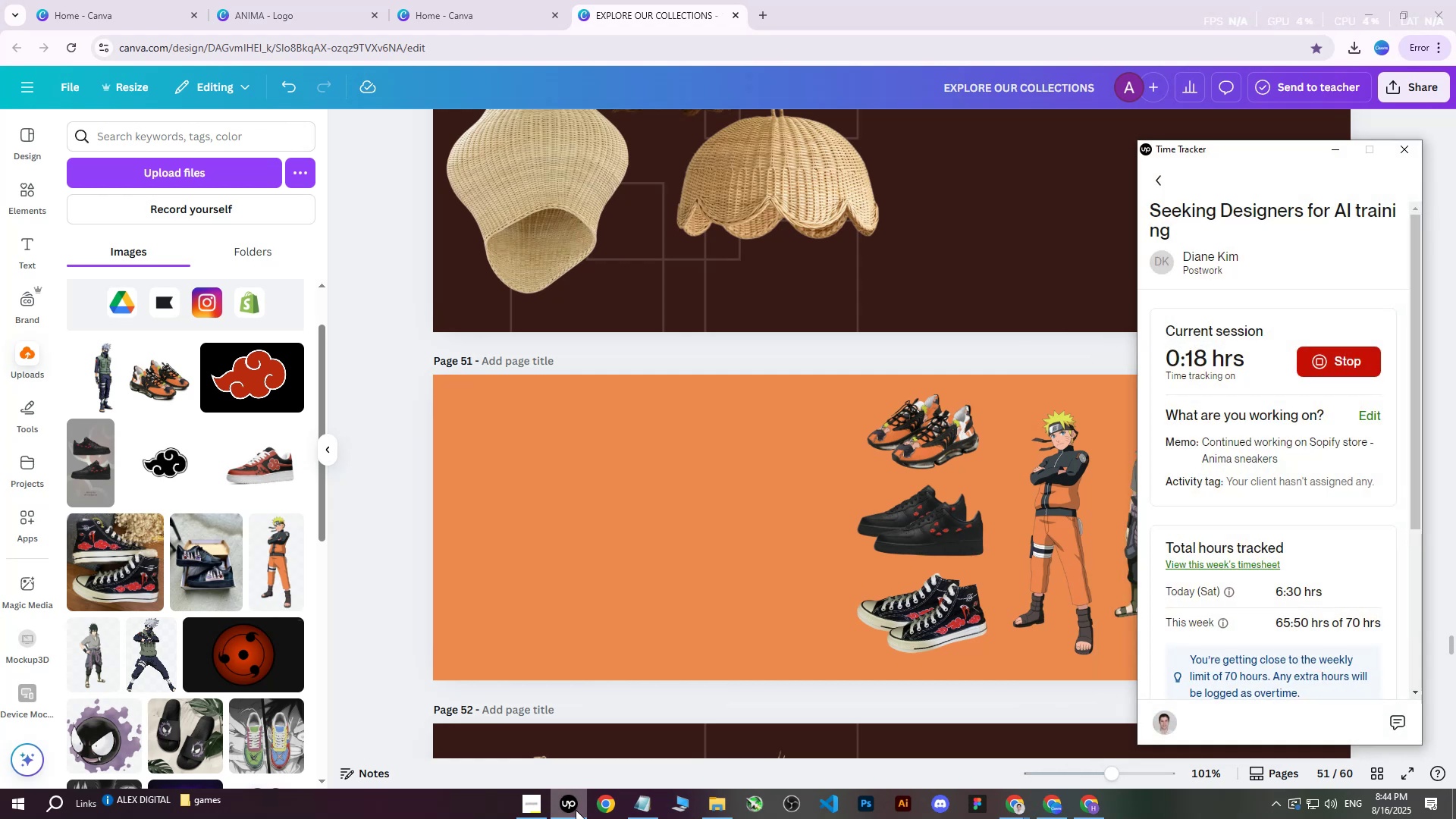 
left_click([576, 810])
 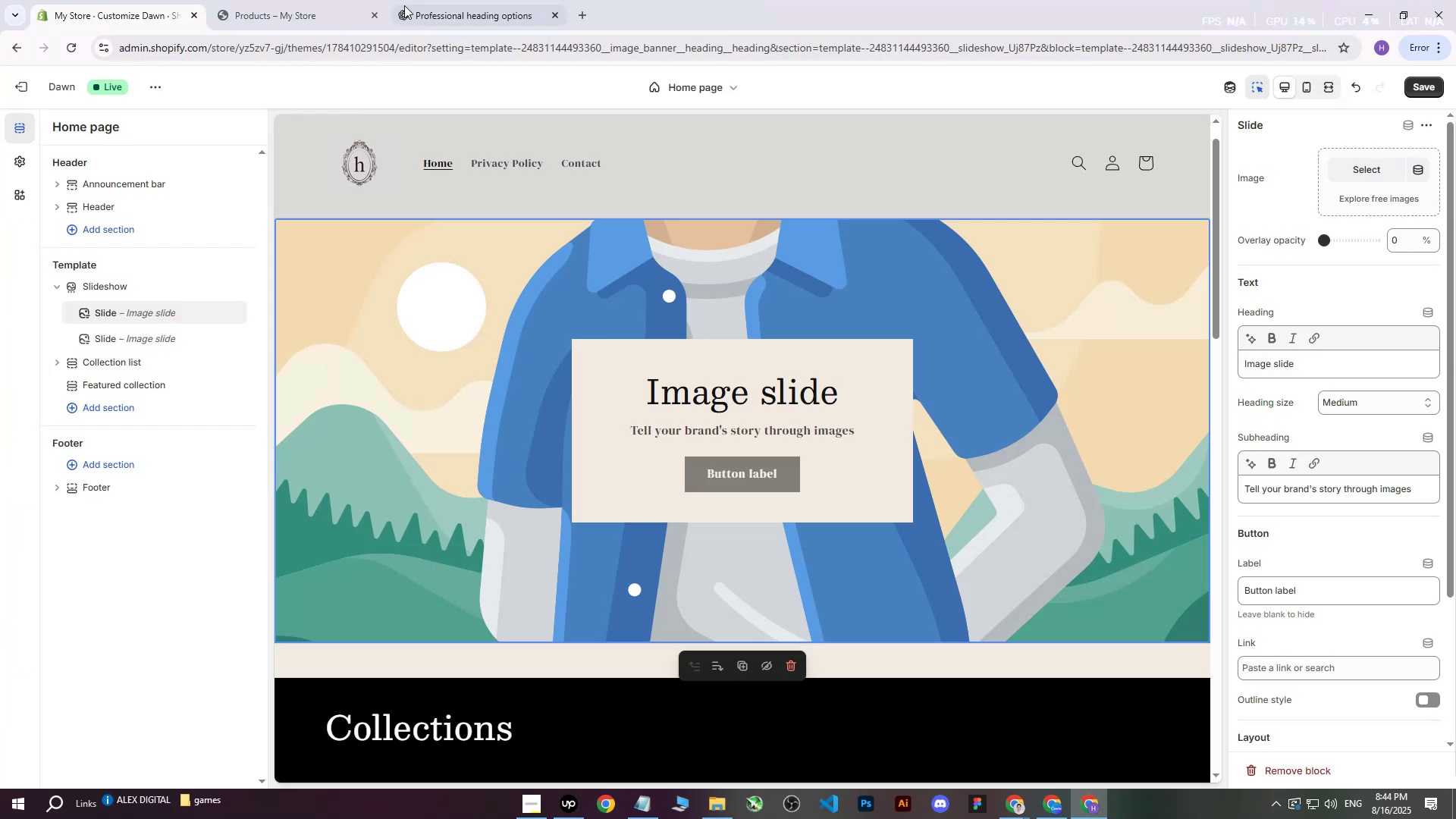 
double_click([124, 0])
 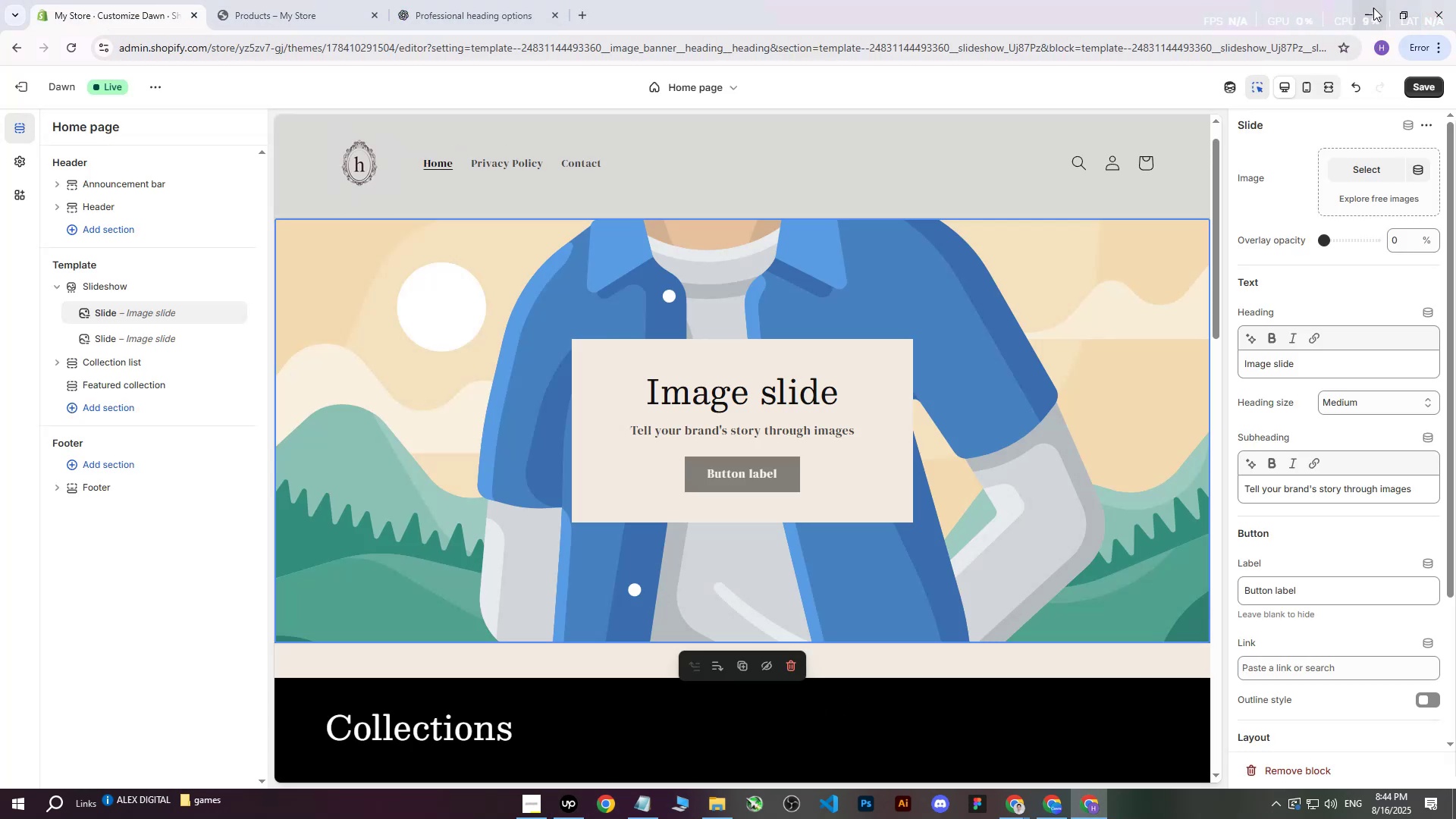 
left_click([1373, 8])
 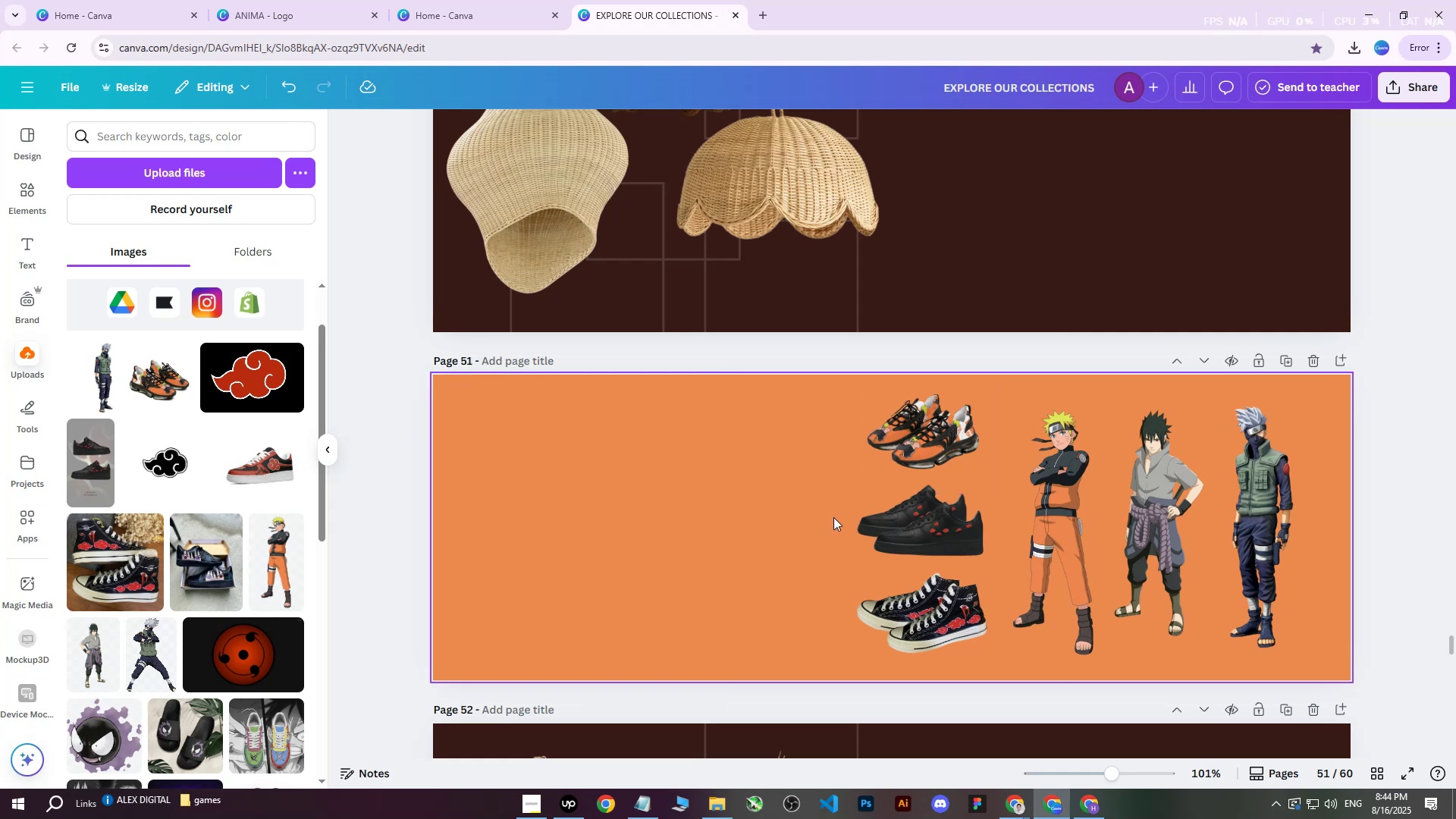 
wait(20.88)
 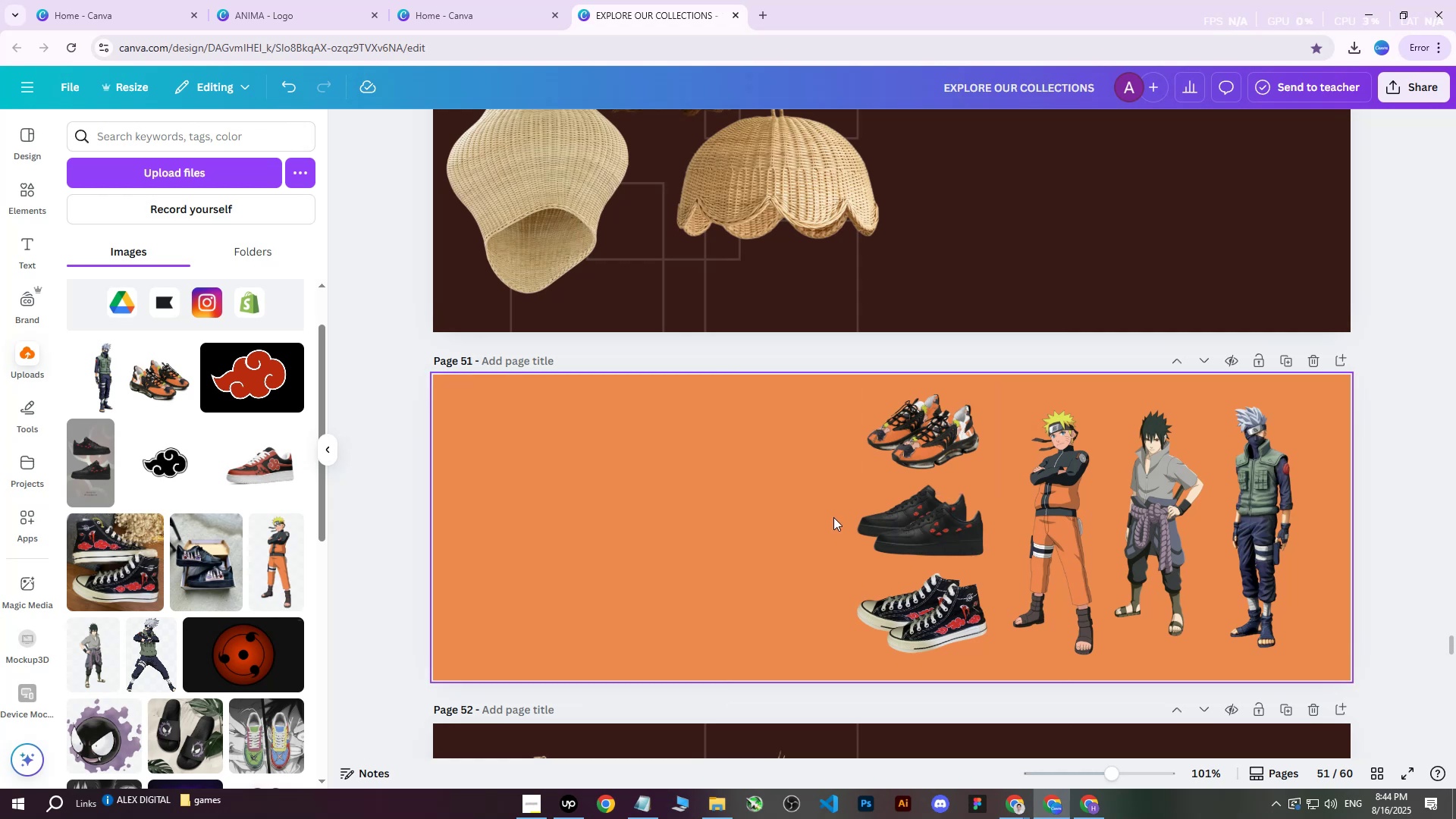 
scroll: coordinate [987, 529], scroll_direction: down, amount: 1.0
 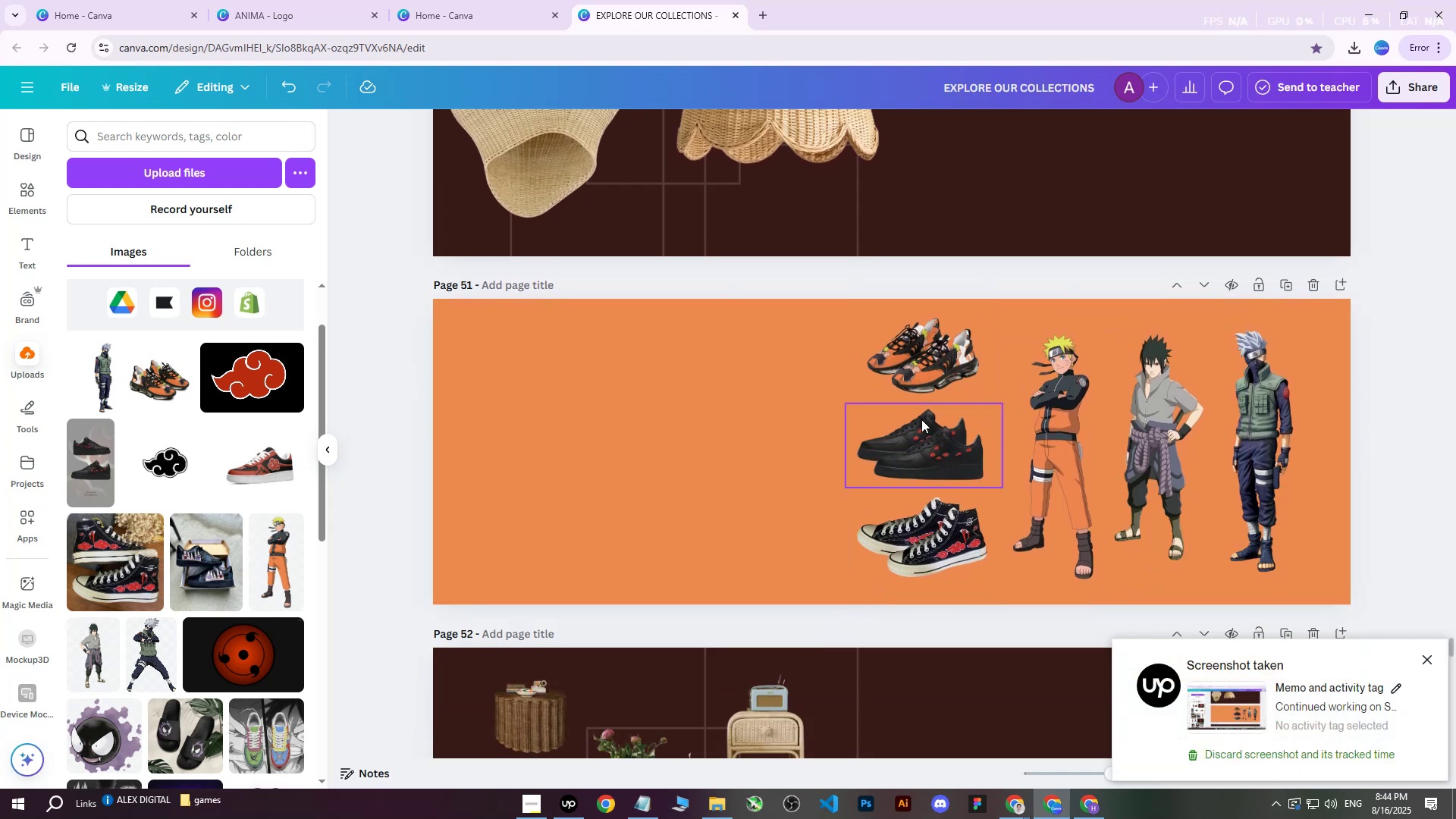 
left_click([921, 419])
 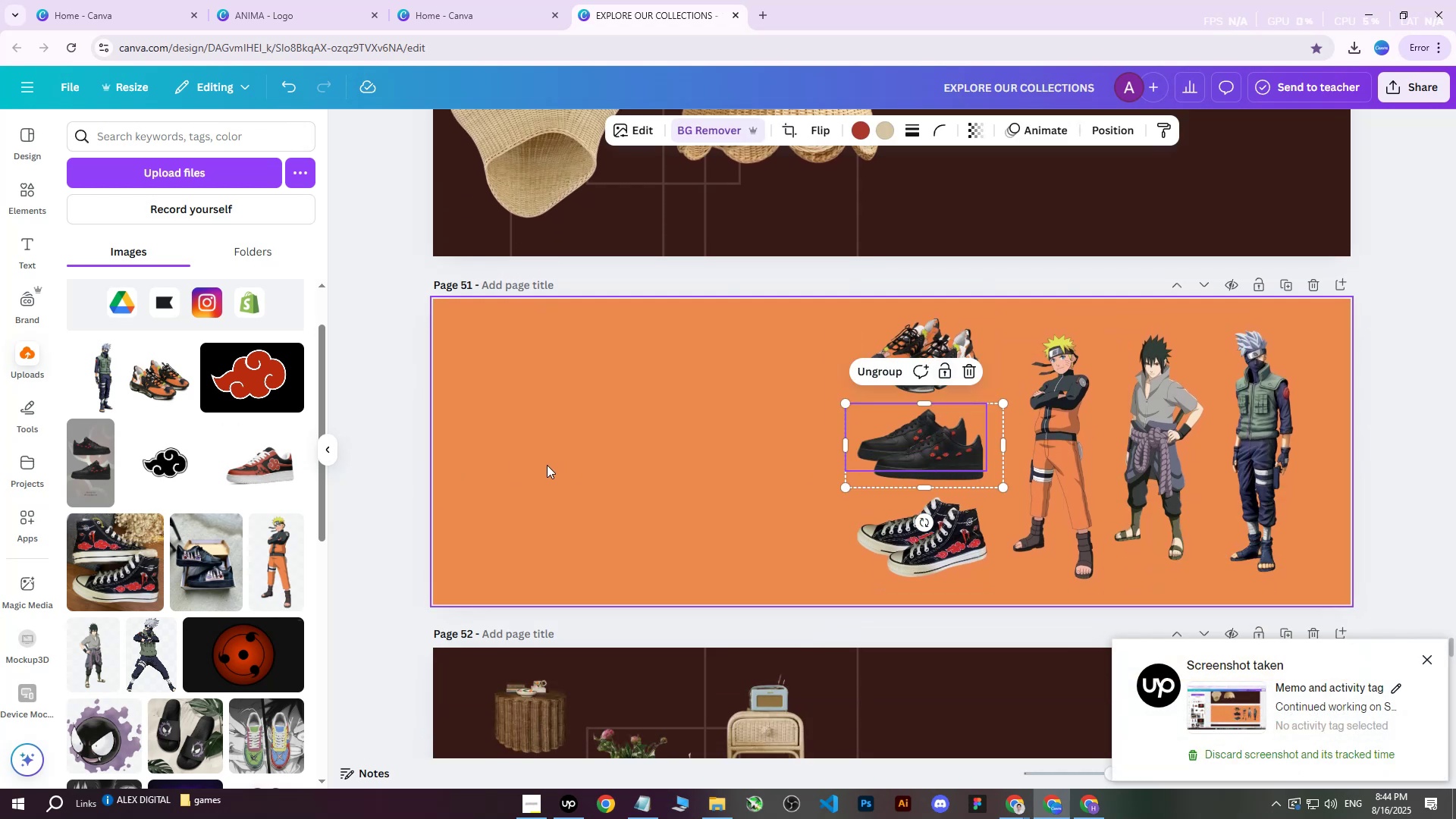 
hold_key(key=ShiftLeft, duration=0.77)
scroll: coordinate [1399, 400], scroll_direction: up, amount: 3.0
 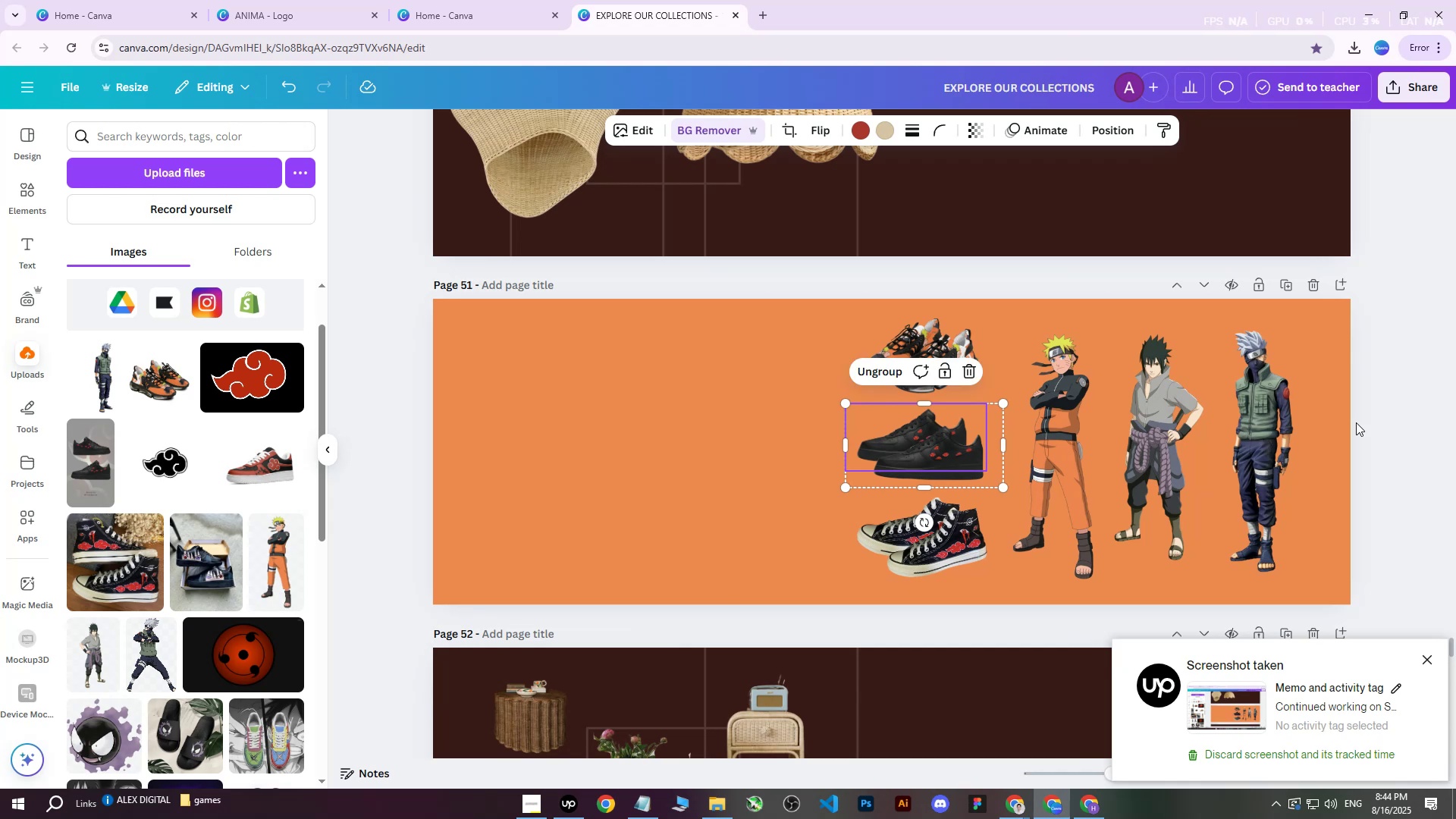 
hold_key(key=ControlLeft, duration=1.09)
scroll: coordinate [1391, 441], scroll_direction: down, amount: 1.0
 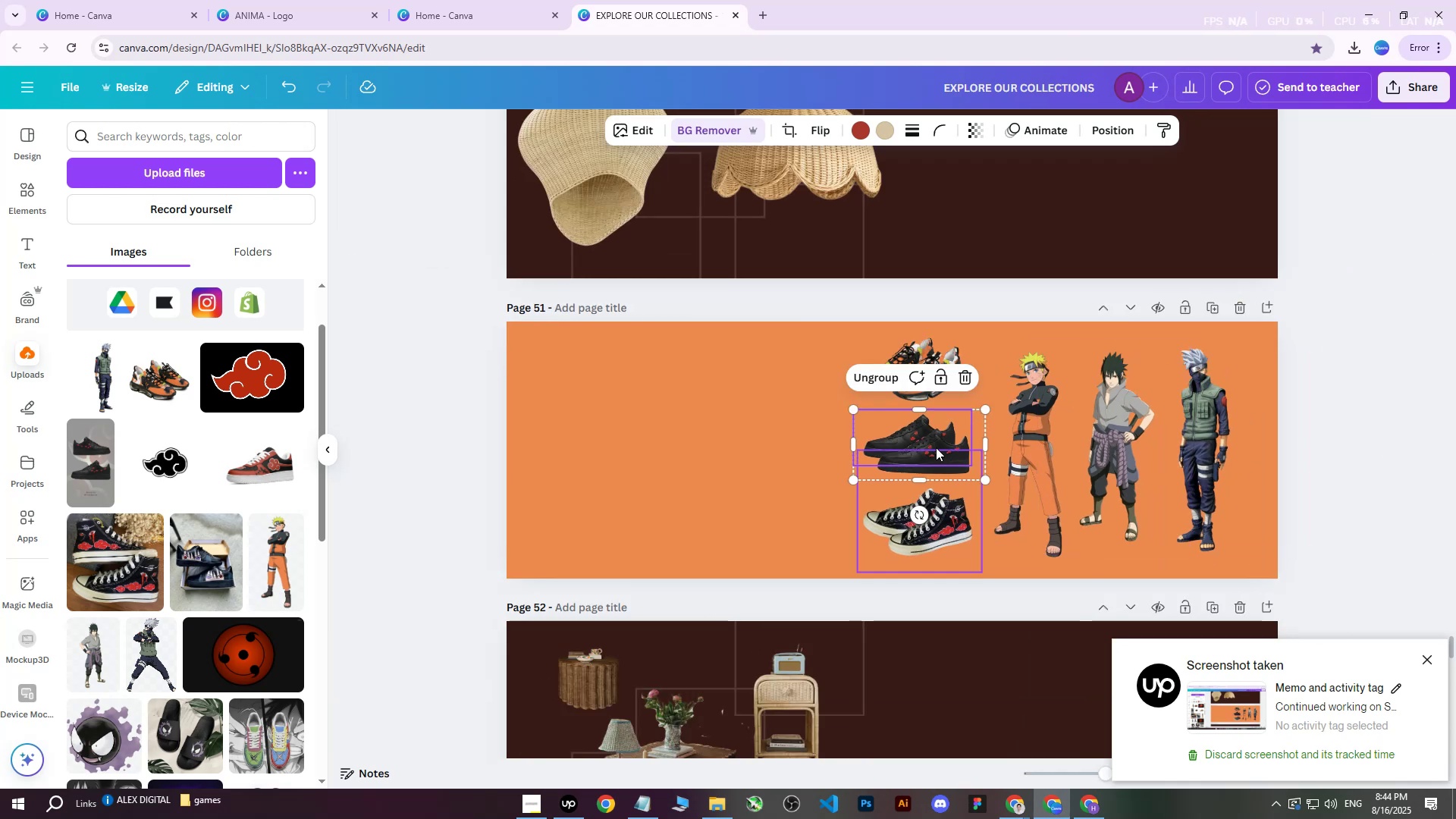 
left_click([921, 441])
 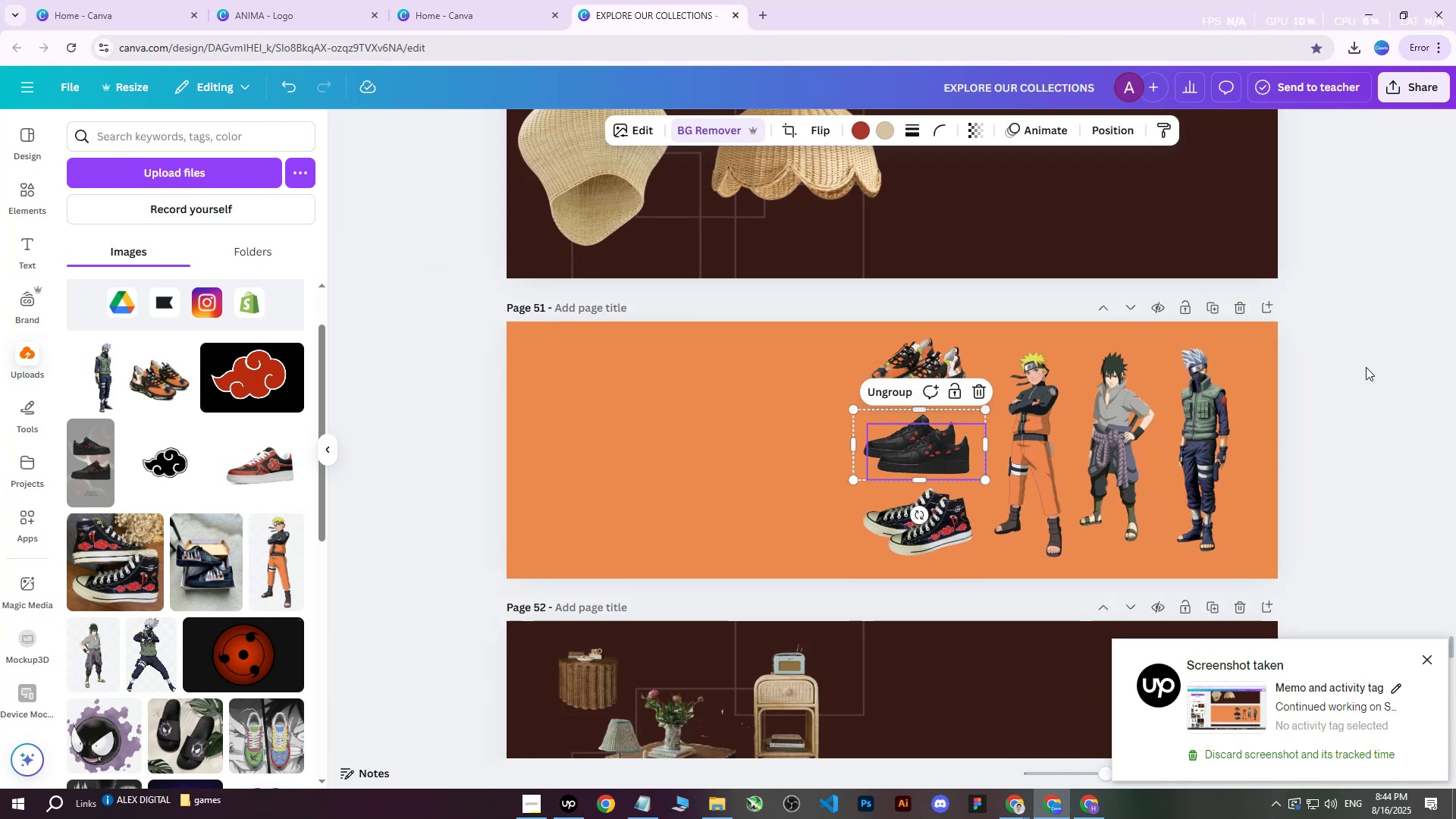 
left_click([1374, 363])
 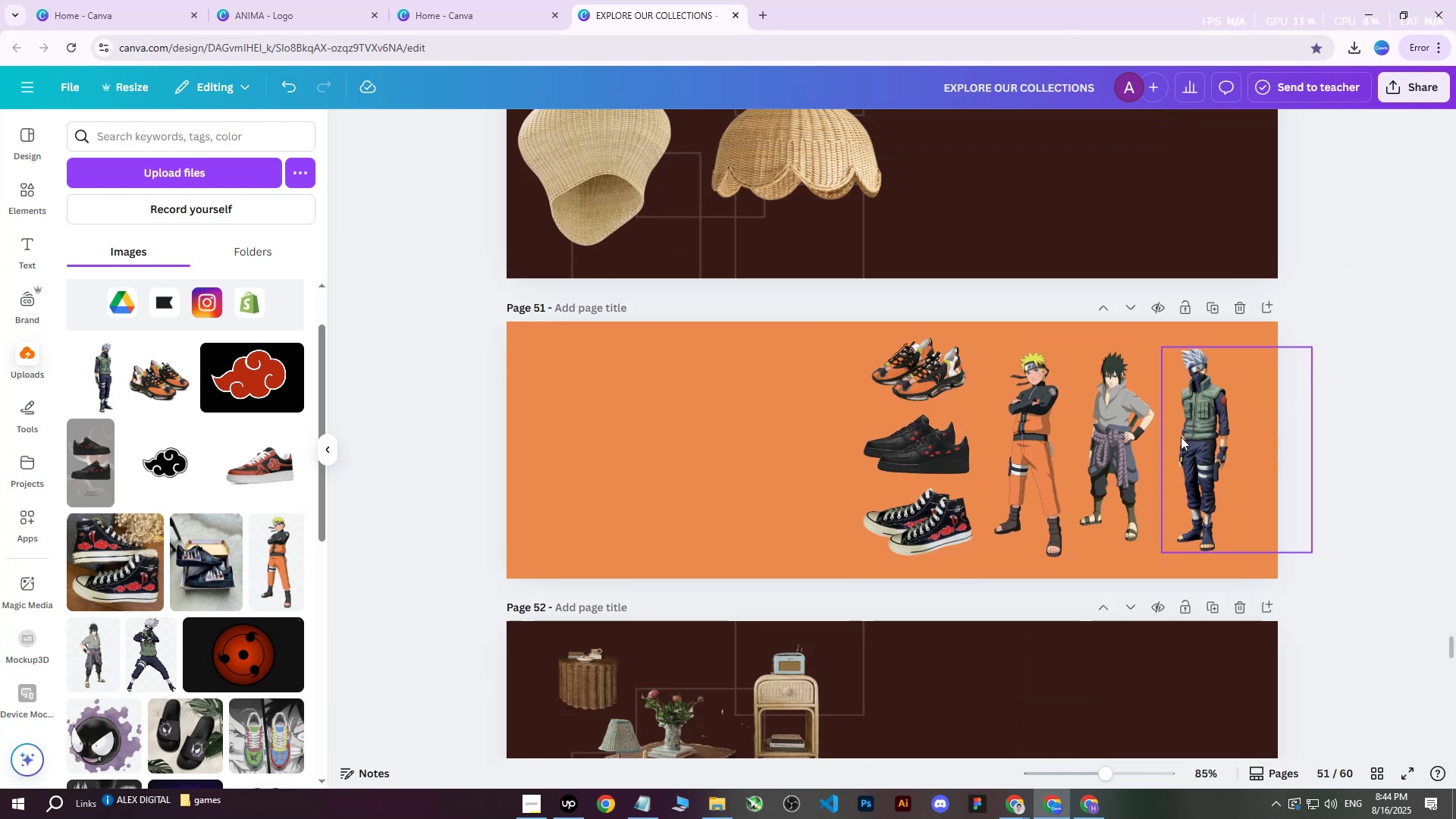 
left_click([1178, 438])
 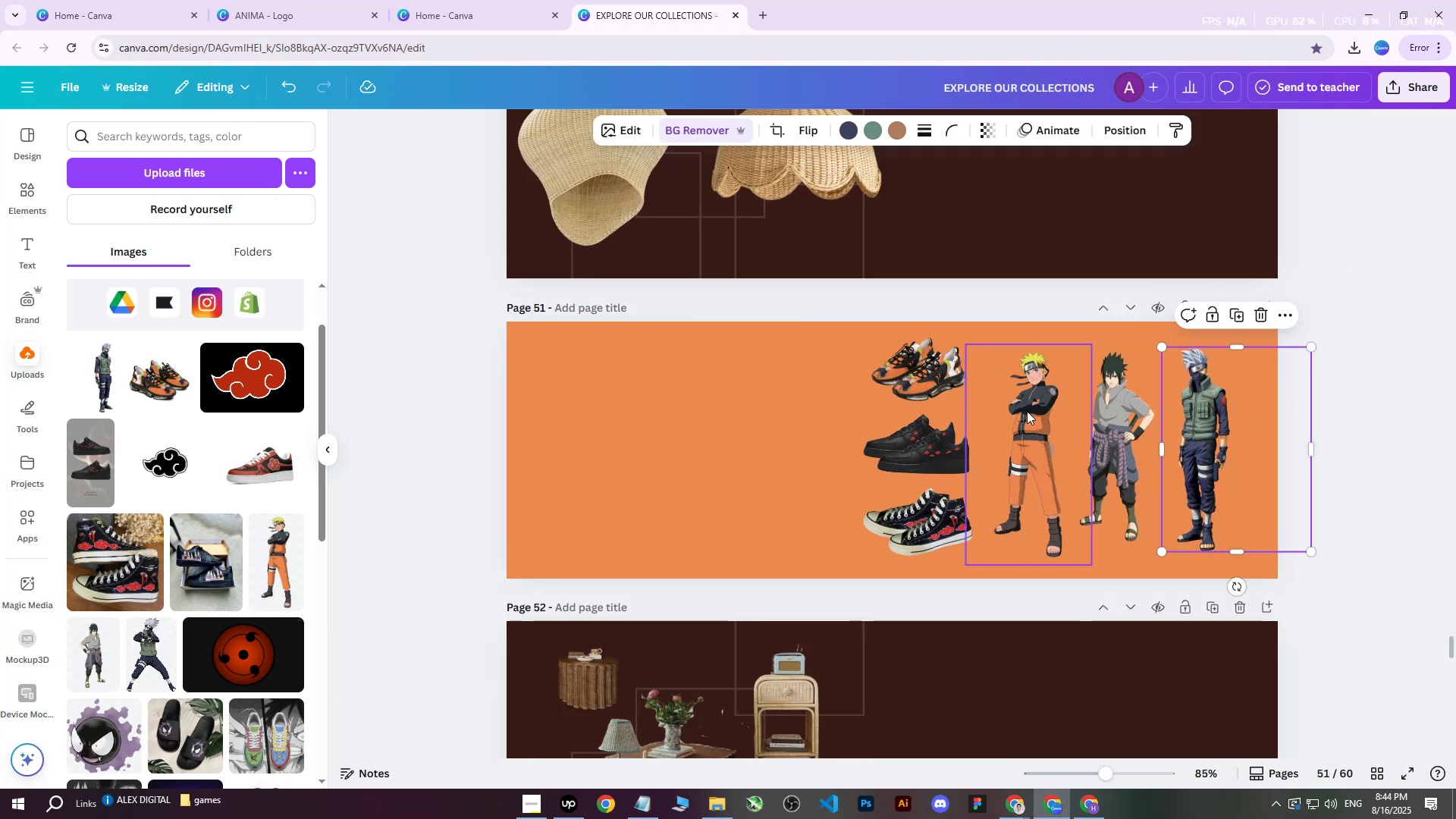 
left_click([1027, 411])
 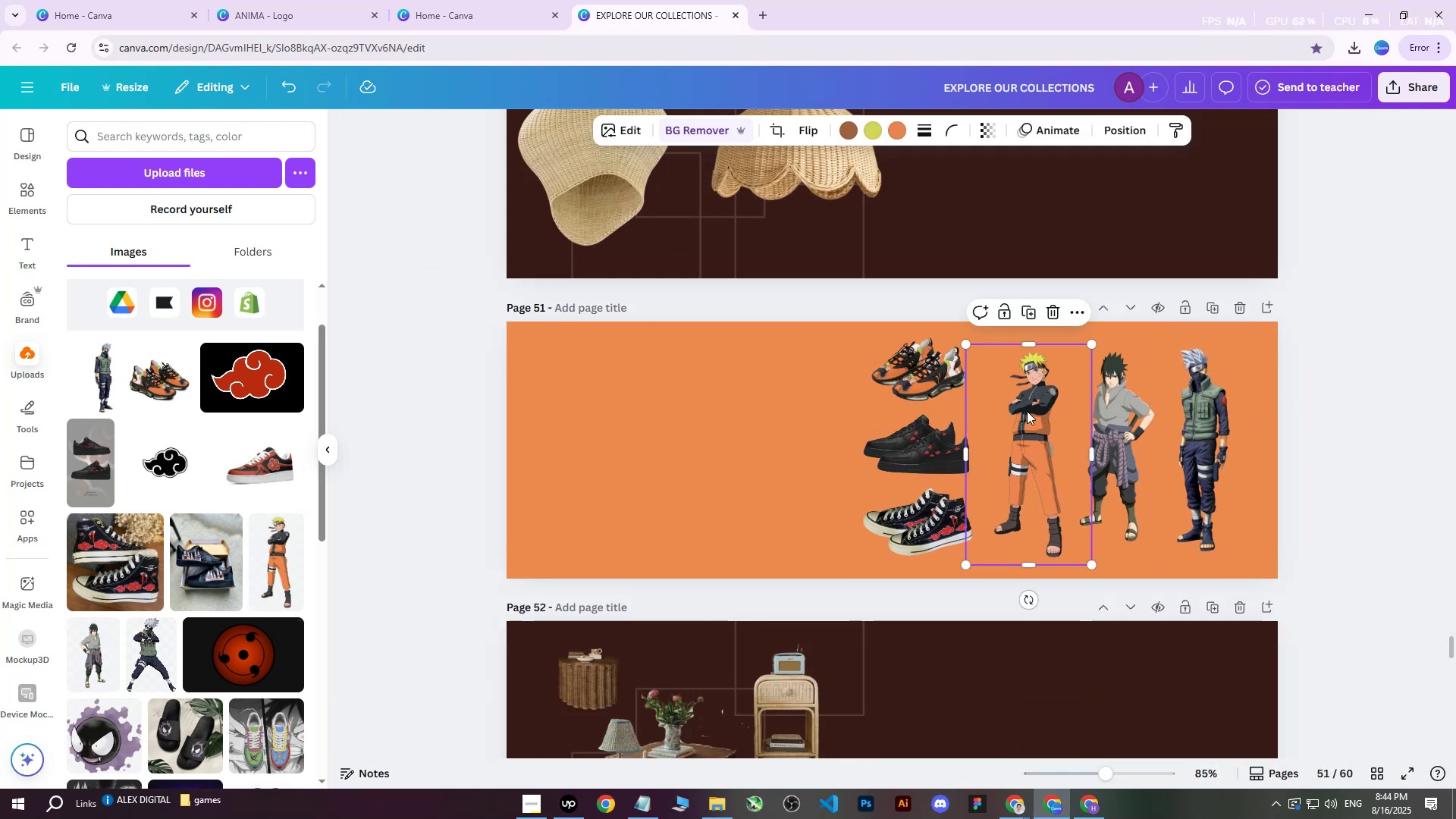 
hold_key(key=ShiftLeft, duration=1.15)
left_click([1116, 407])
 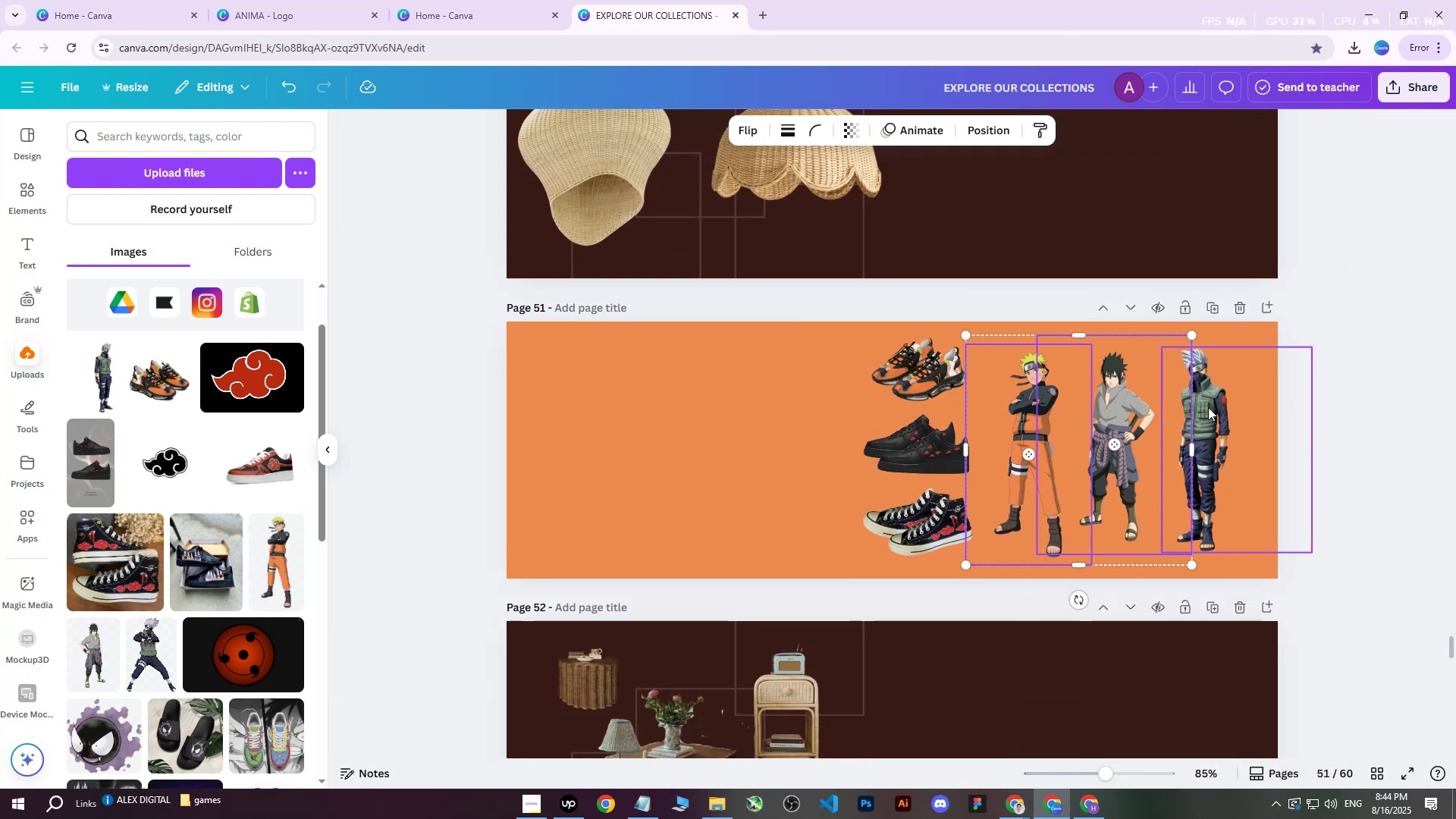 
double_click([1208, 407])
 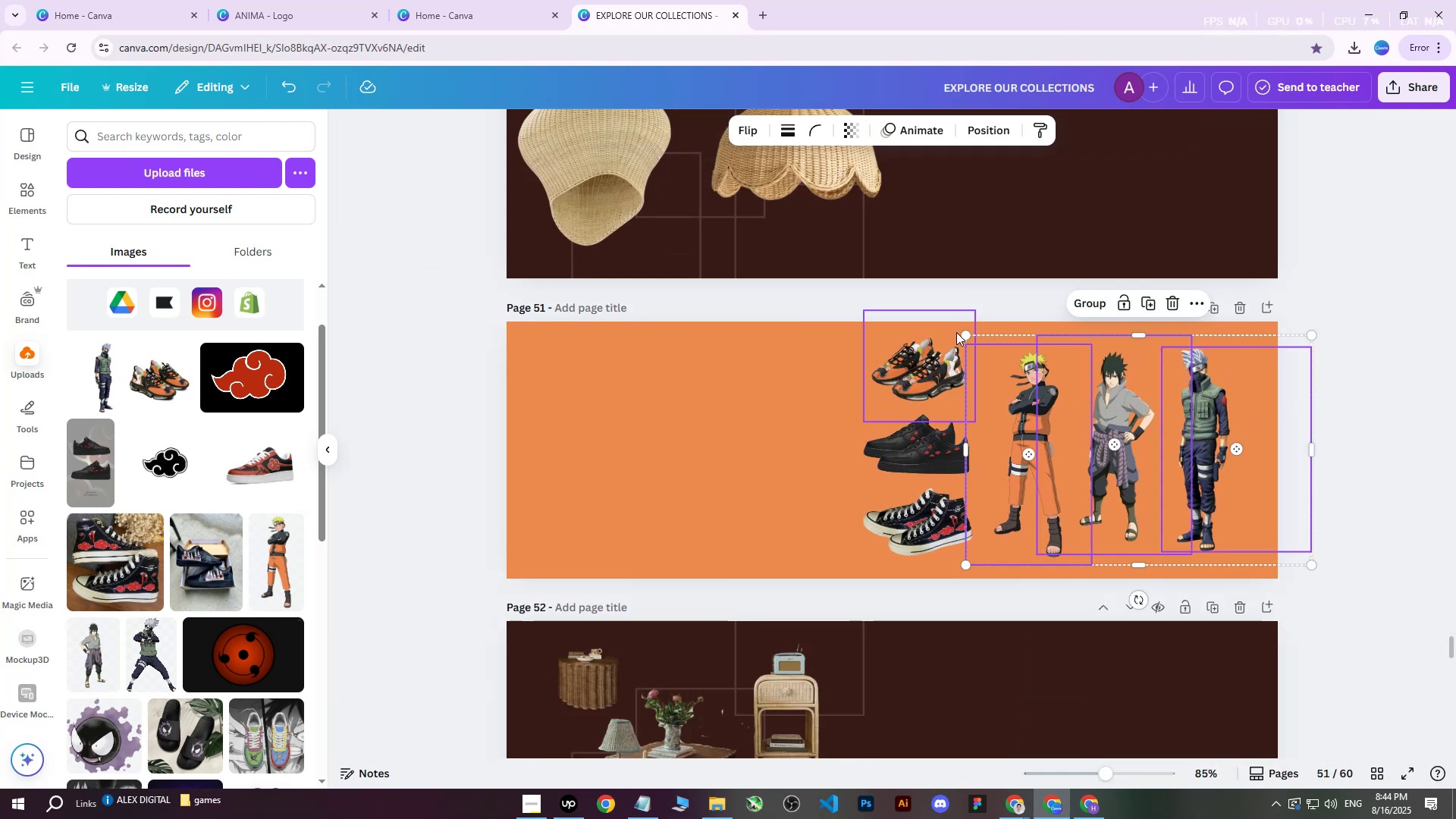 
left_click_drag(start_coordinate=[966, 335], to_coordinate=[1012, 348])
 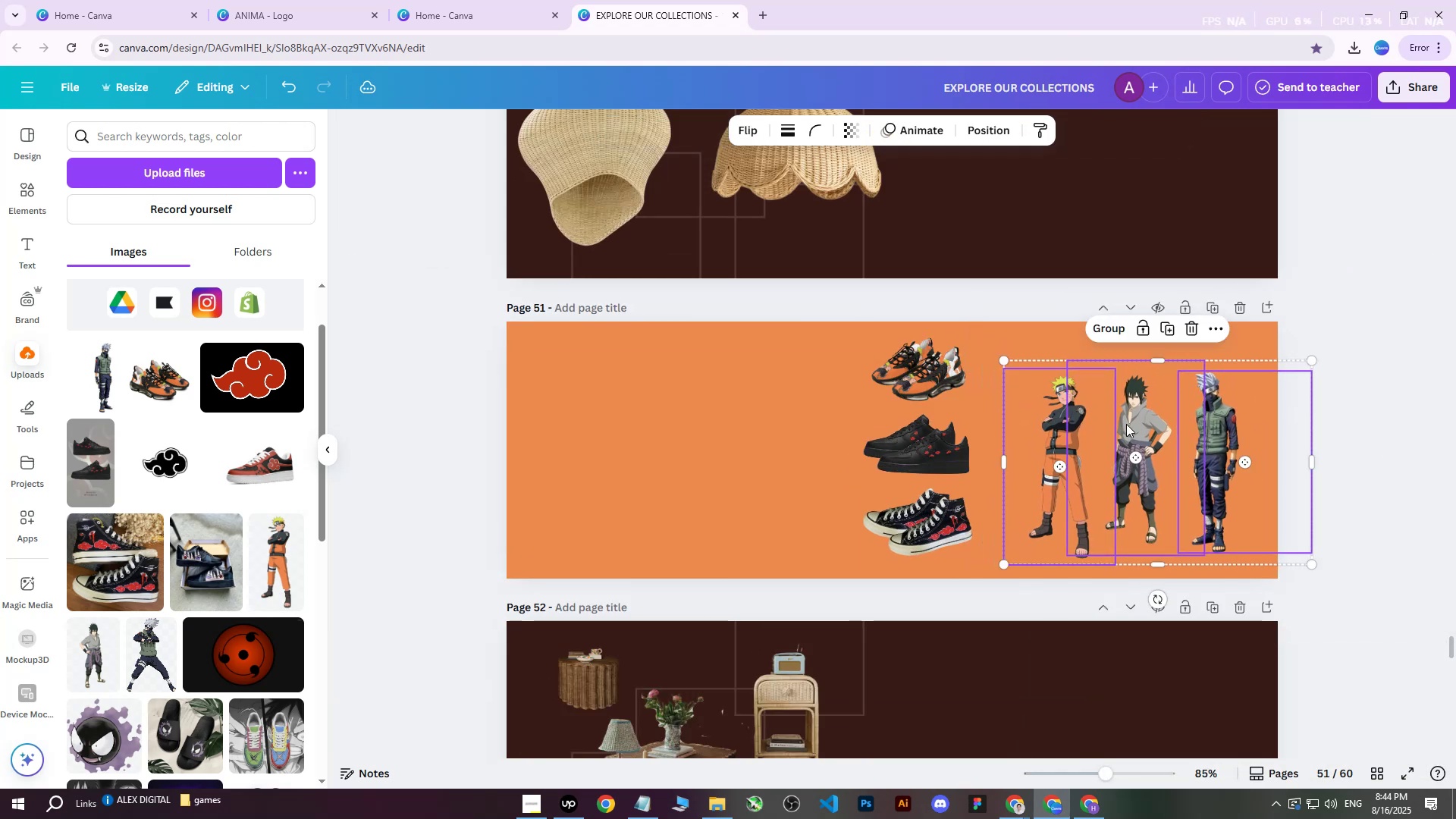 
left_click_drag(start_coordinate=[1147, 435], to_coordinate=[1152, 422])
 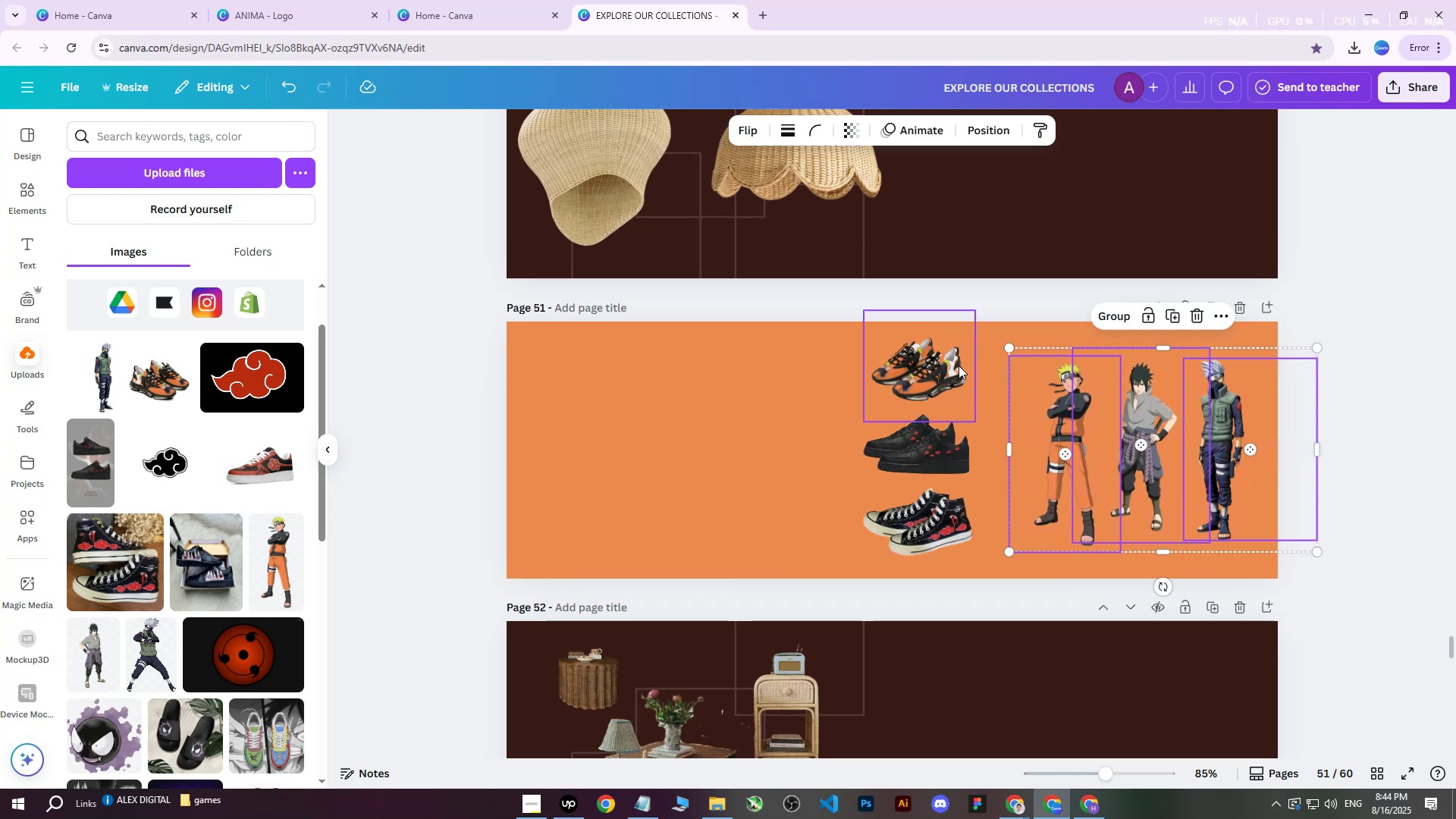 
hold_key(key=ControlLeft, duration=1.19)
scroll: coordinate [1158, 431], scroll_direction: up, amount: 3.0
 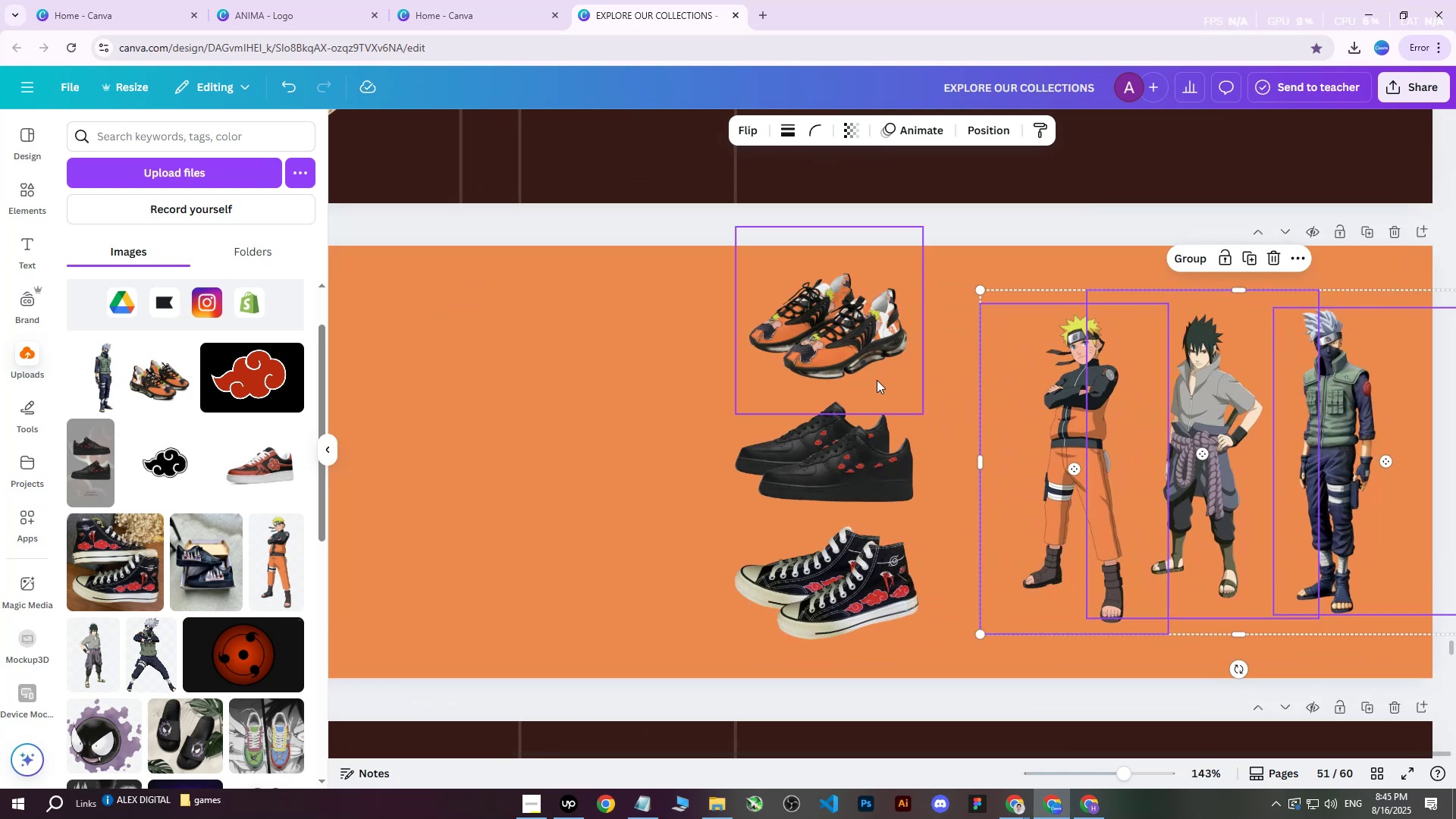 
left_click([836, 316])
 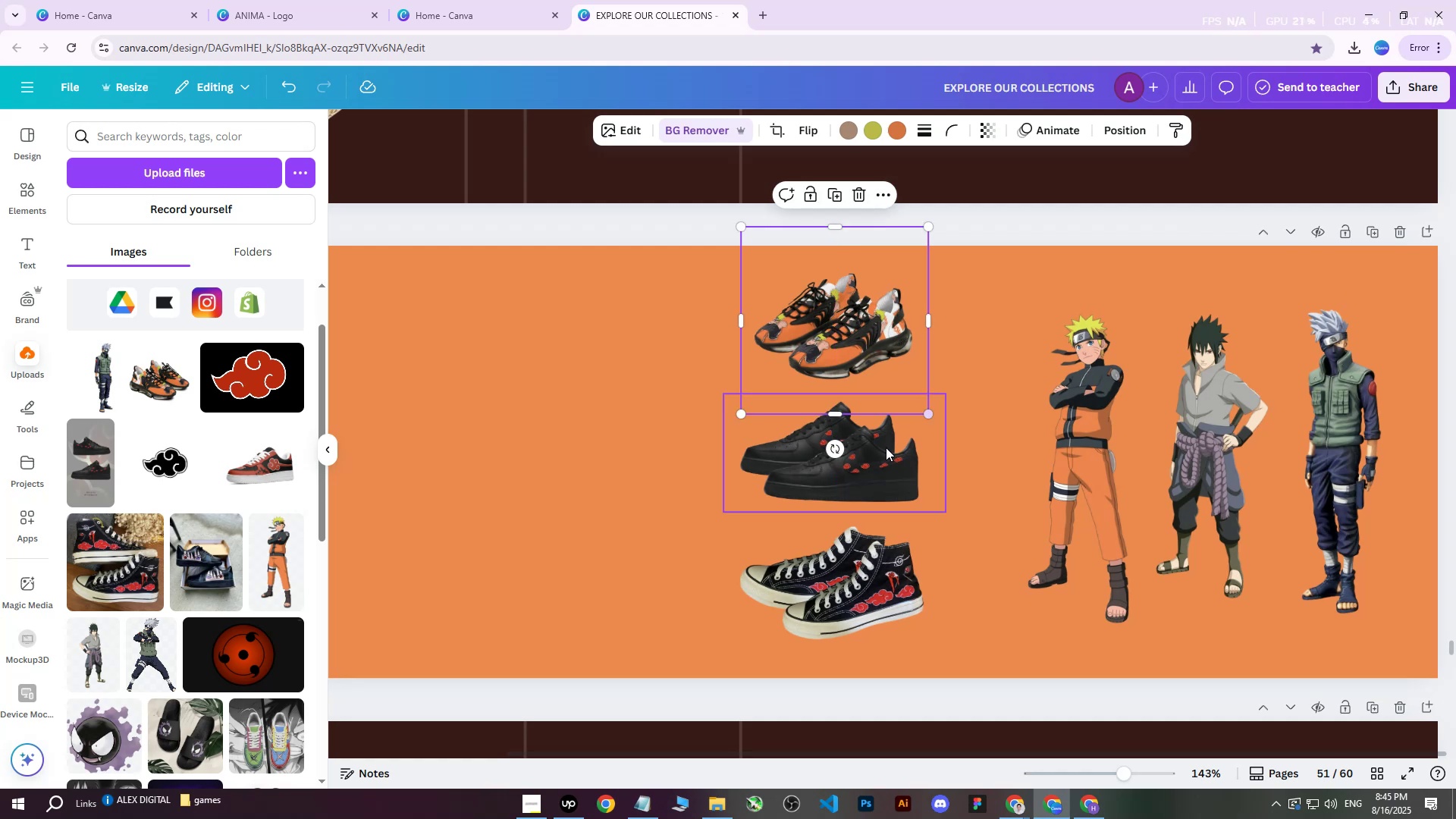 
left_click([867, 460])
 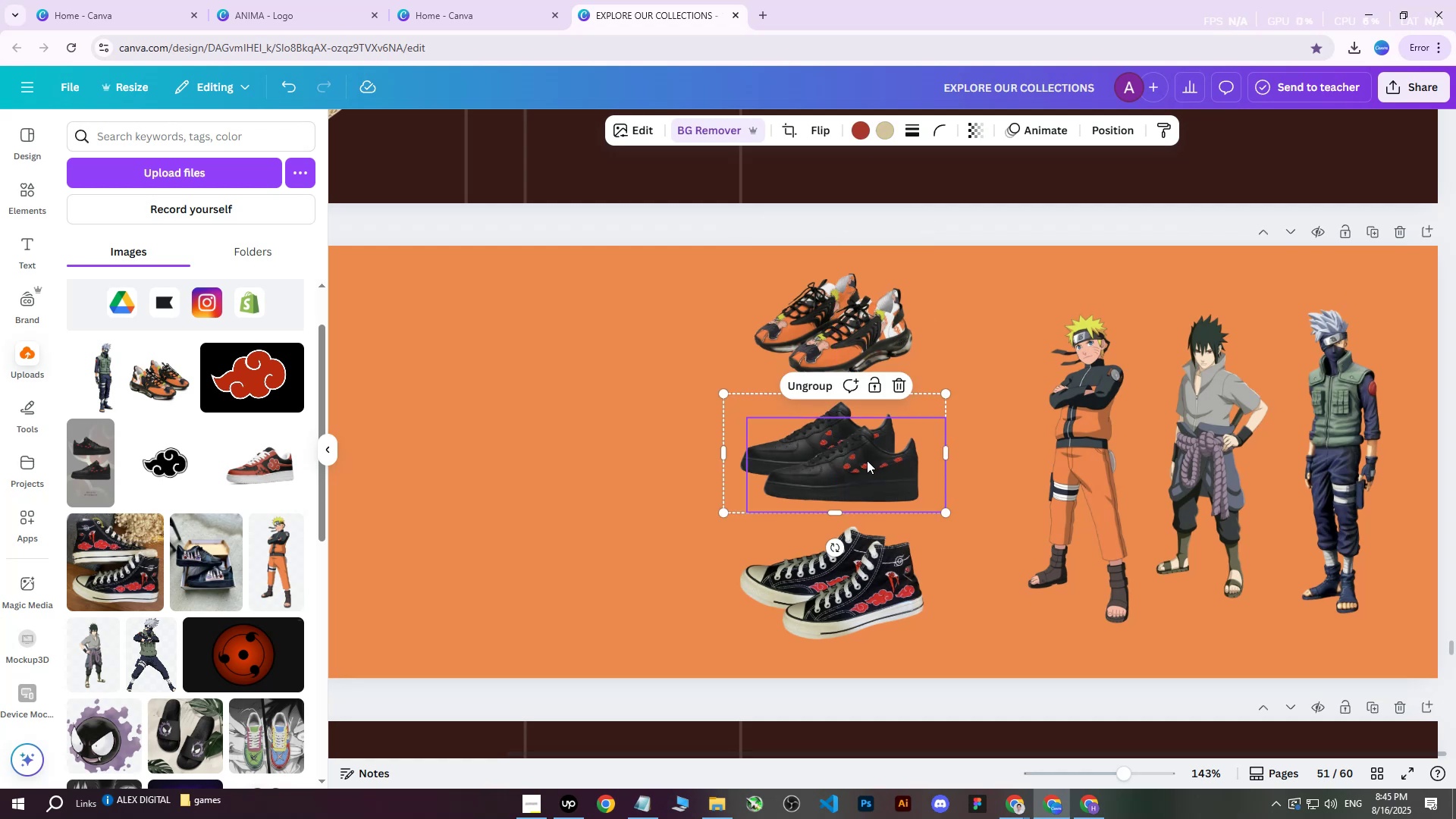 
hold_key(key=ShiftLeft, duration=1.09)
double_click([851, 576])
 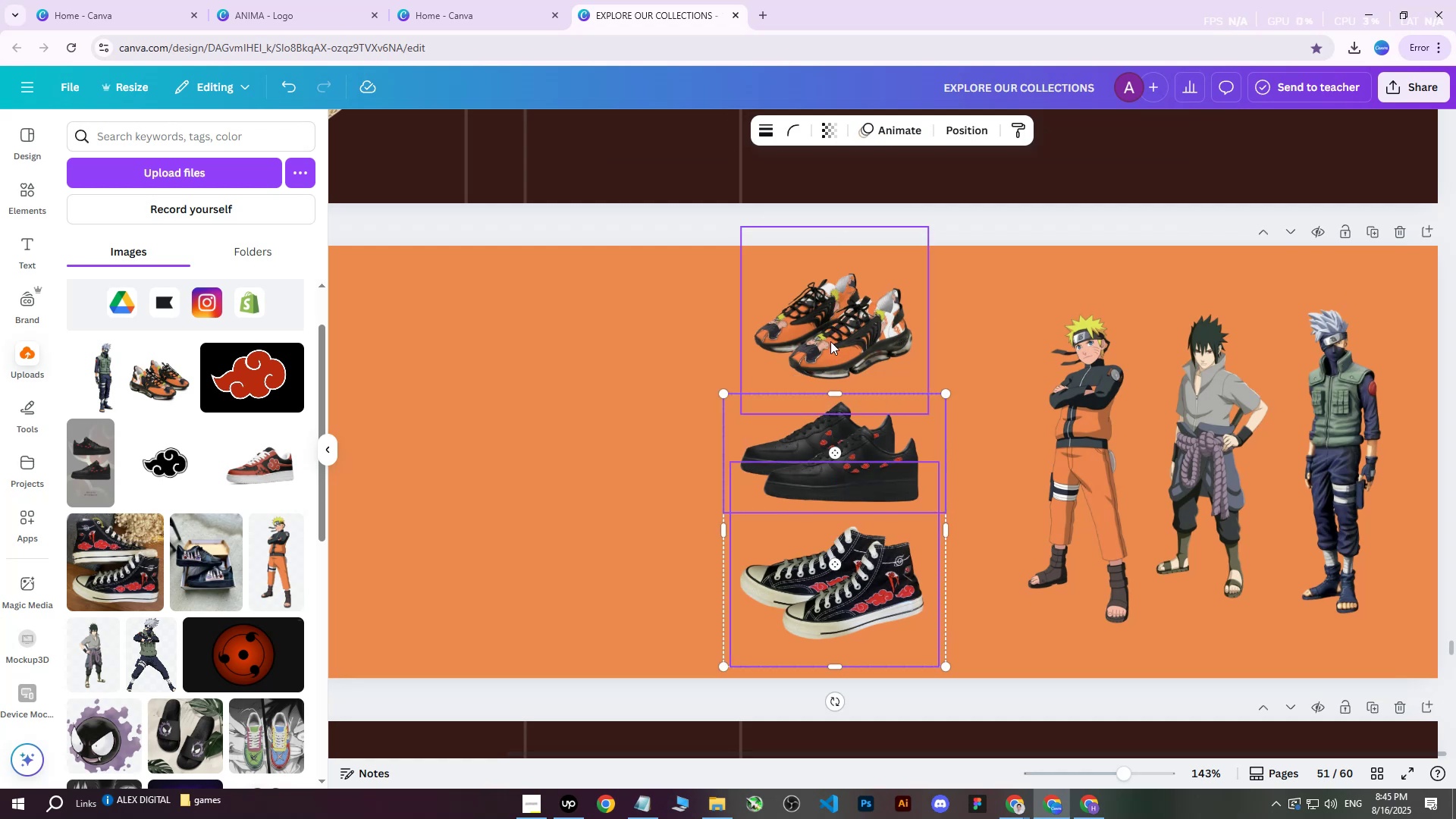 
left_click([830, 340])
 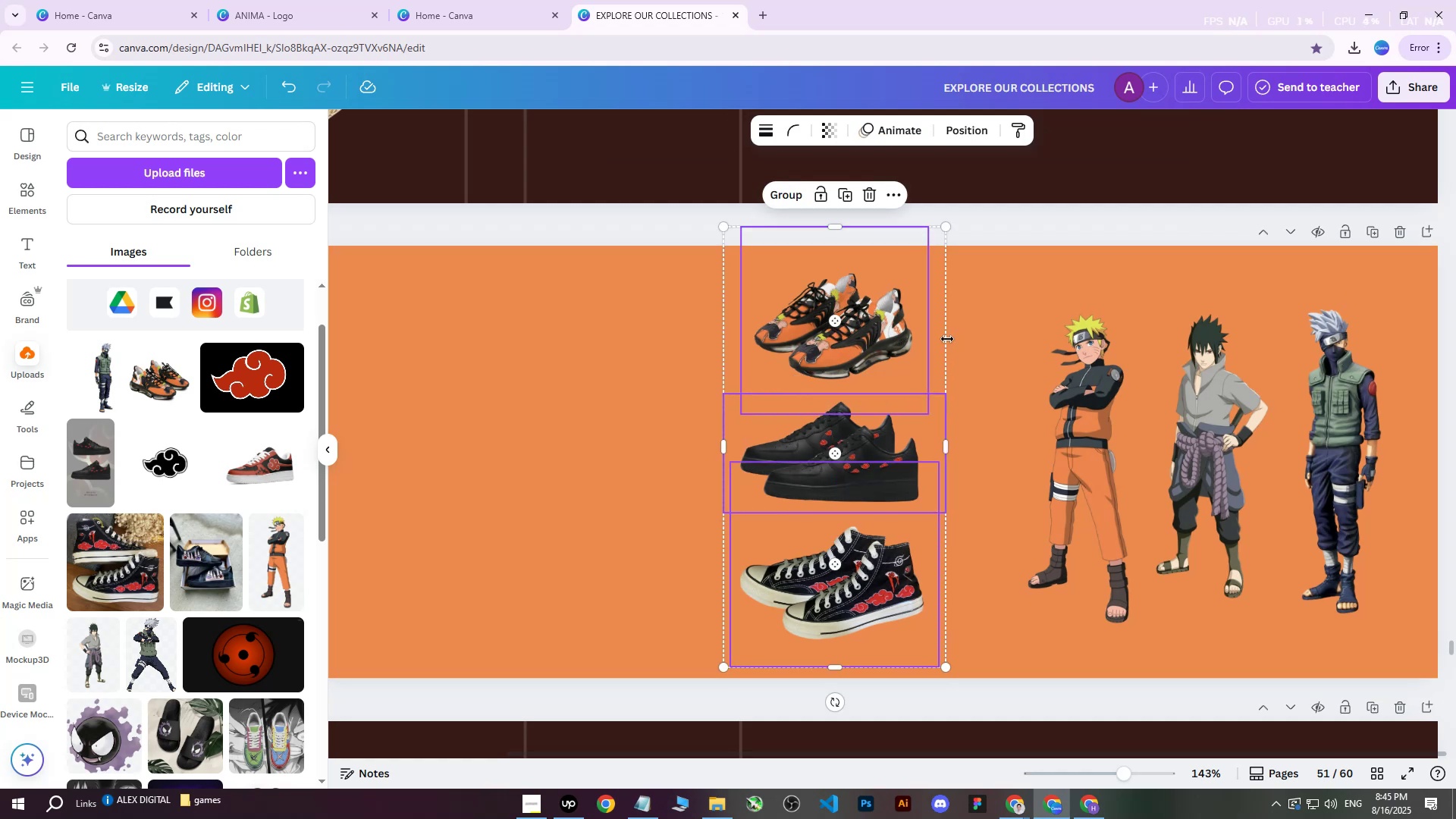 
left_click_drag(start_coordinate=[875, 393], to_coordinate=[906, 394])
 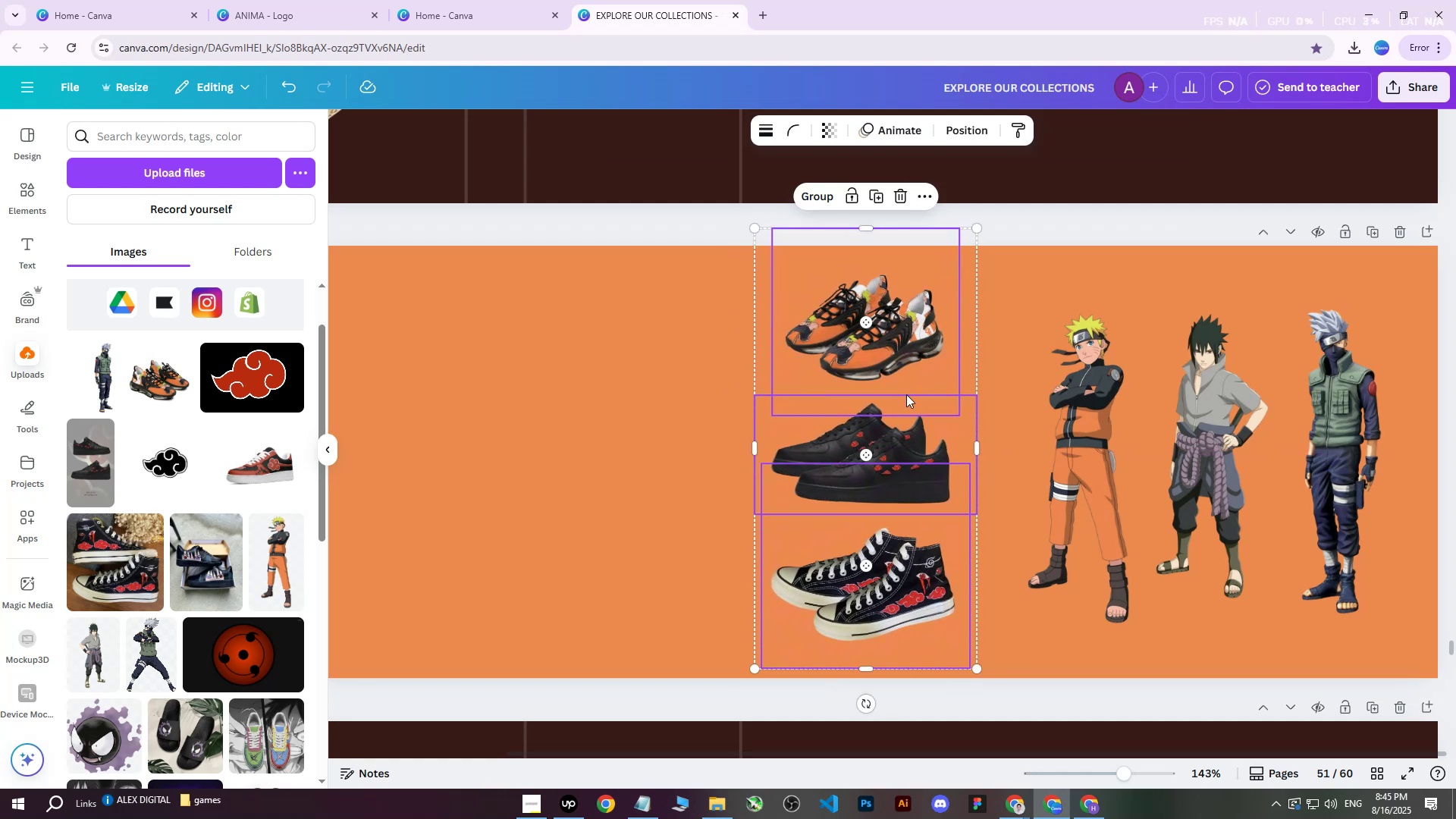 
key(ArrowDown)
 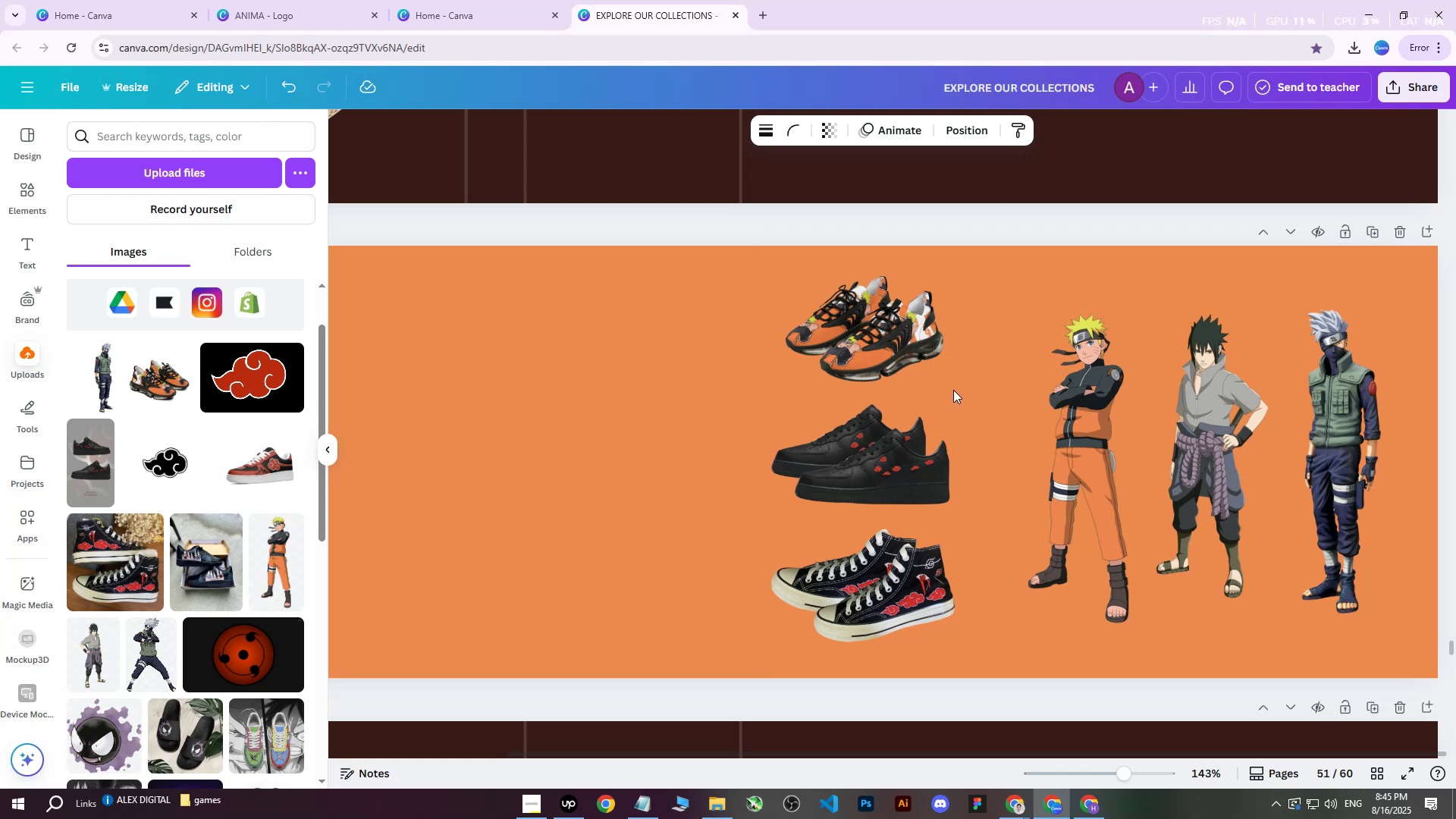 
key(ArrowDown)
 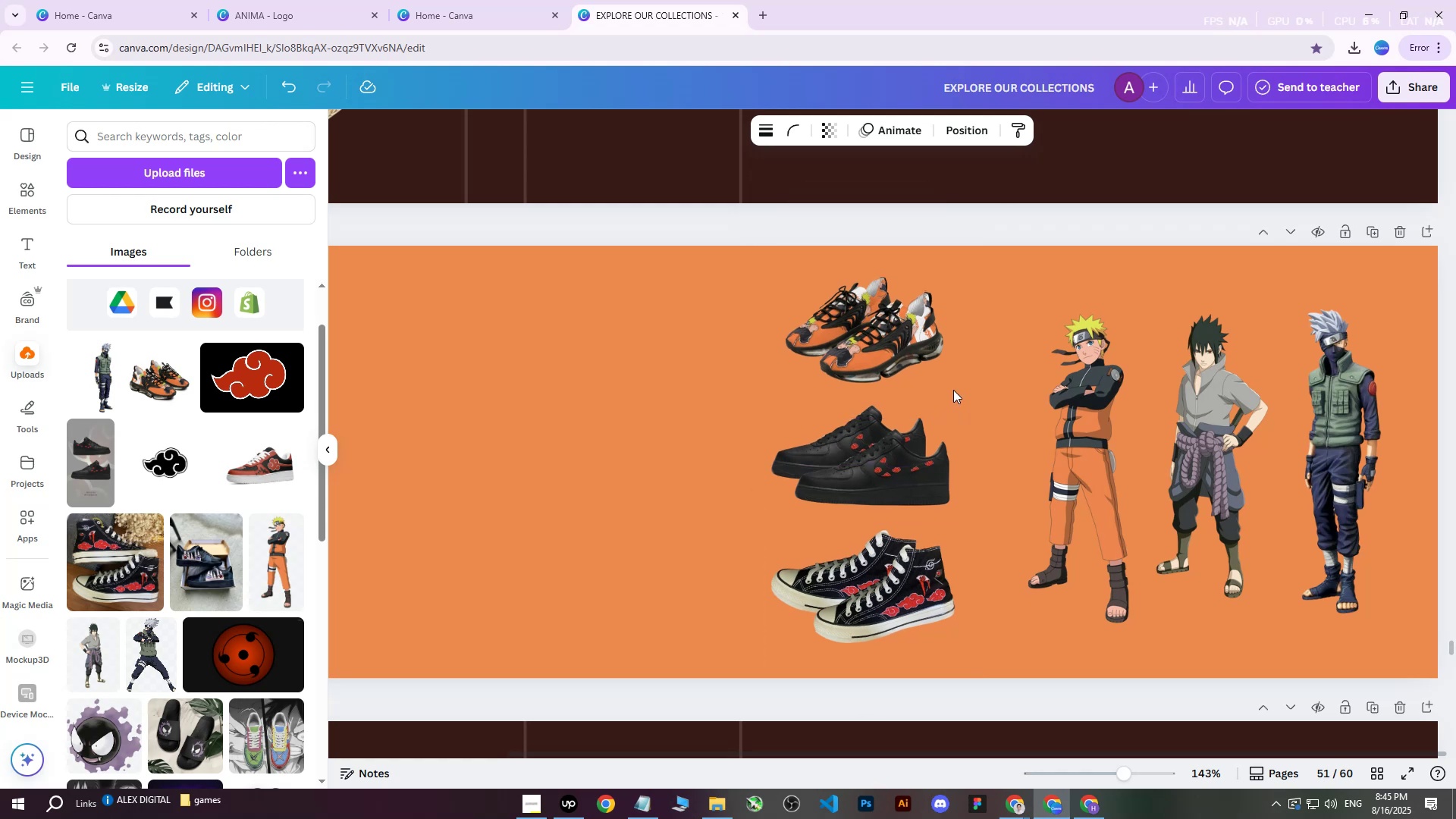 
key(ArrowLeft)
 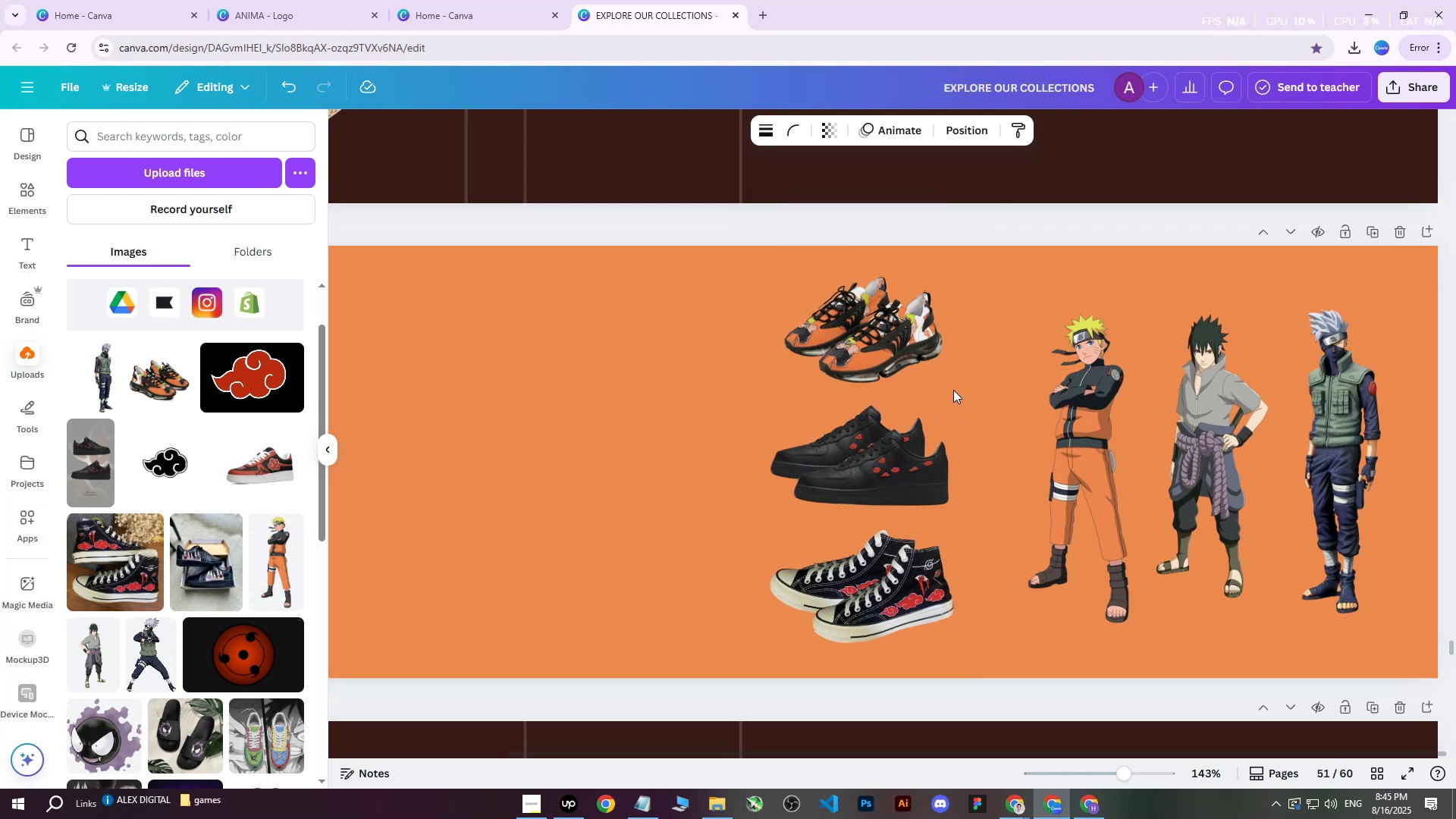 
hold_key(key=ArrowLeft, duration=1.34)
 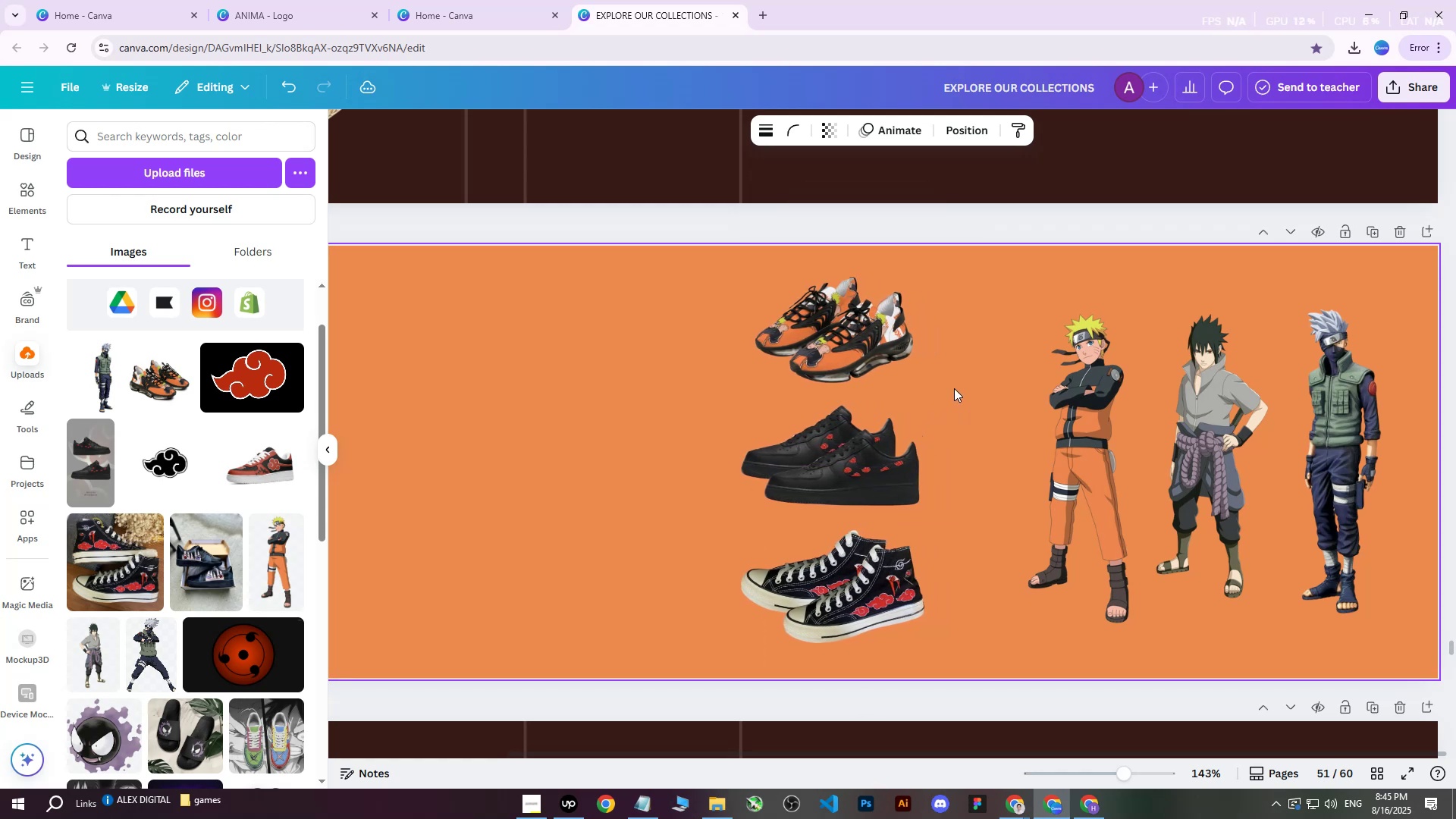 
hold_key(key=ArrowLeft, duration=0.41)
 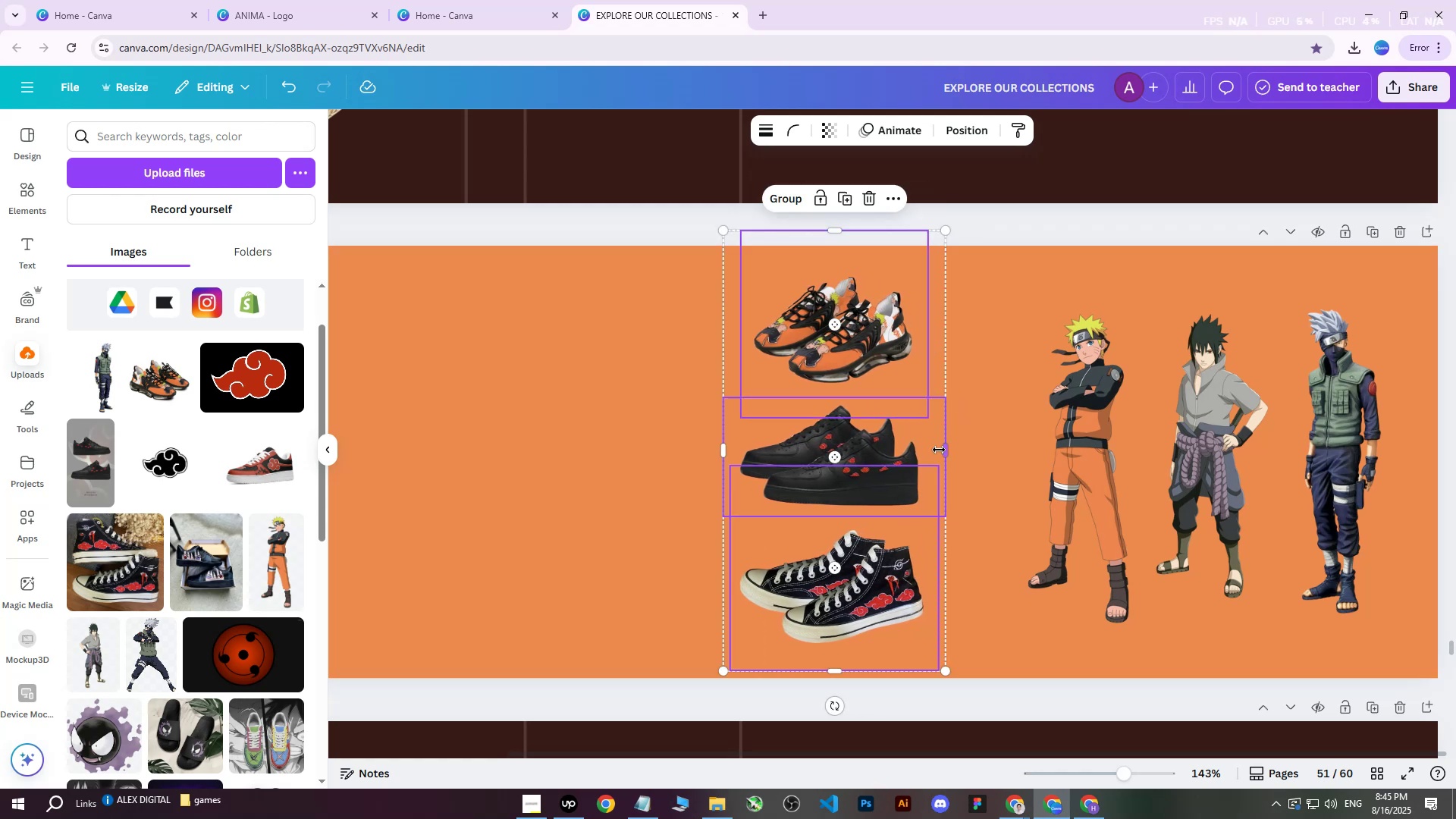 
hold_key(key=ControlLeft, duration=0.32)
scroll: coordinate [939, 453], scroll_direction: down, amount: 5.0
 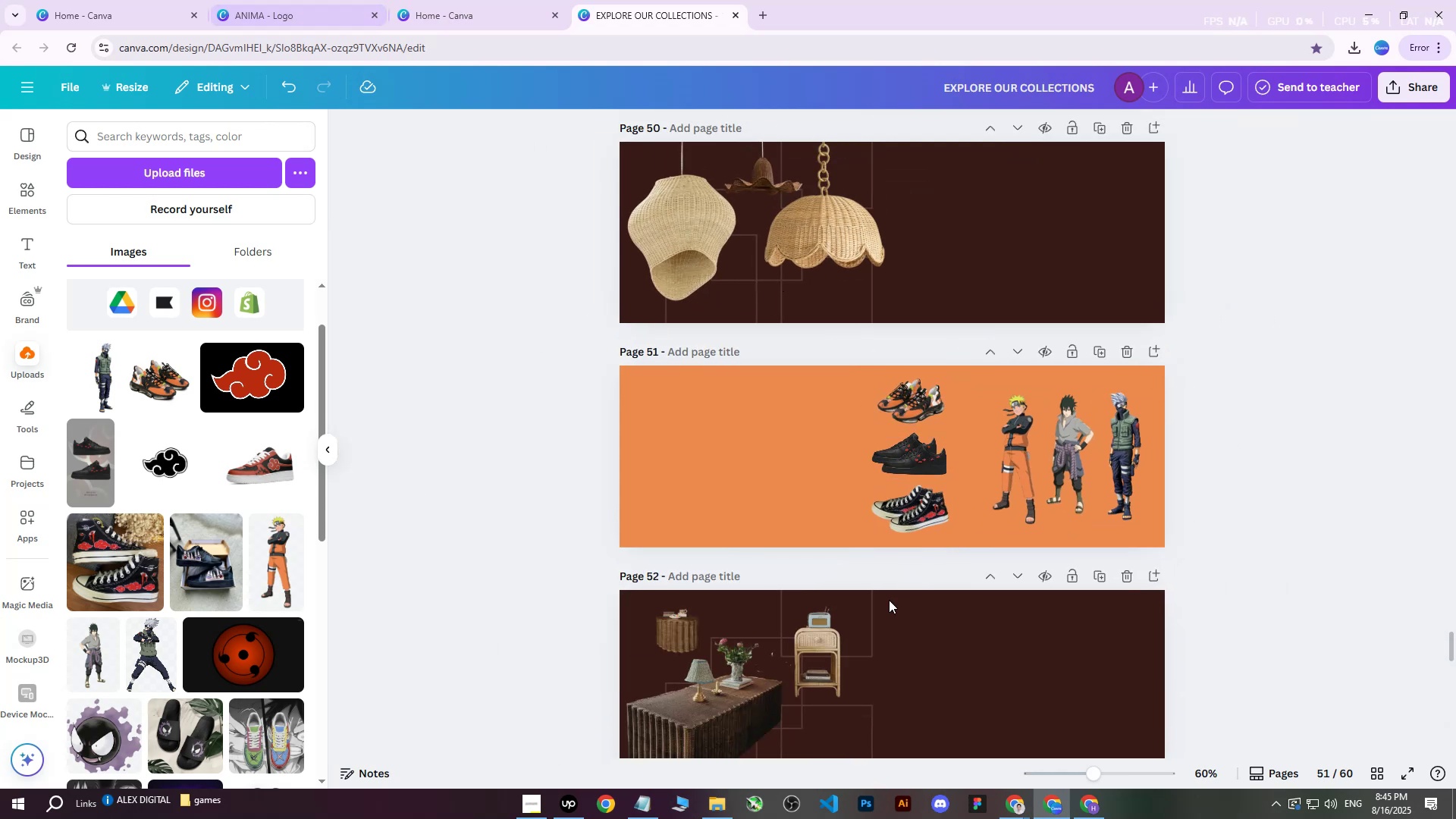 
left_click([1014, 804])
 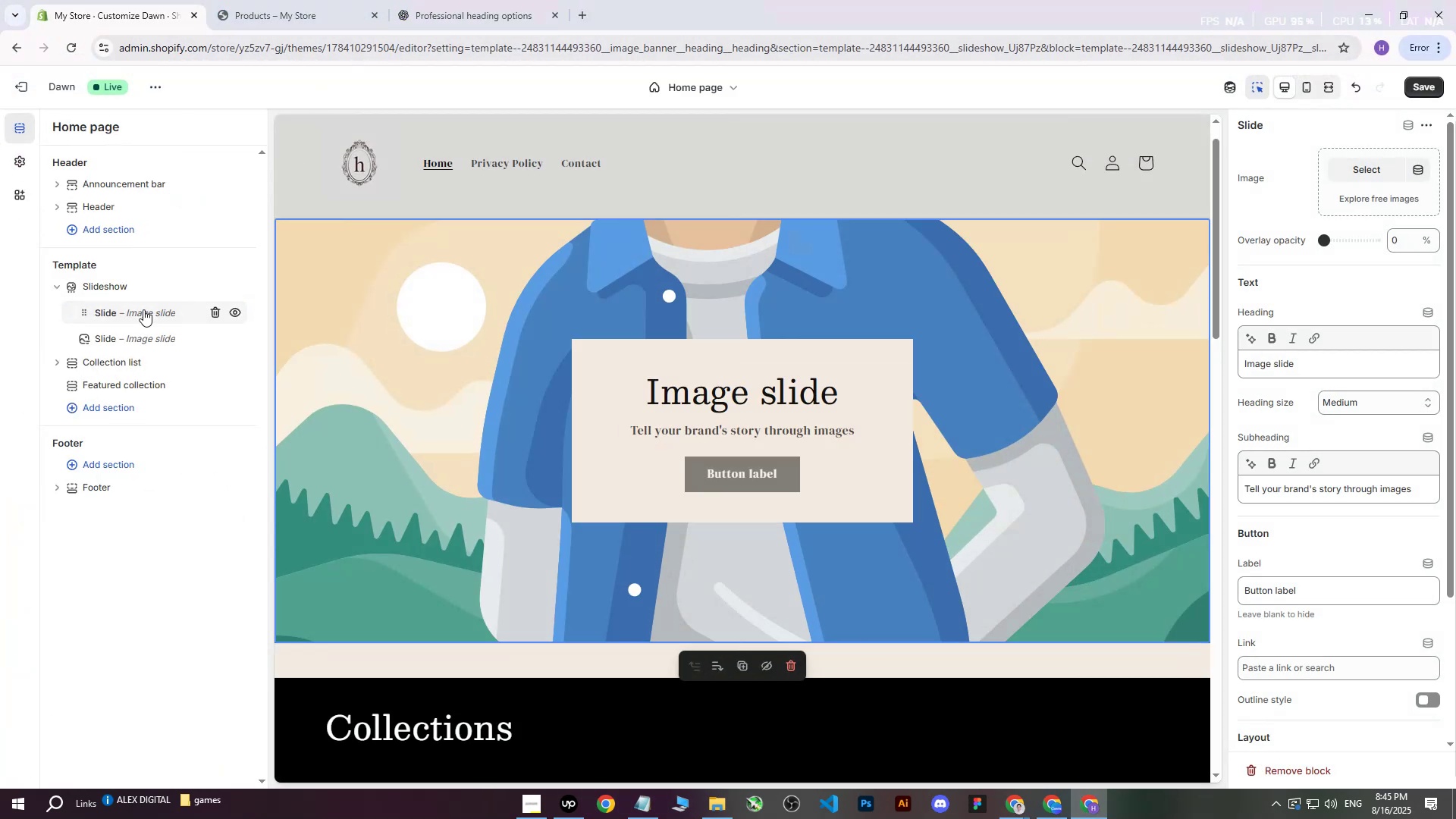 
left_click([112, 319])
 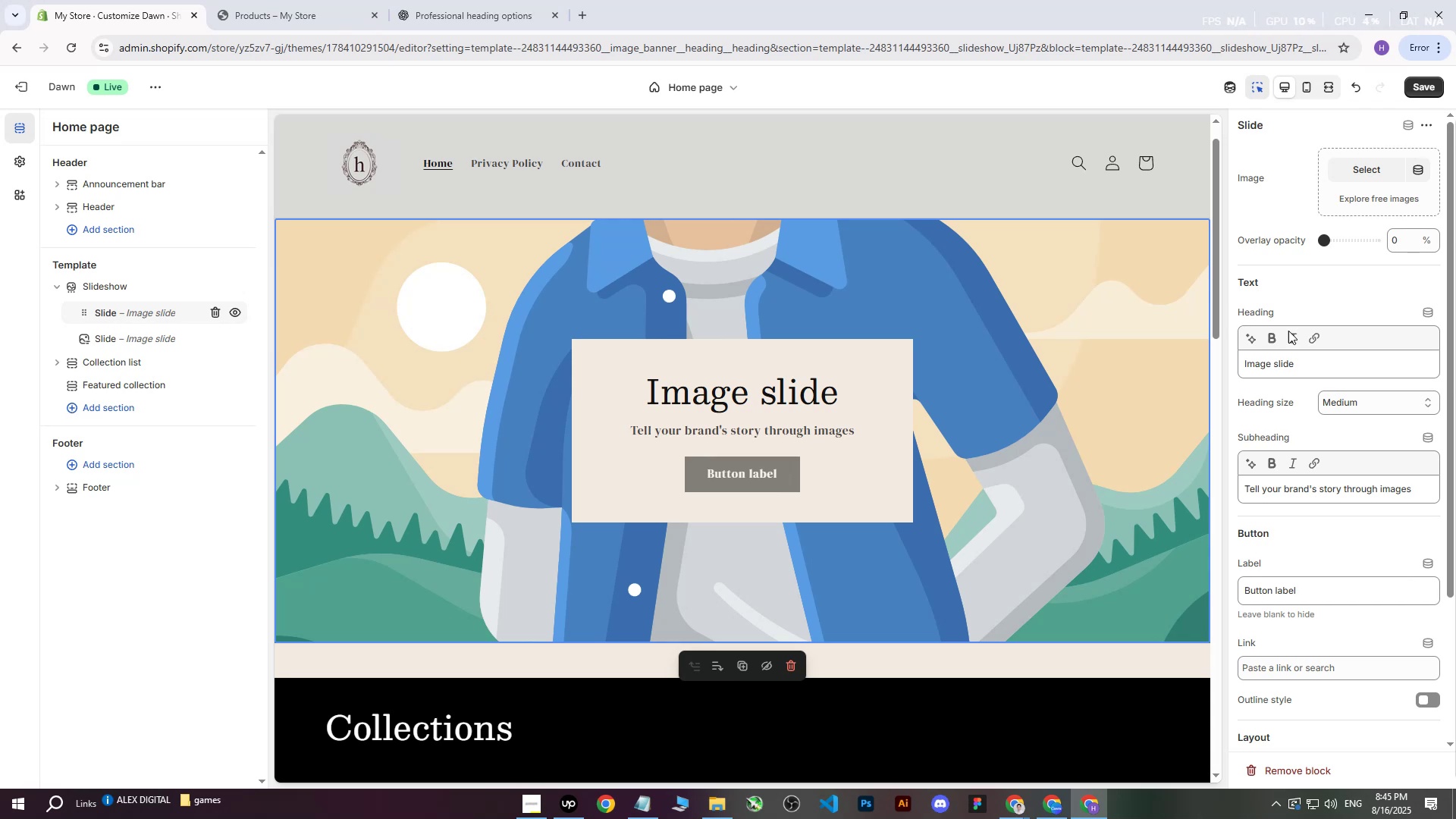 
left_click_drag(start_coordinate=[1323, 365], to_coordinate=[1182, 354])
 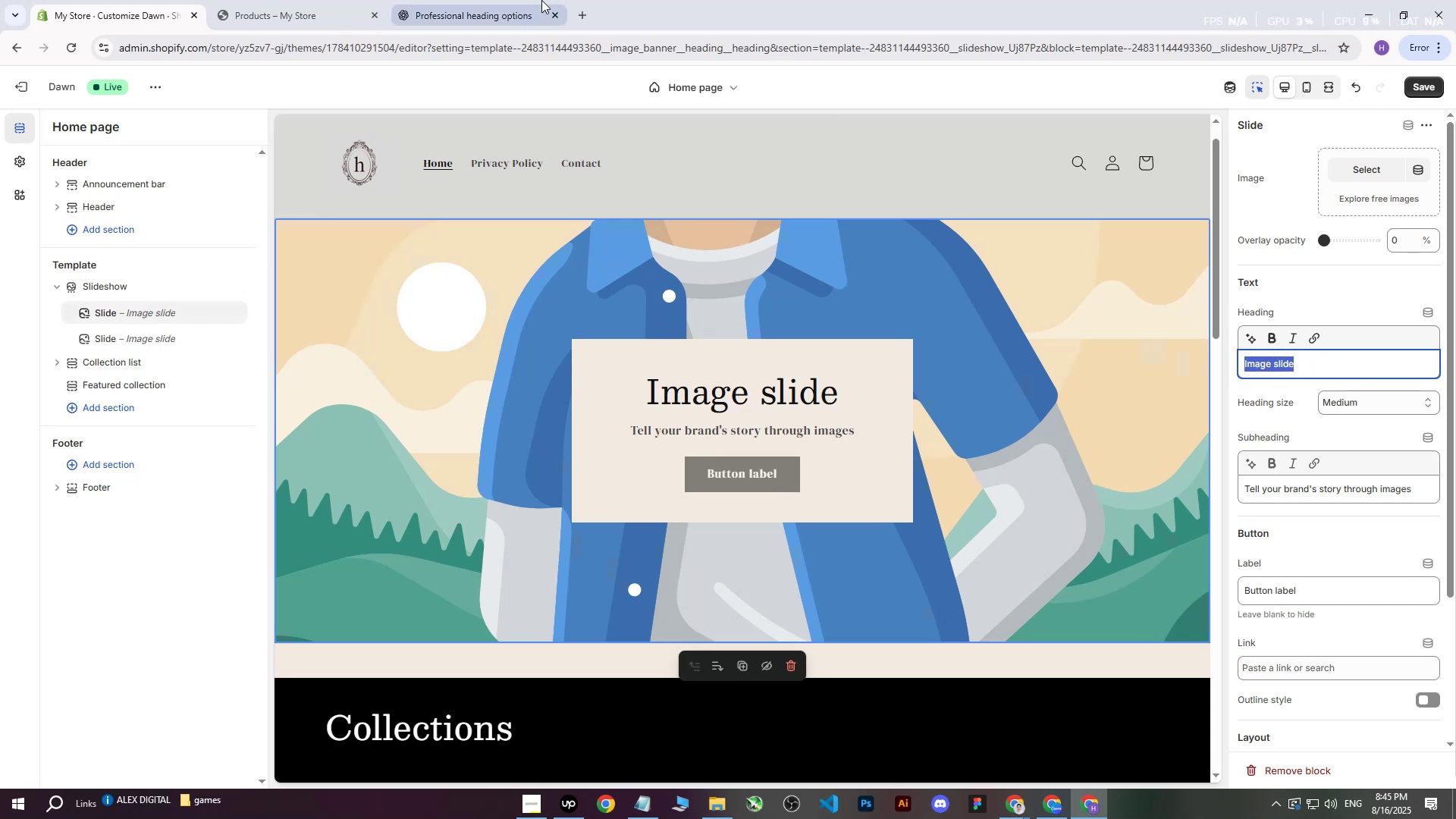 
left_click([536, 0])
 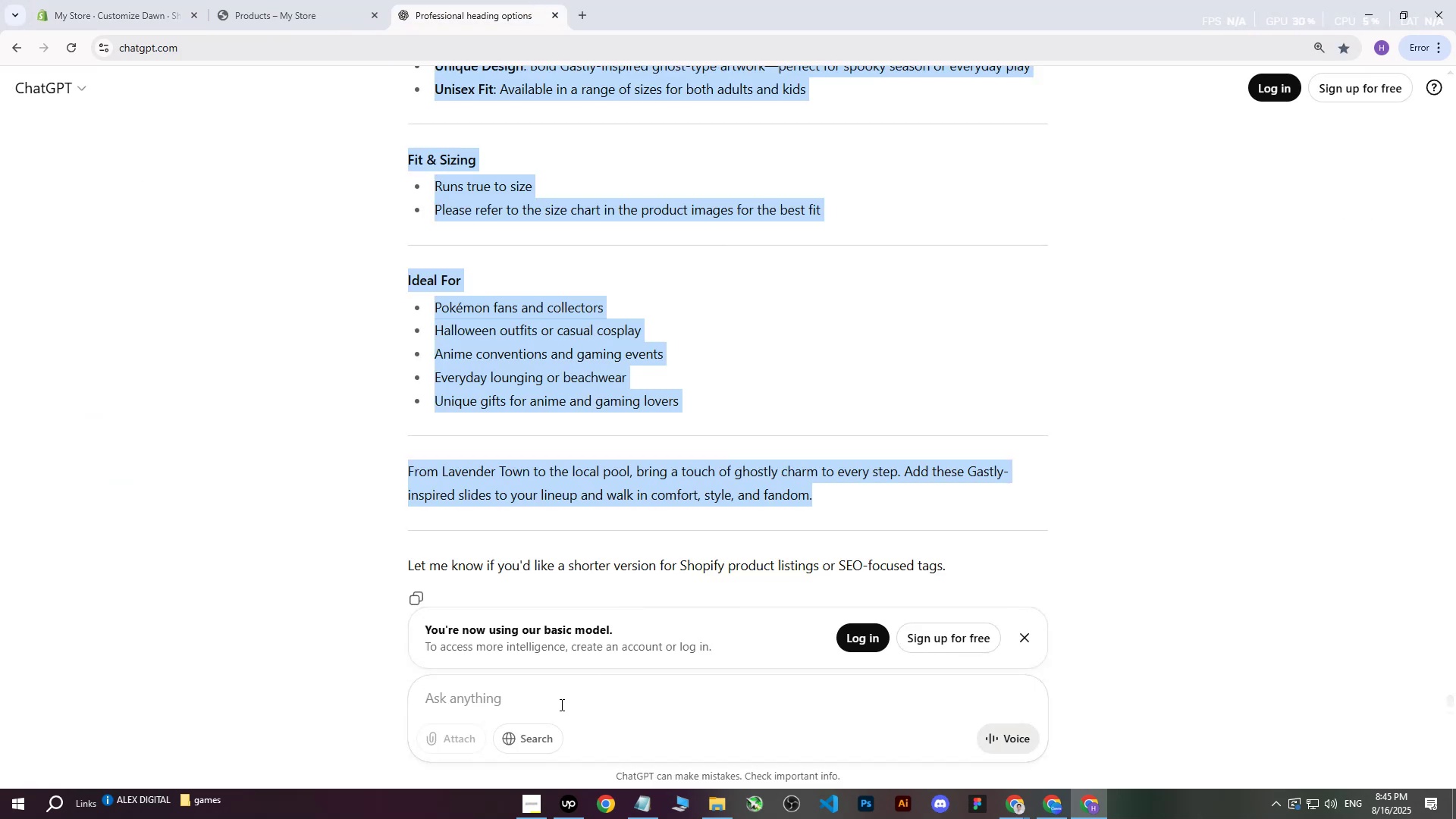 
left_click([553, 701])
 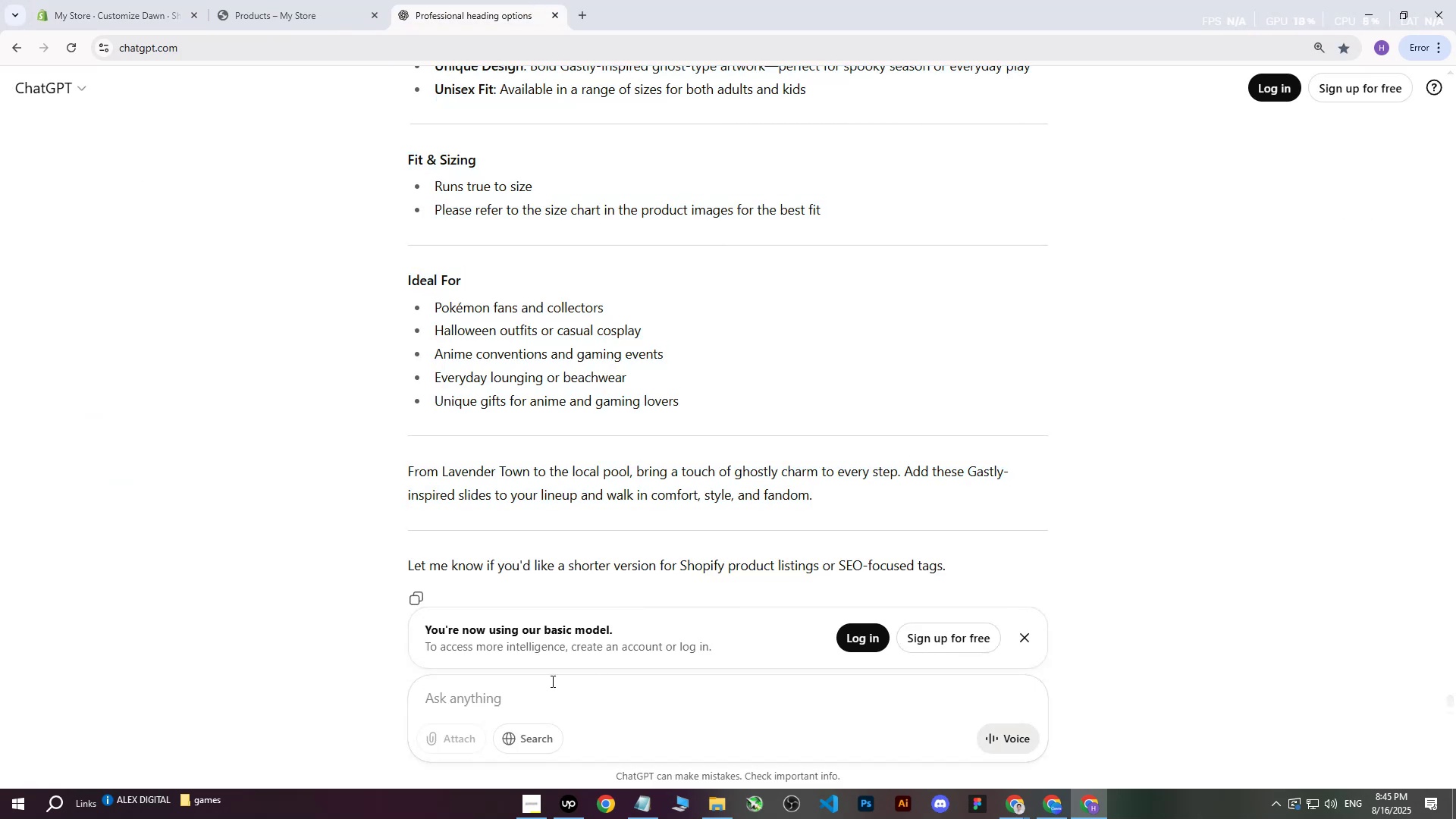 
type(write me attractive heading for slider for shopify store for n)
key(Backspace)
type(na)
key(Backspace)
key(Backspace)
type(Naruto collection)
 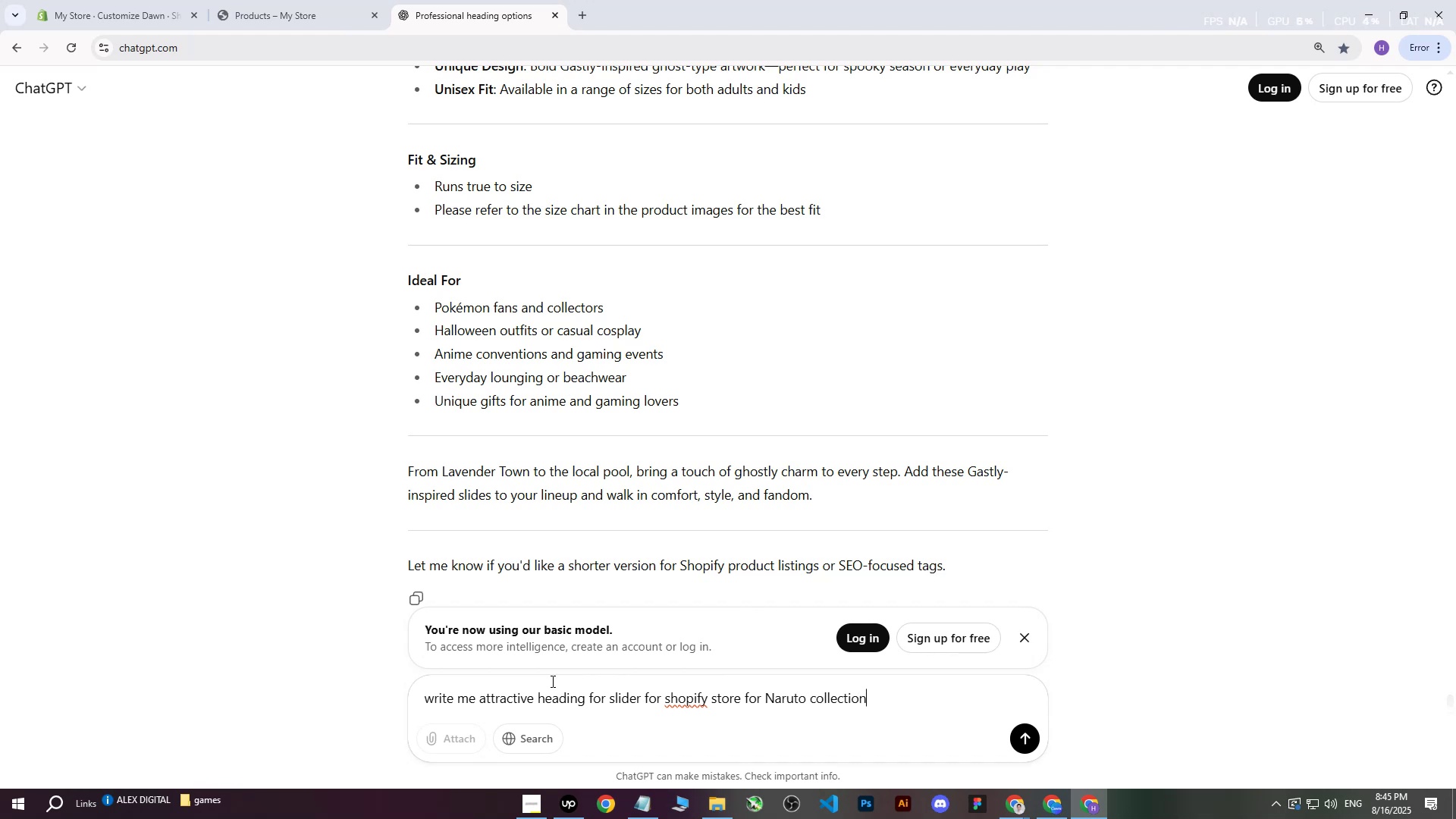 
key(Enter)
 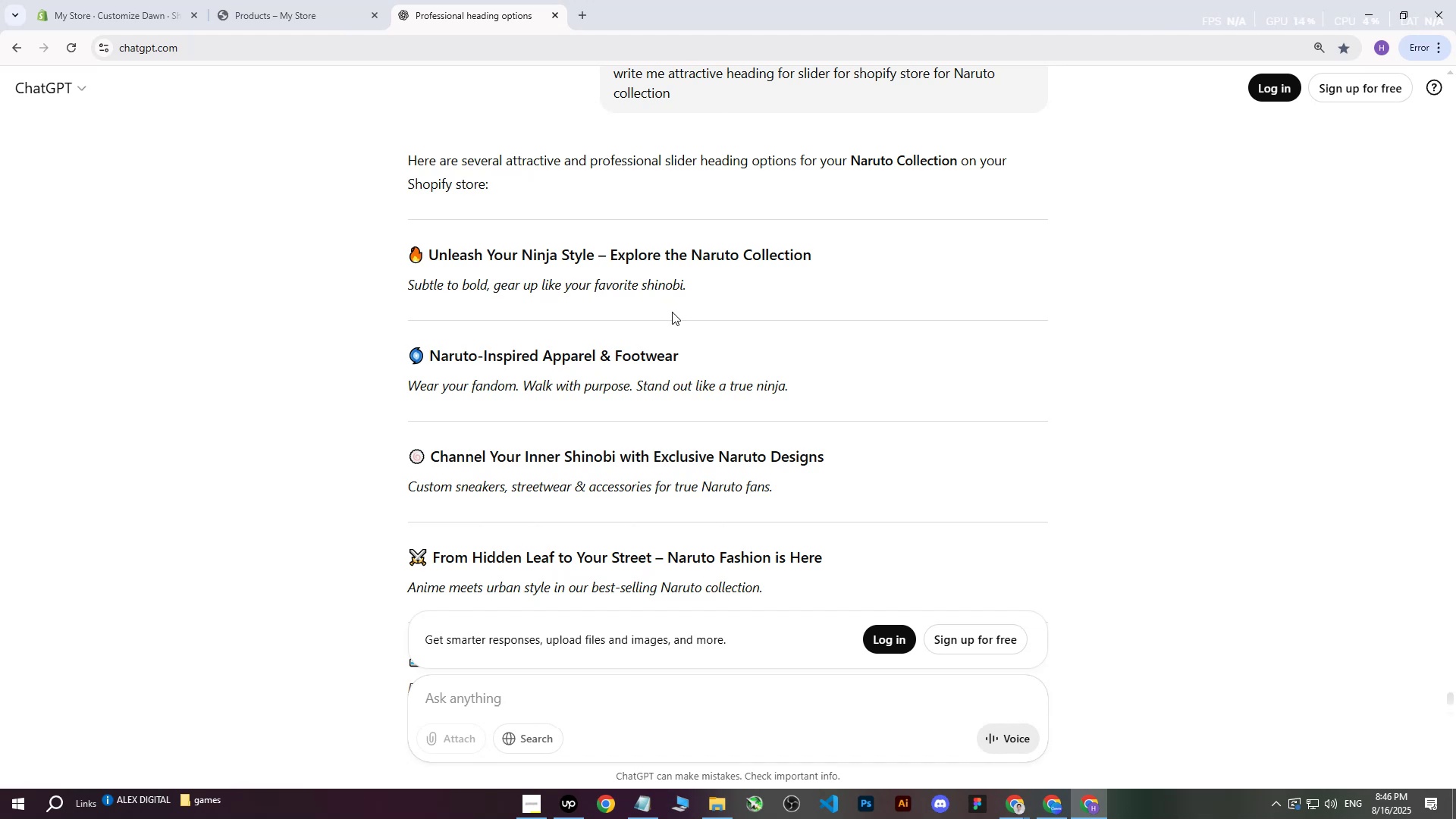 
wait(26.48)
 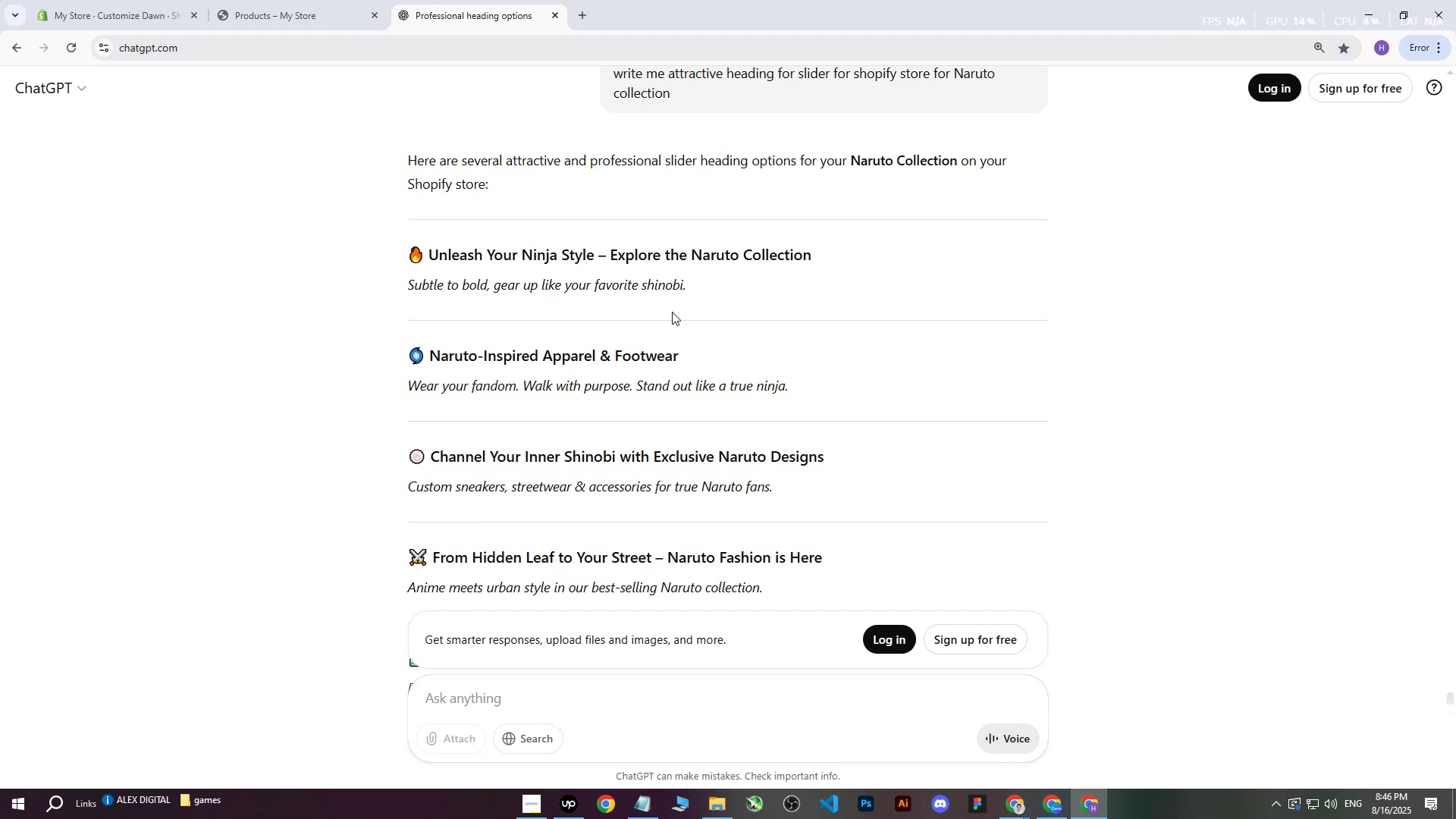 
left_click_drag(start_coordinate=[431, 253], to_coordinate=[592, 256])
 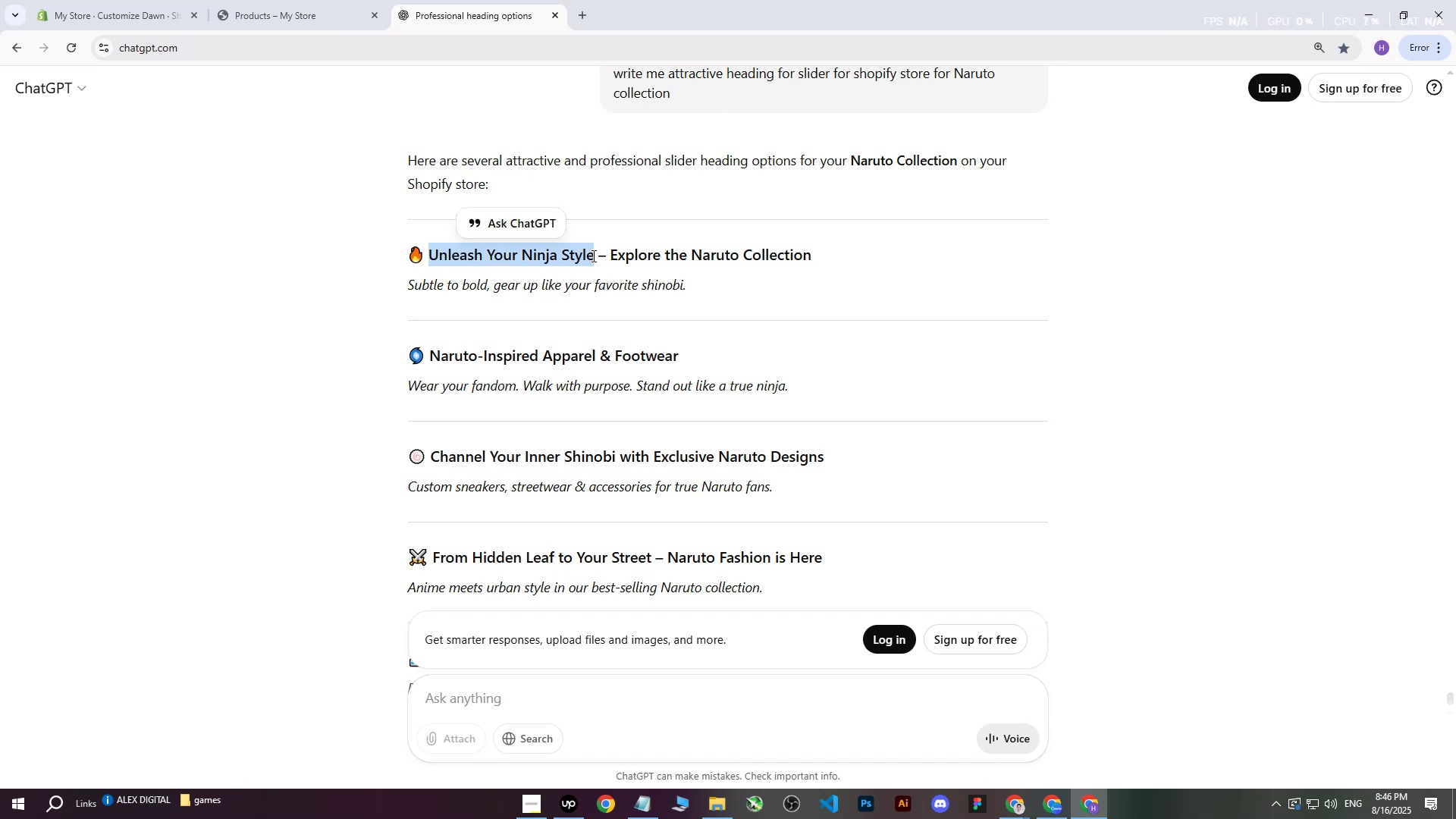 
key(Control+ControlLeft)
 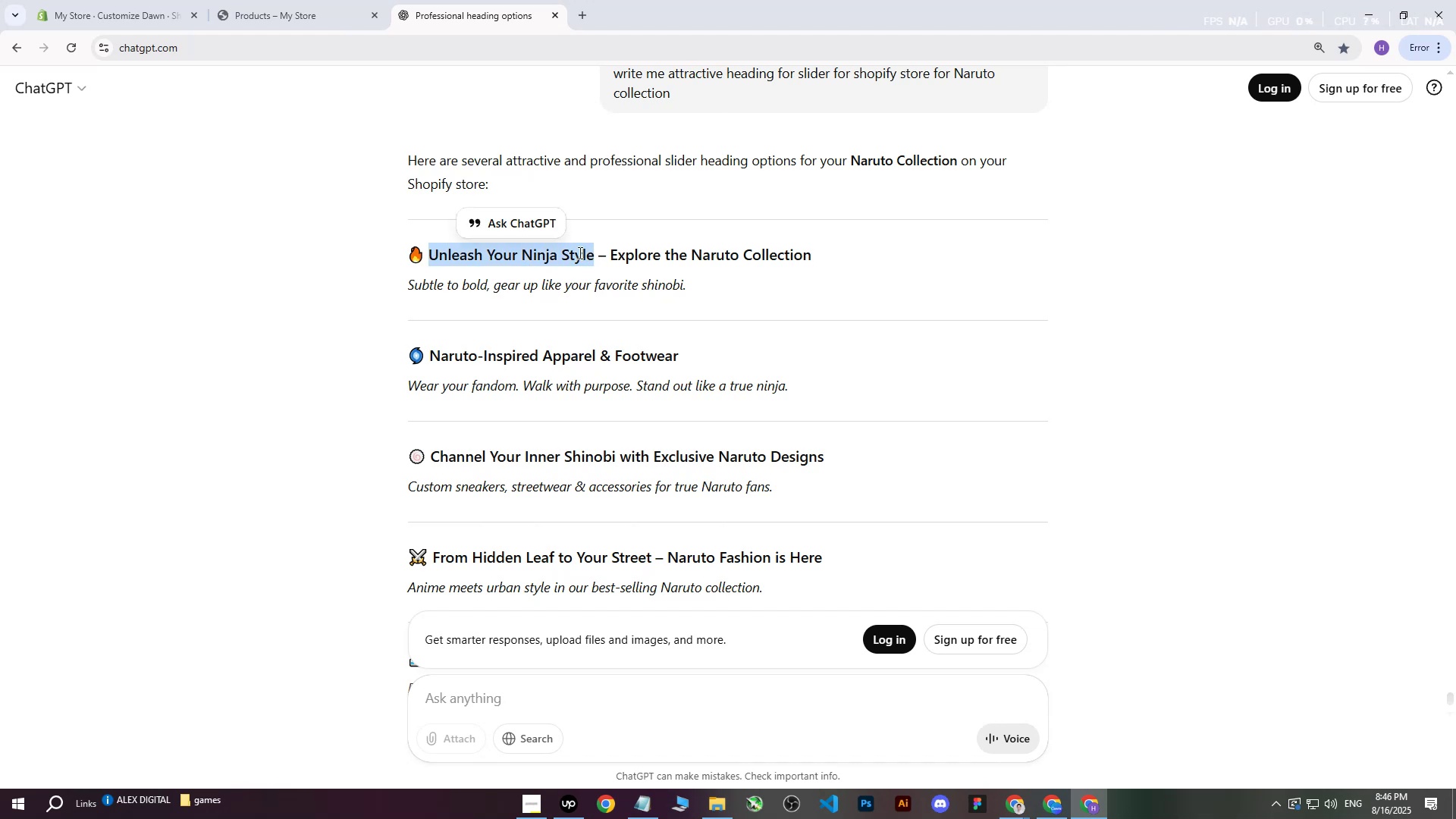 
key(Control+C)
 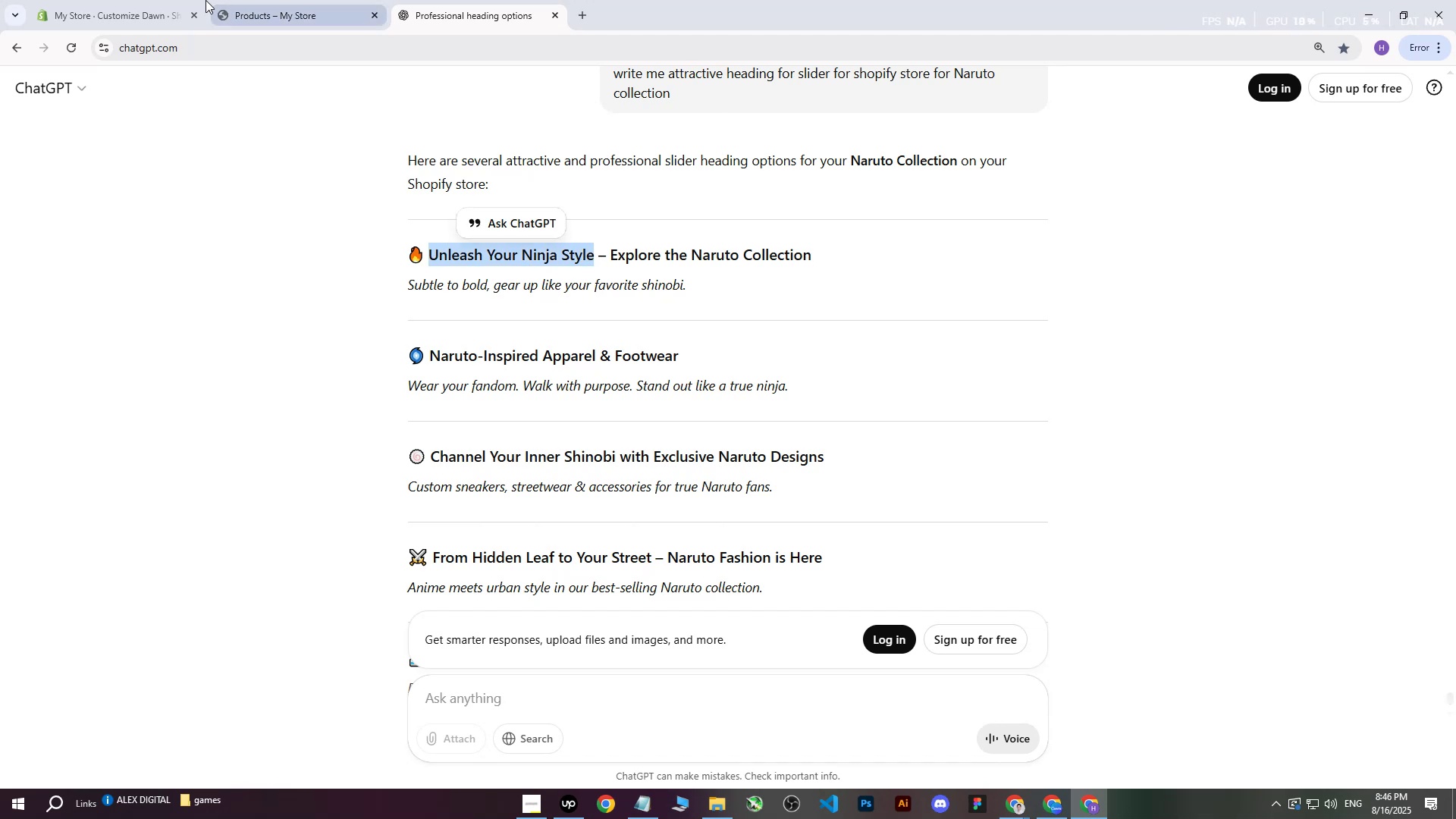 
left_click([185, 0])
 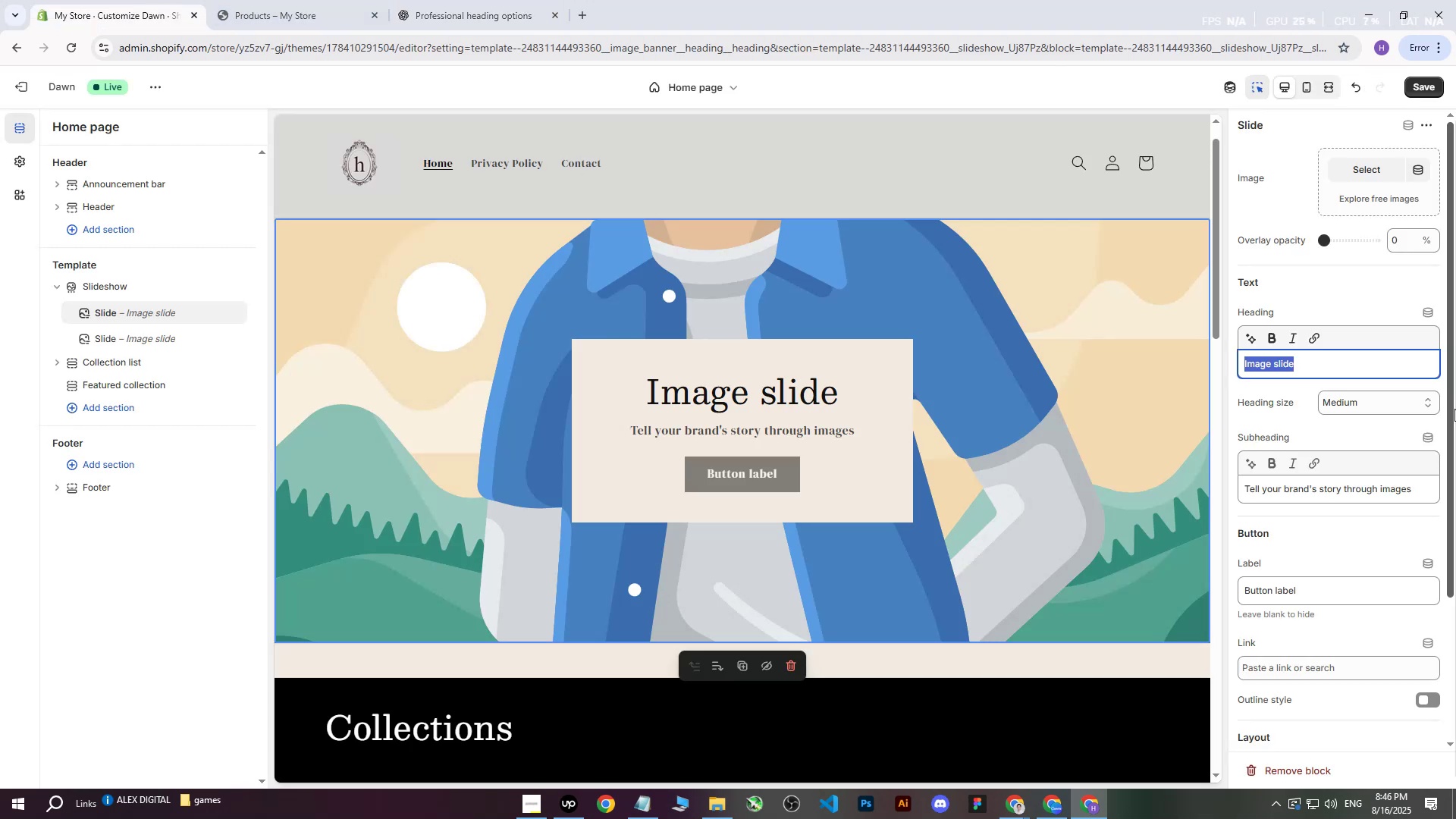 
key(Control+ControlLeft)
 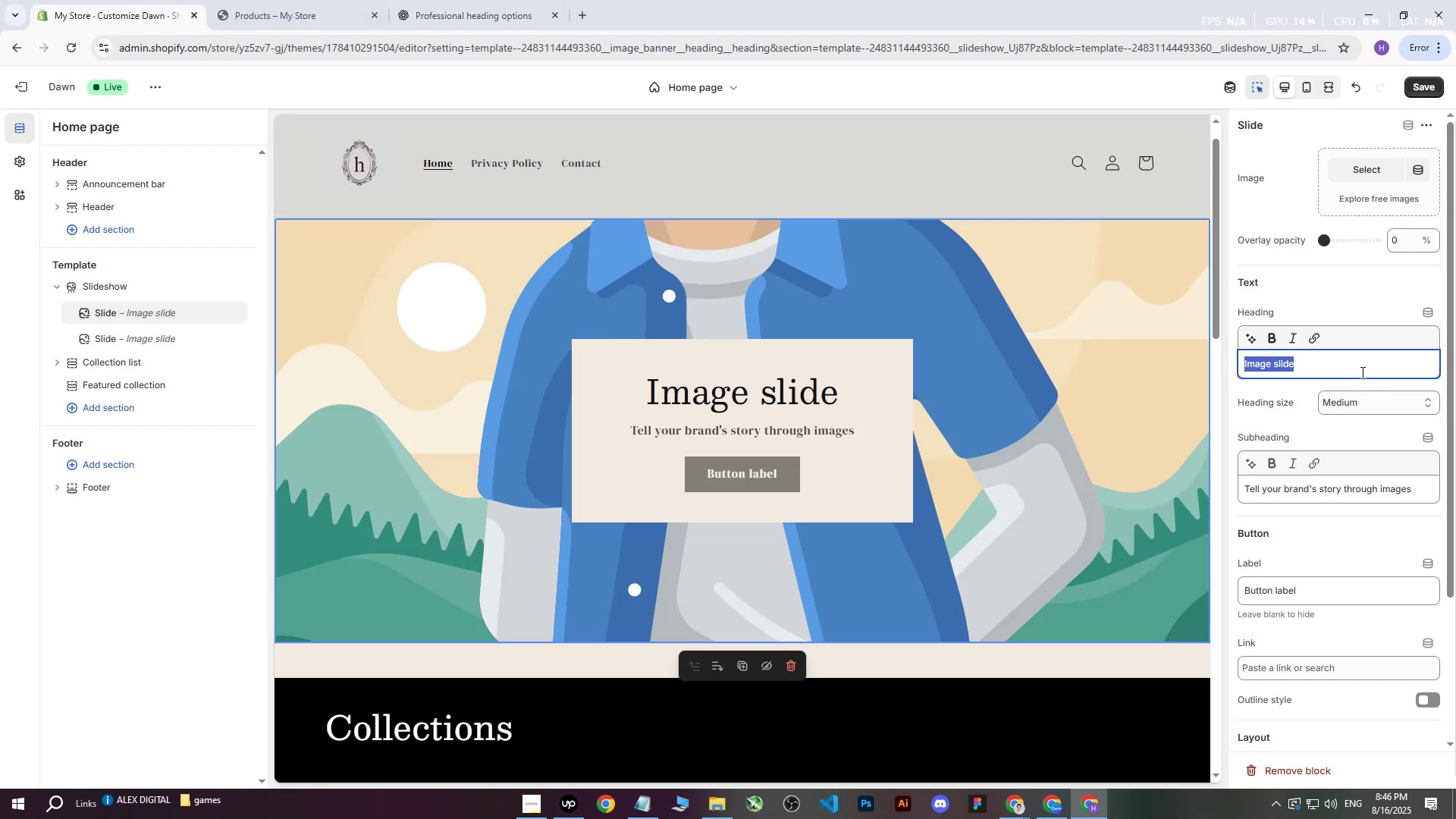 
key(Control+V)
 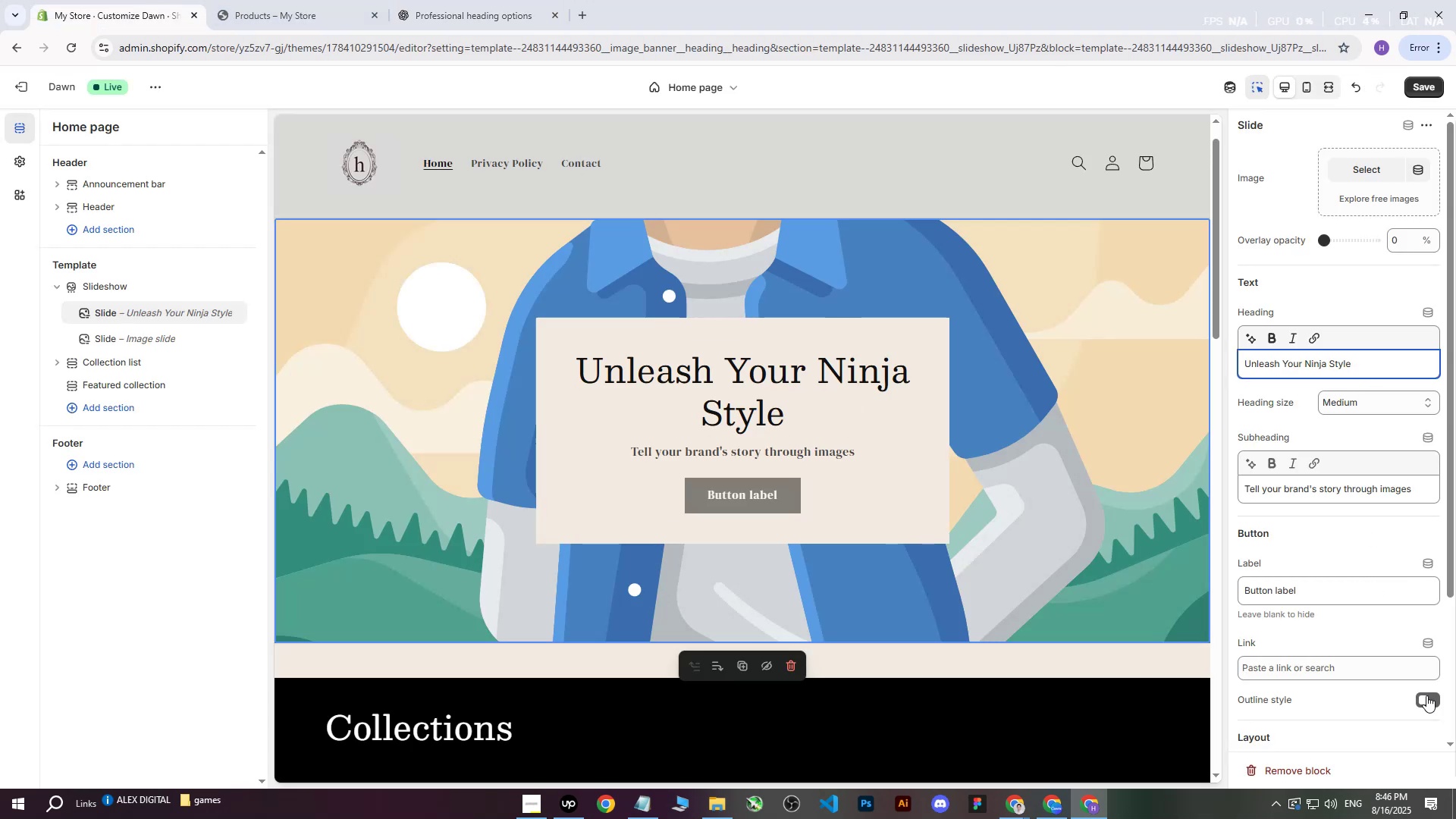 
scroll: coordinate [1415, 707], scroll_direction: down, amount: 2.0
 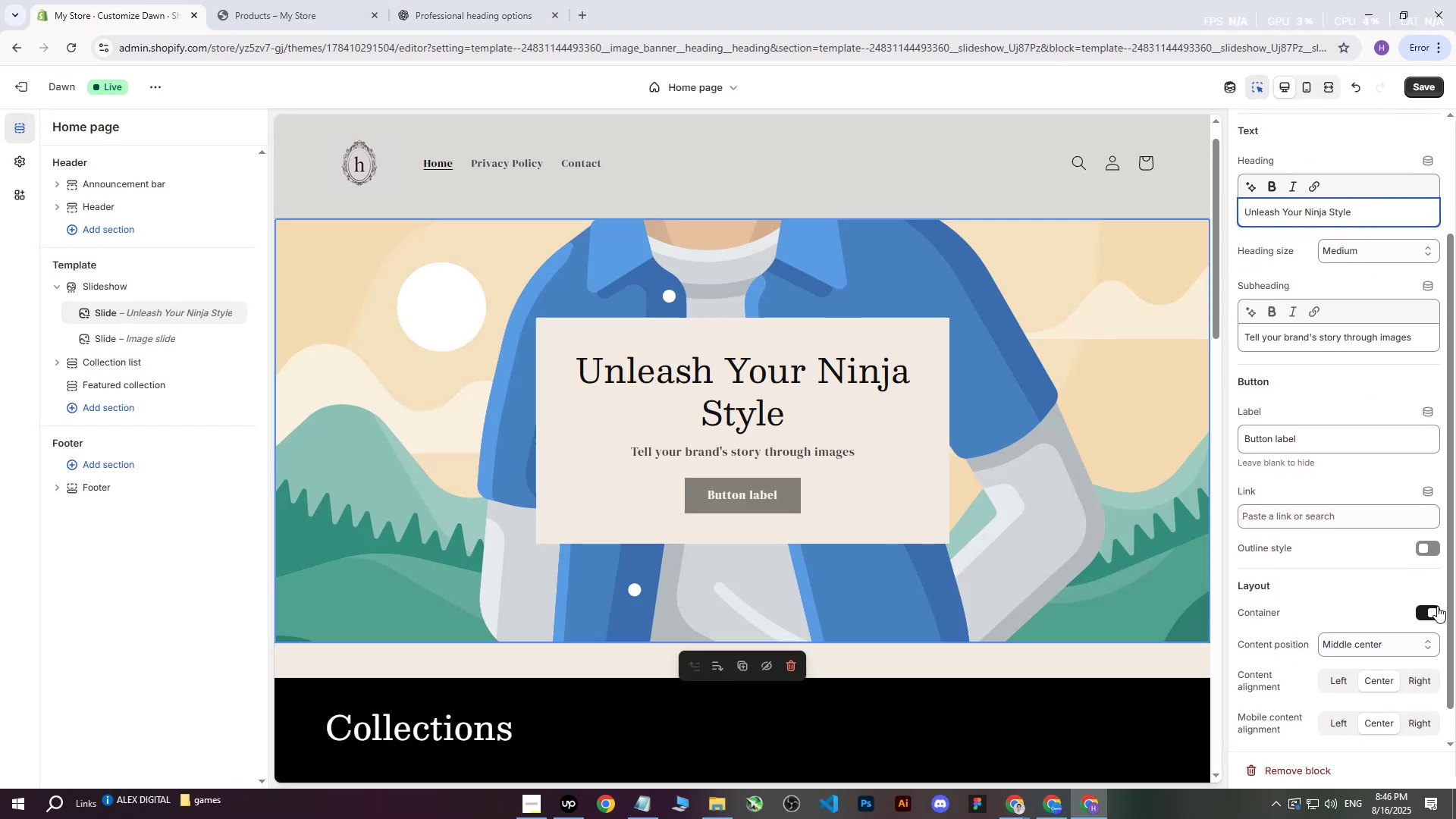 
left_click([1432, 611])
 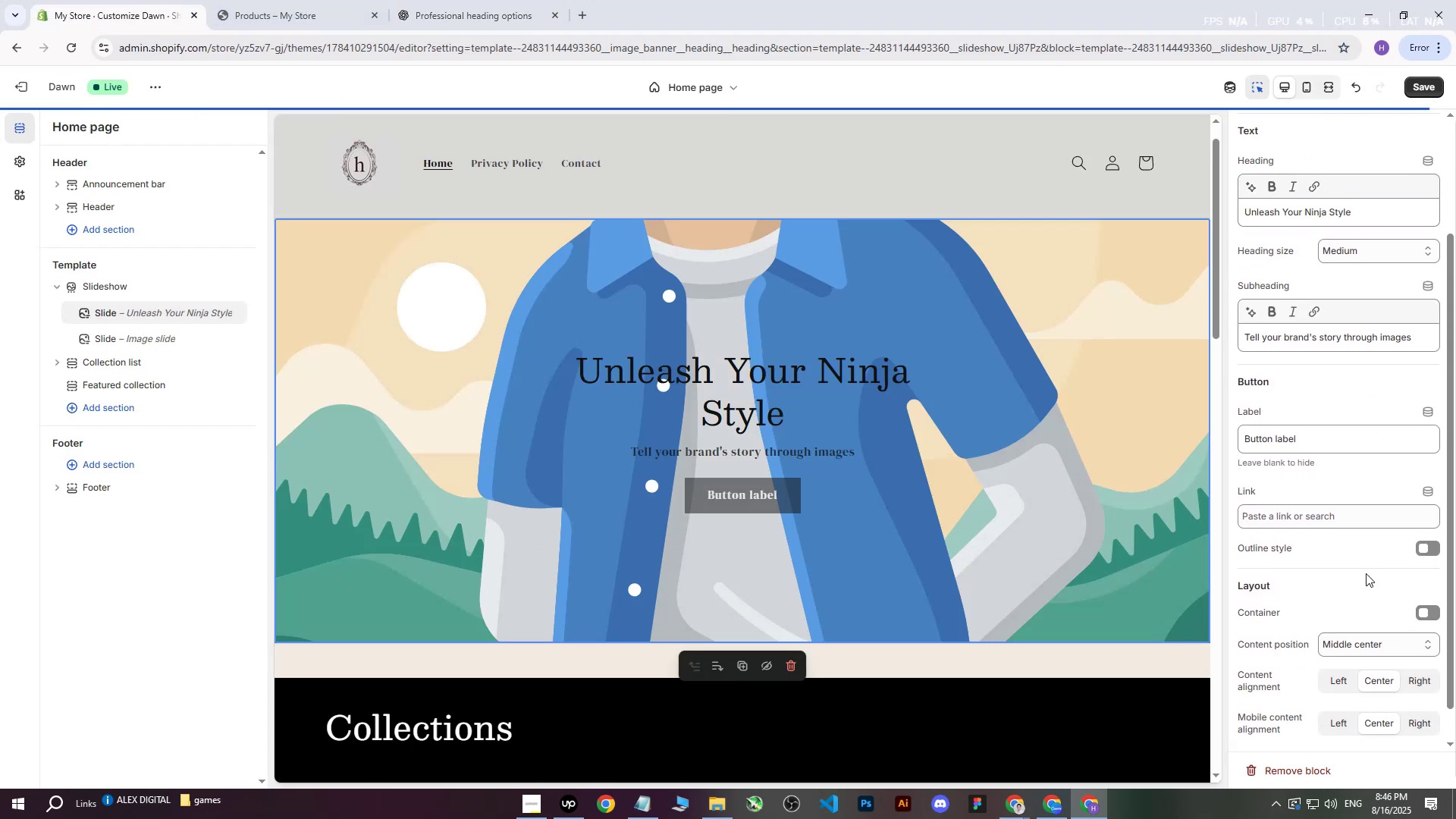 
scroll: coordinate [1361, 570], scroll_direction: none, amount: 0.0
 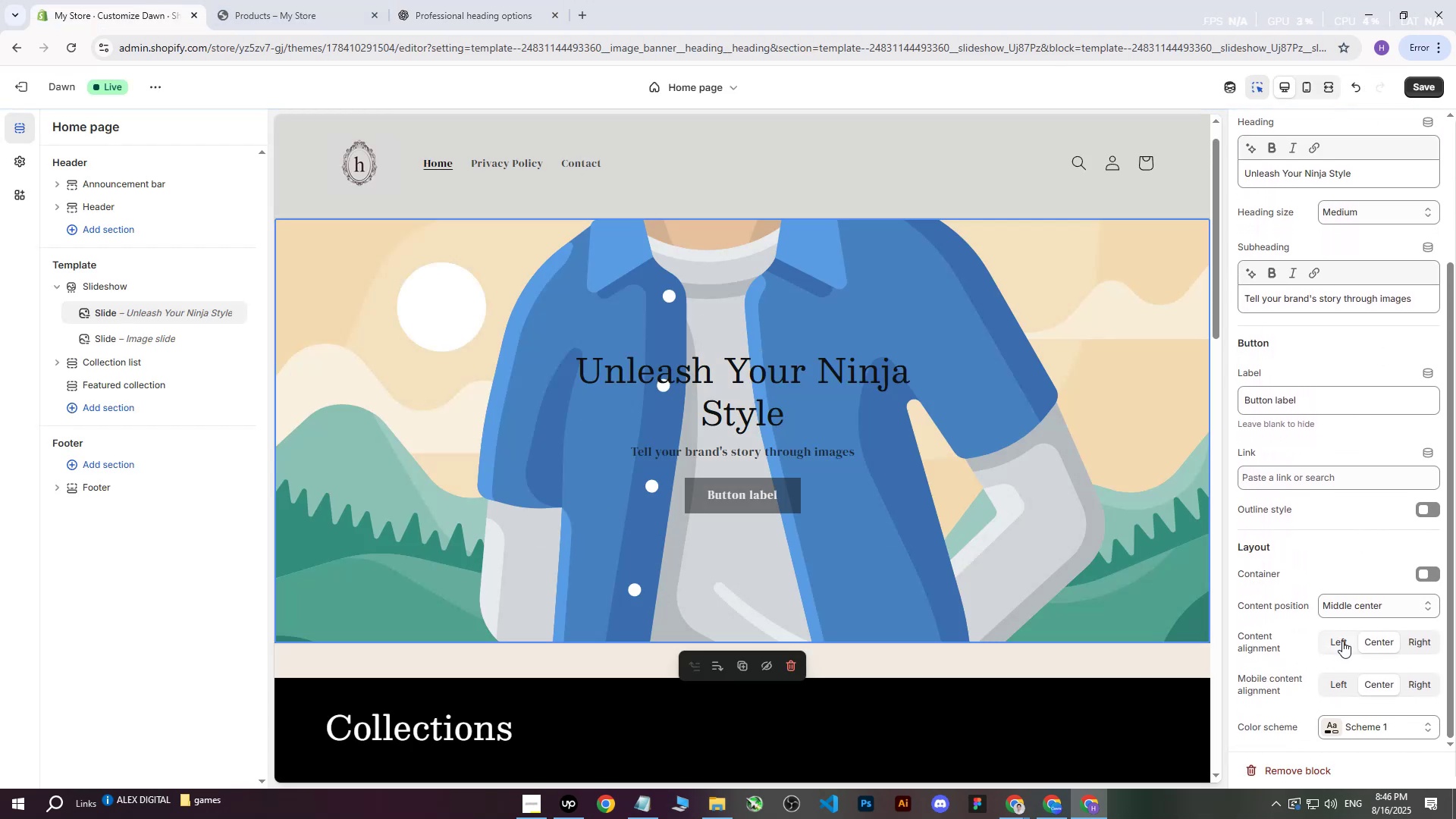 
left_click([1342, 641])
 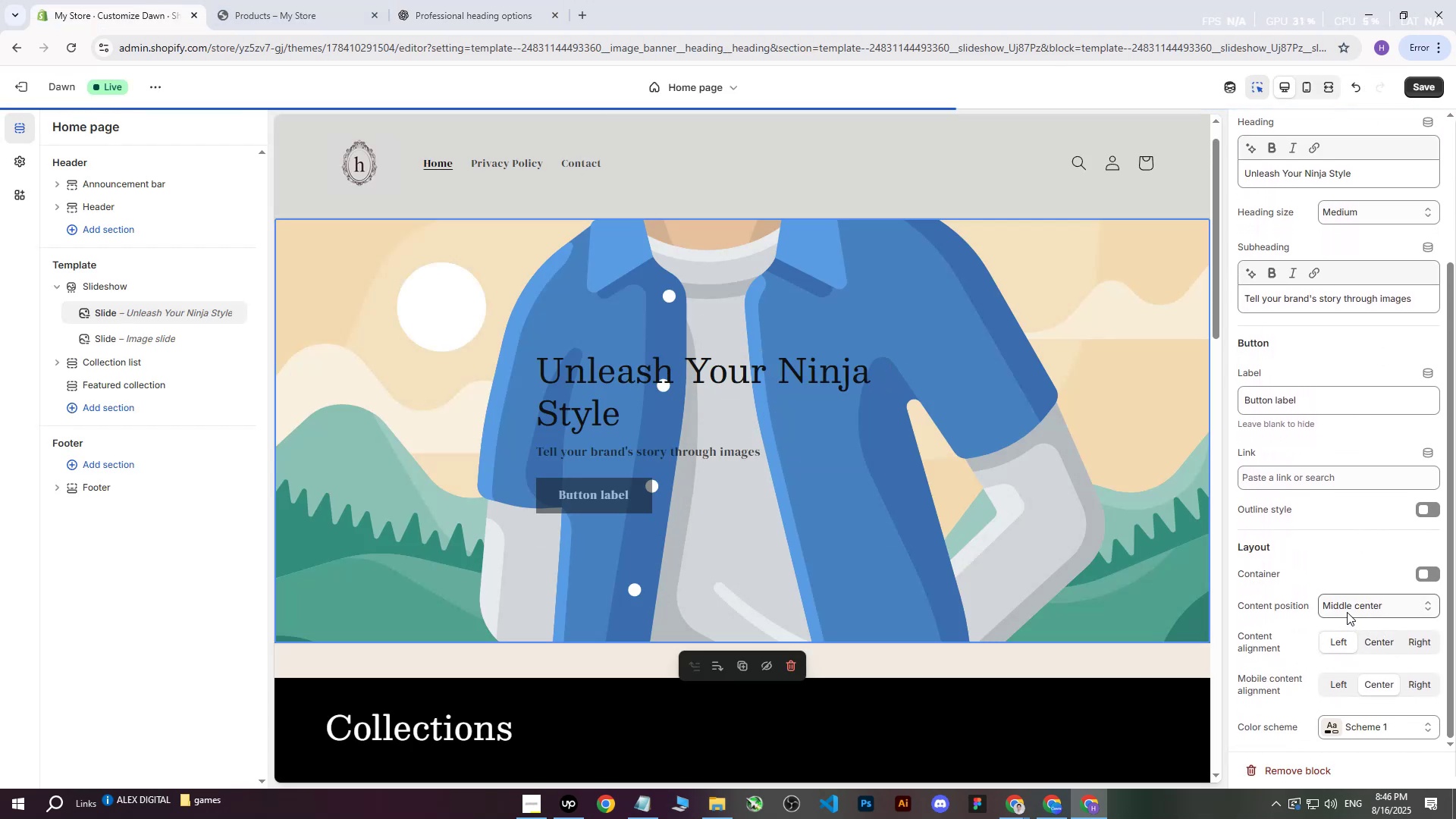 
left_click([1348, 608])
 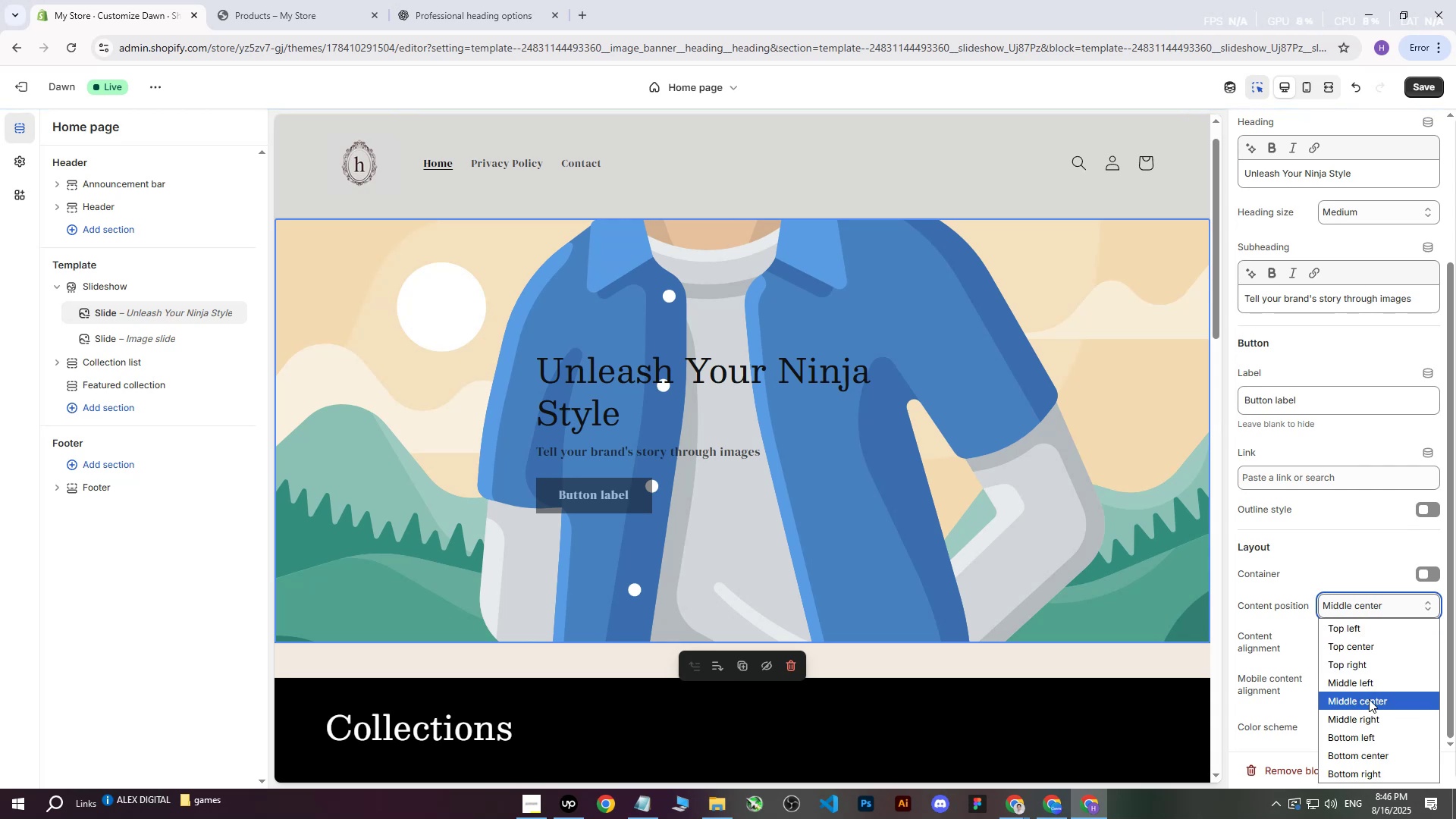 
left_click([1368, 686])
 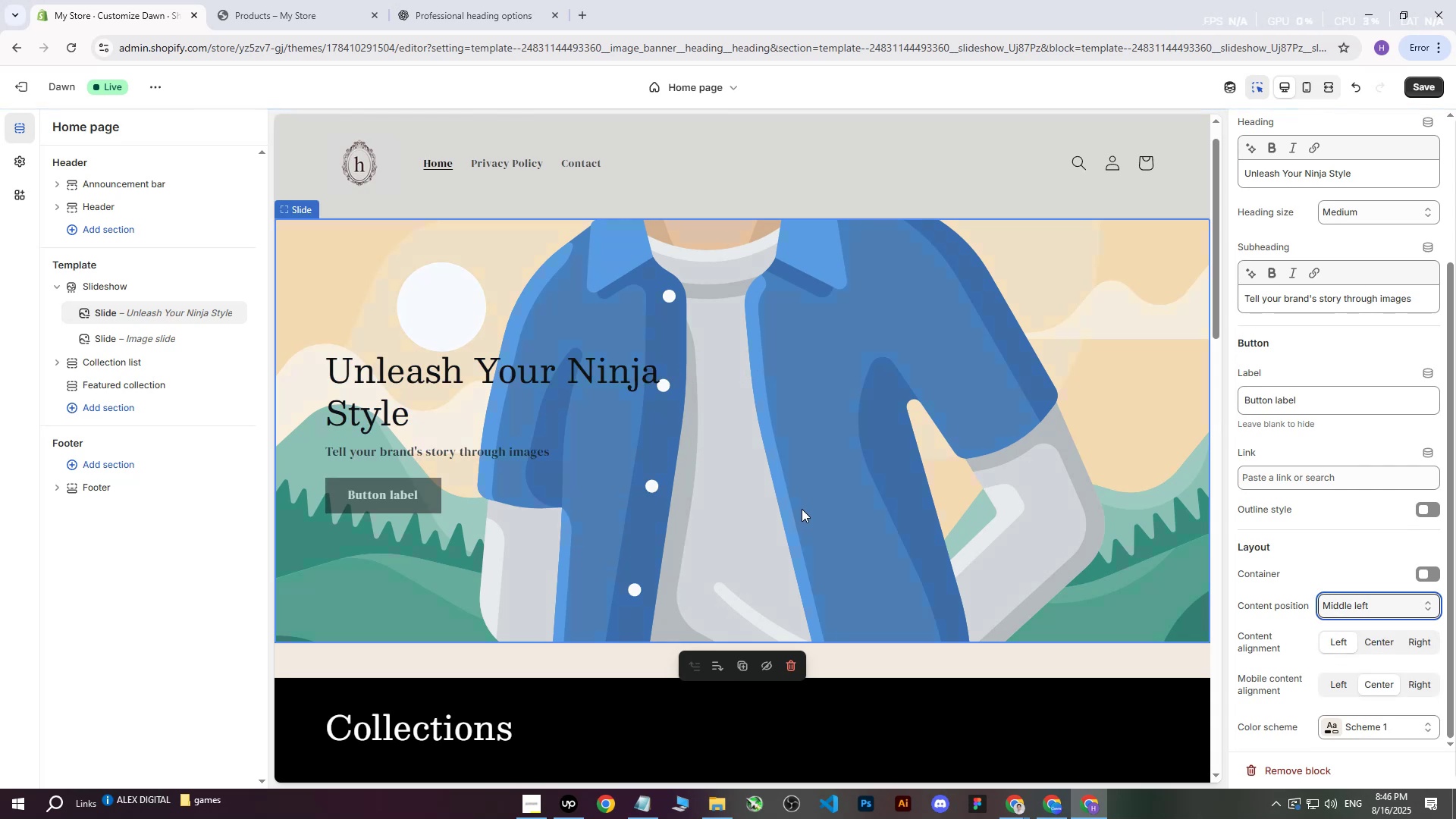 
wait(10.13)
 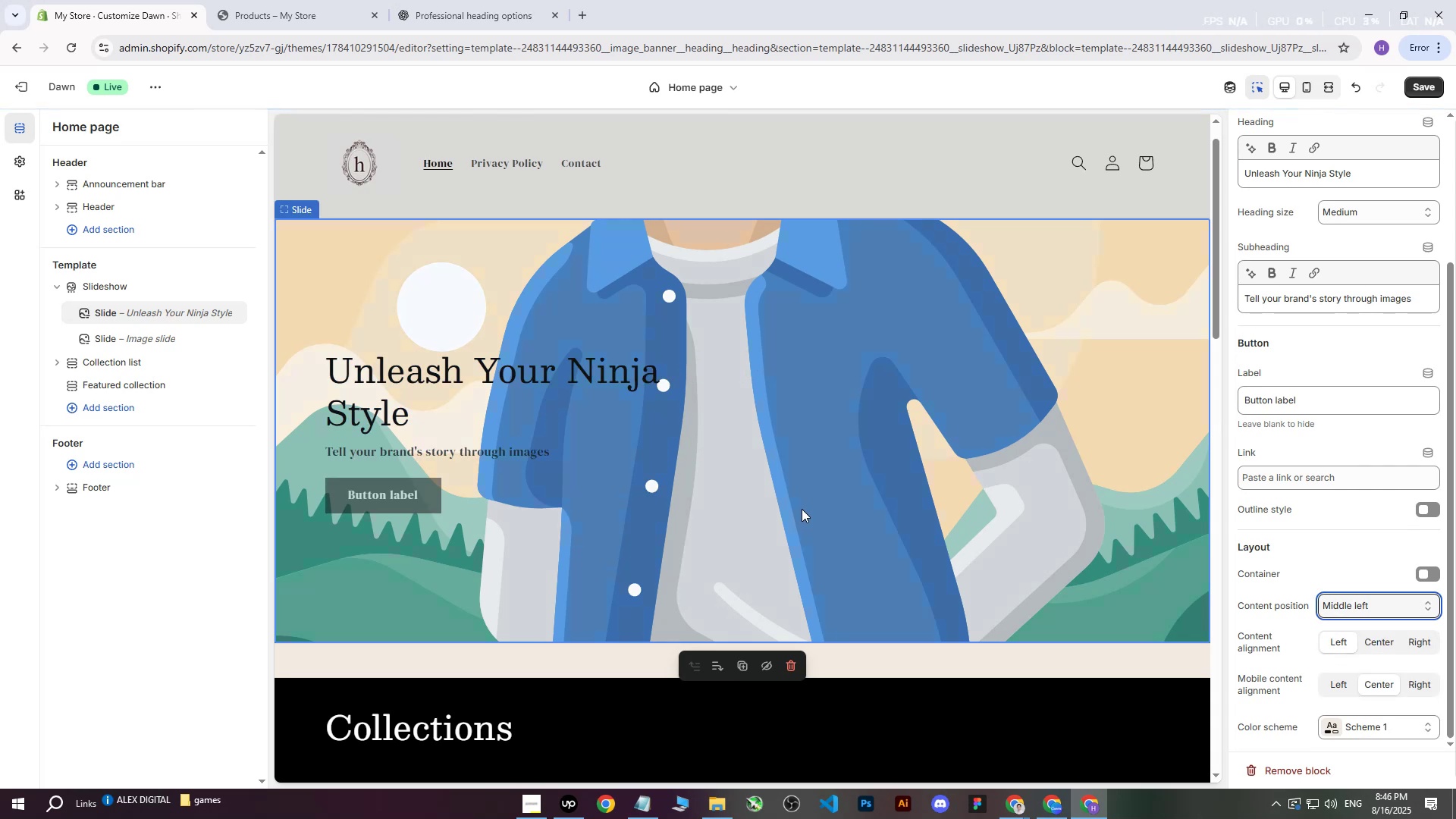 
left_click([1337, 729])
 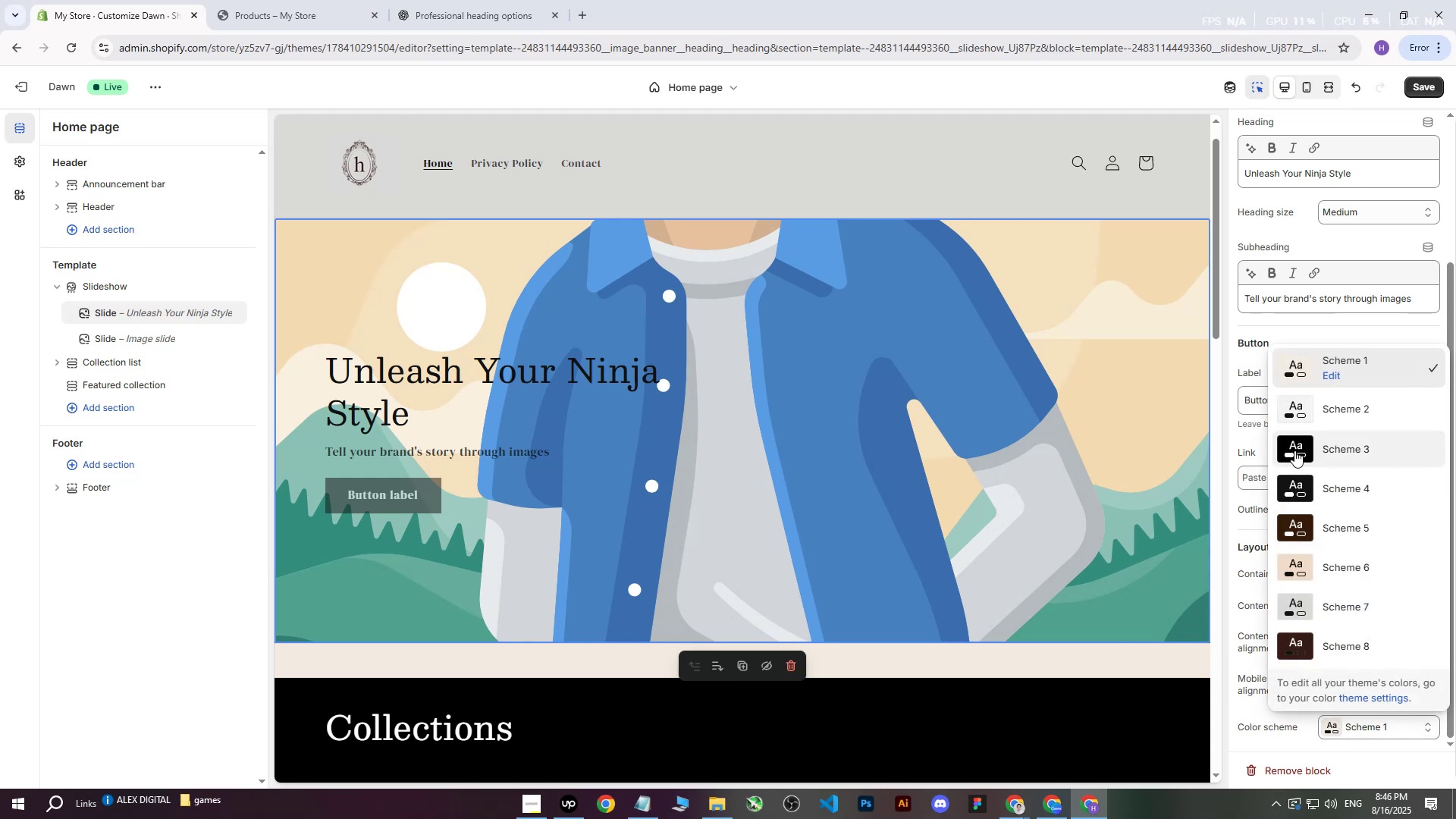 
left_click([1294, 450])
 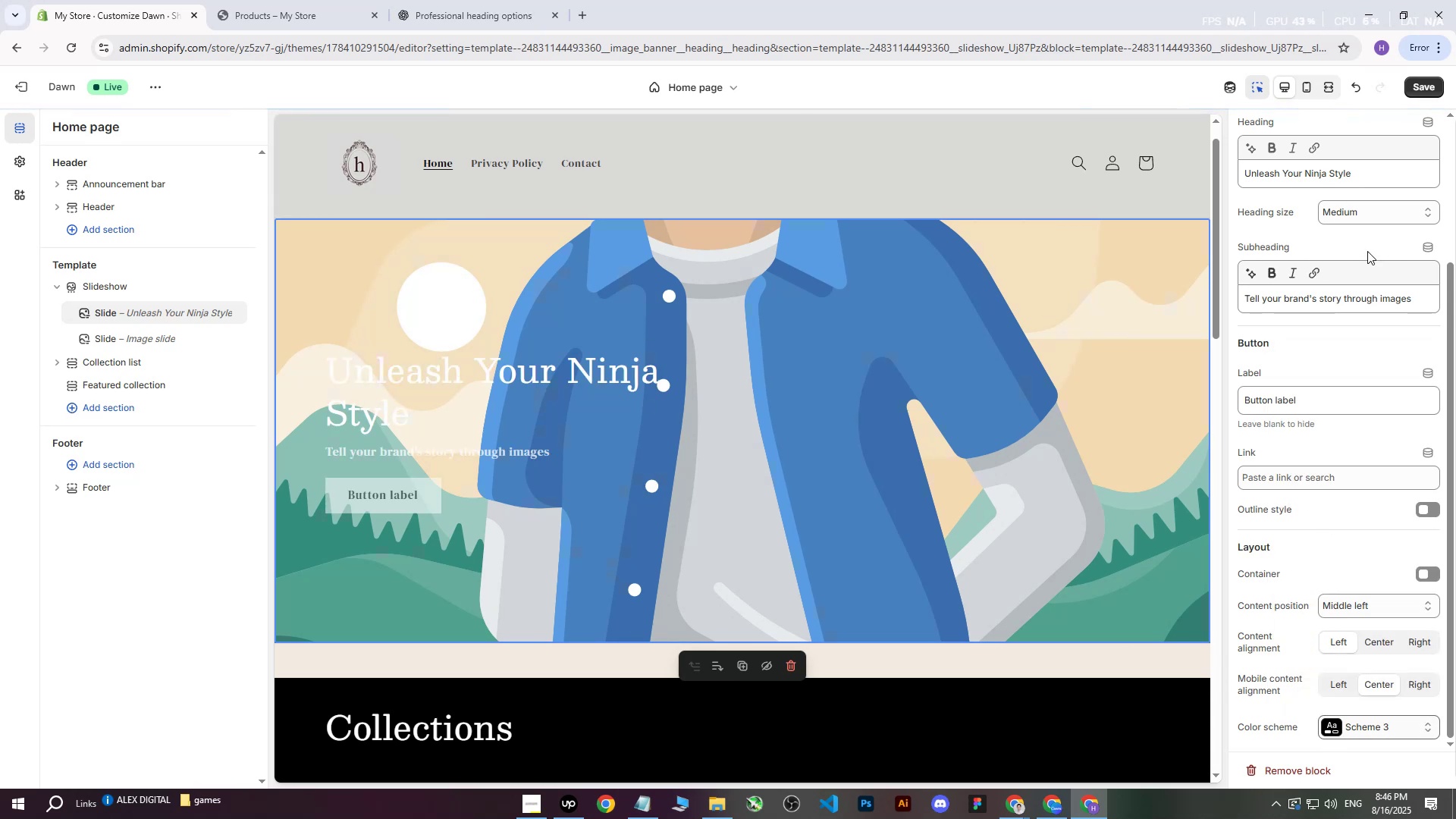 
left_click([1023, 342])
 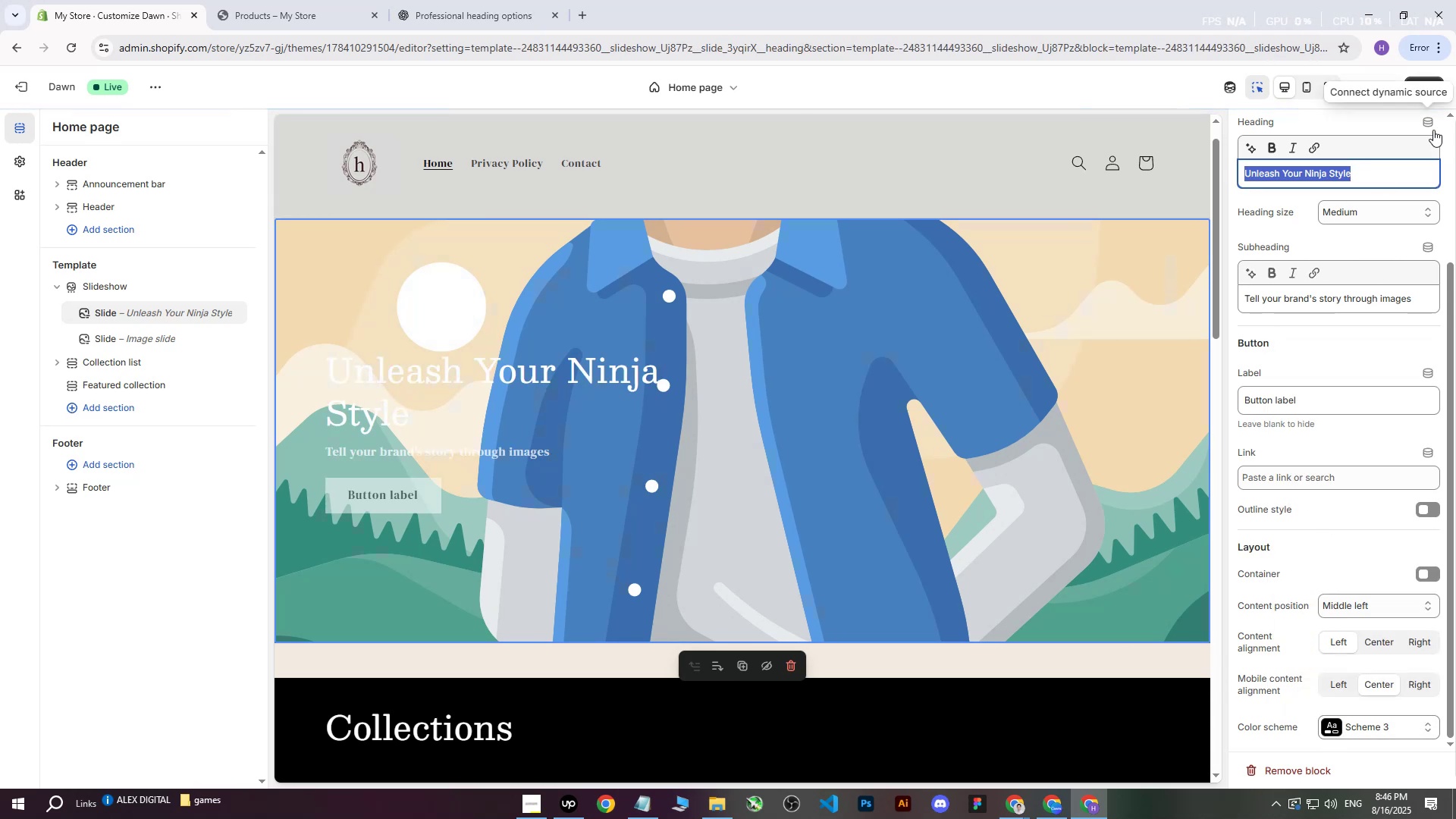 
scroll: coordinate [1403, 221], scroll_direction: up, amount: 4.0
 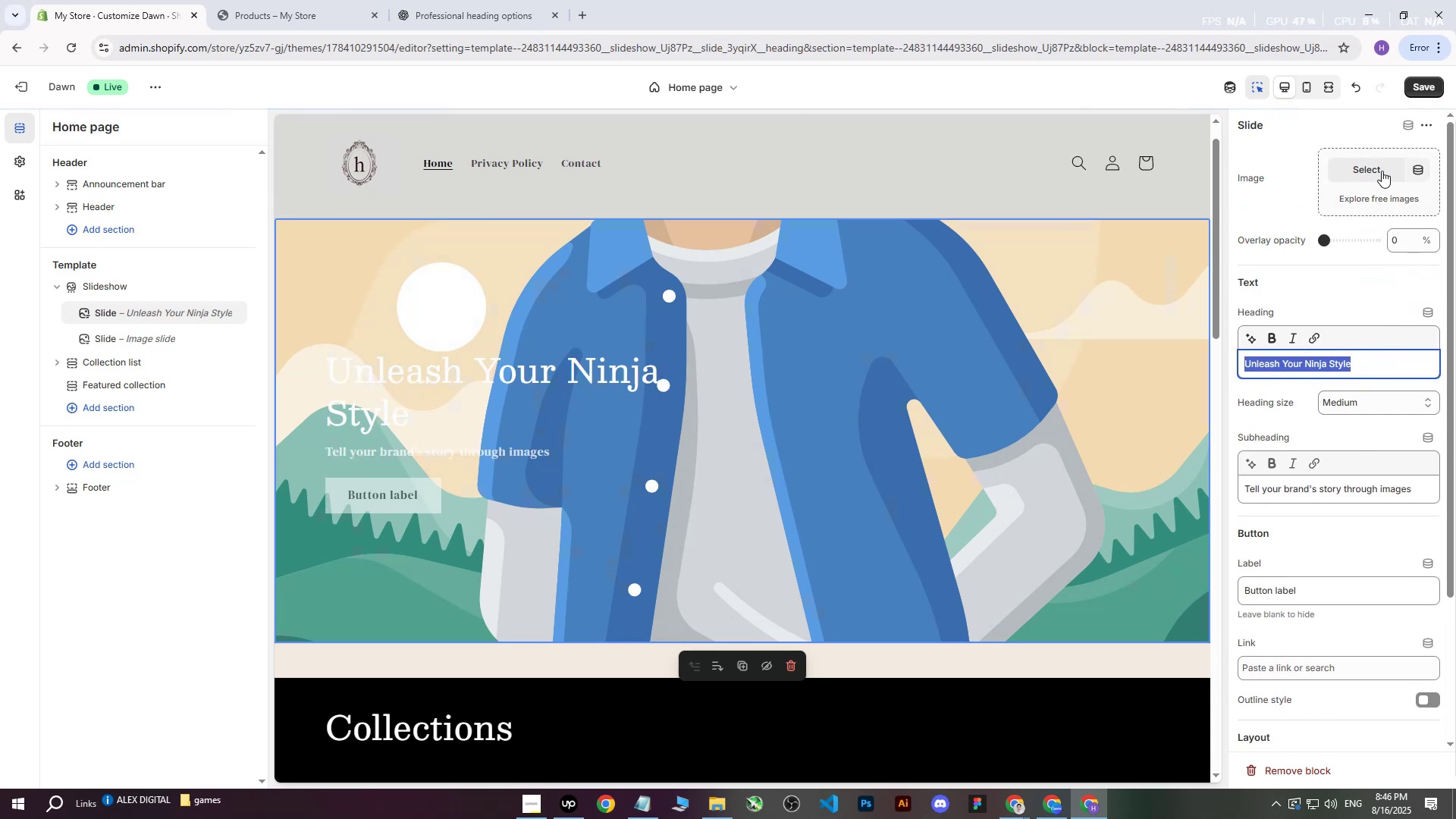 
left_click([1382, 171])
 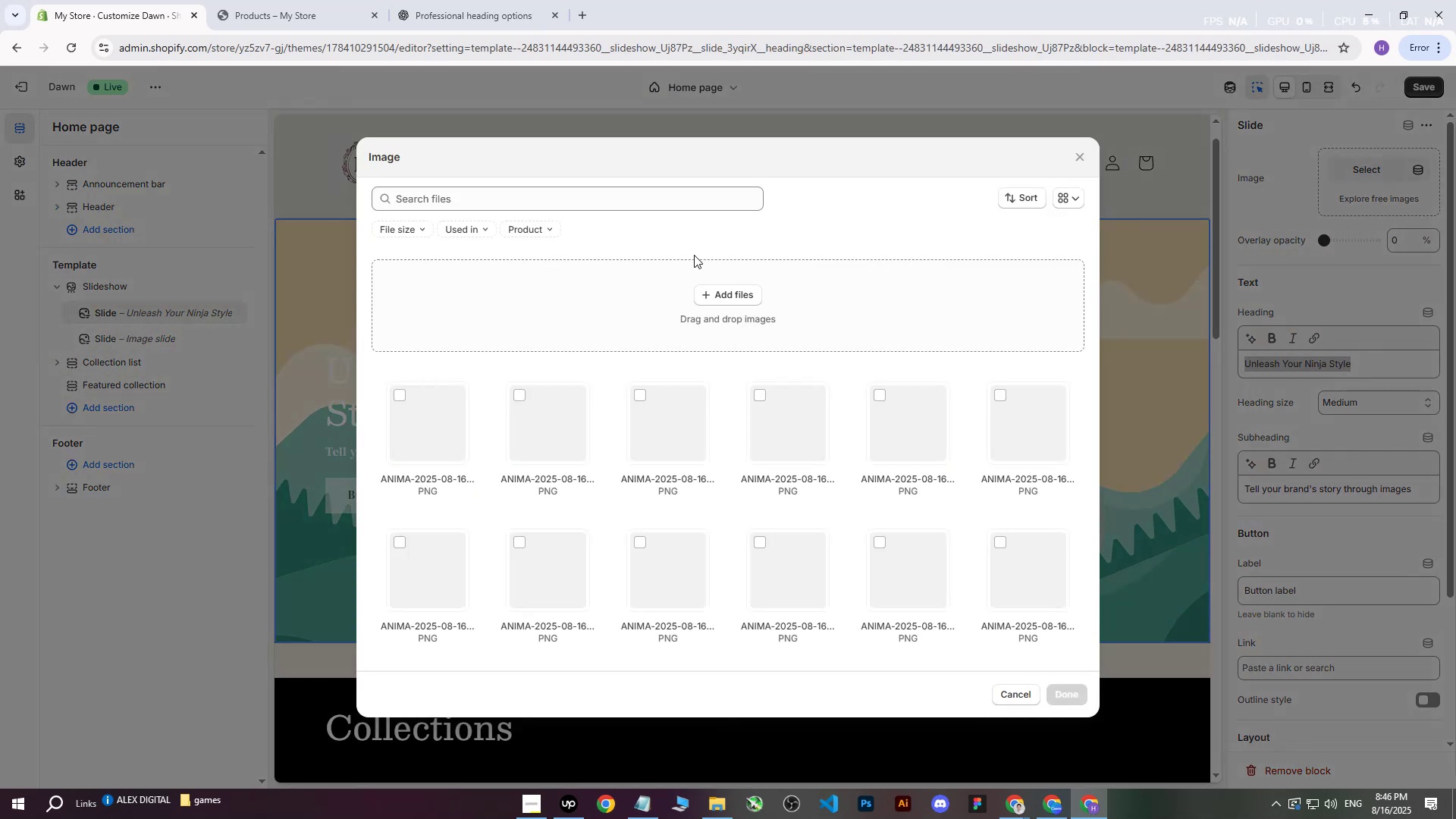 
left_click([725, 292])
 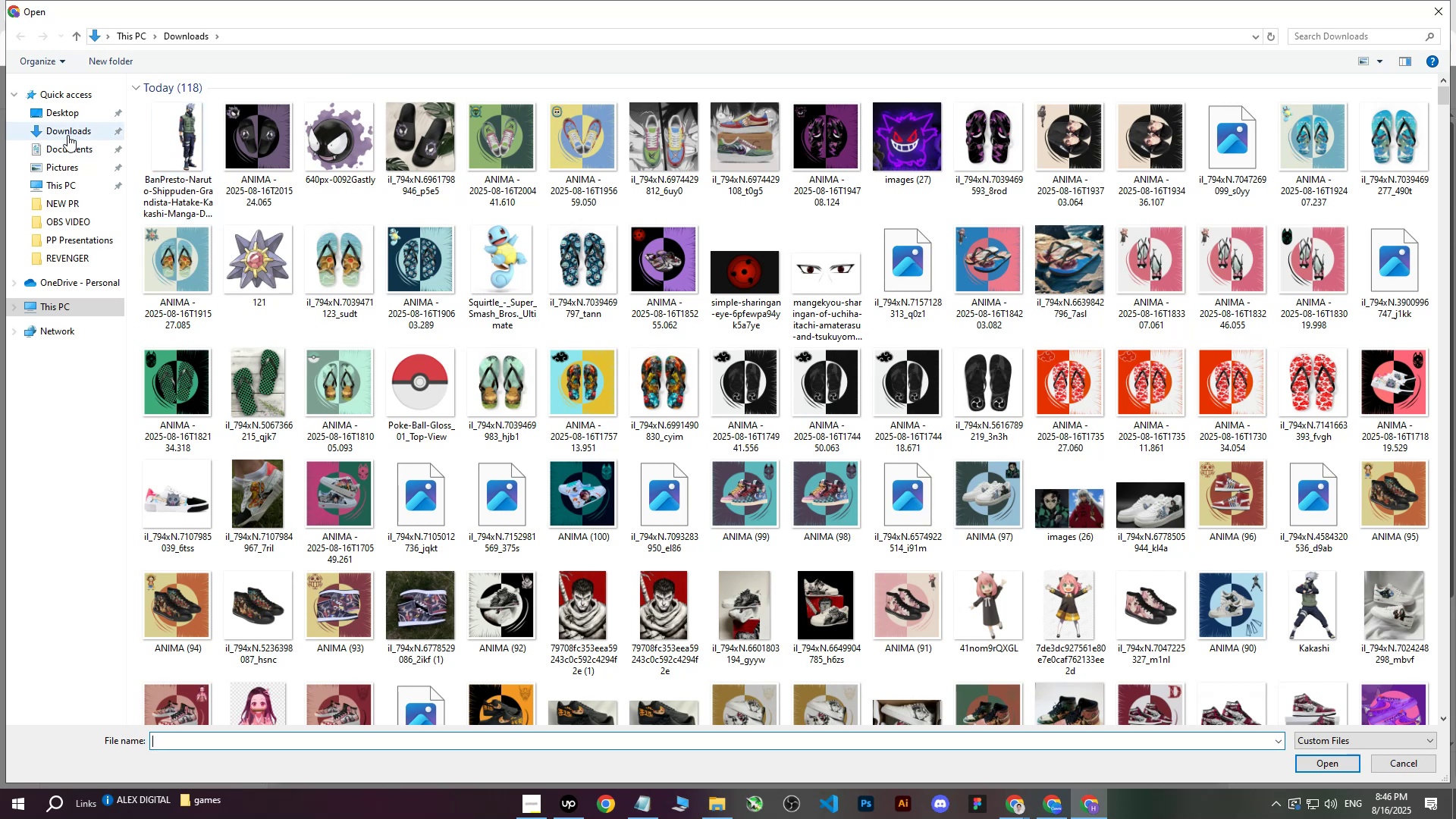 
double_click([61, 126])
 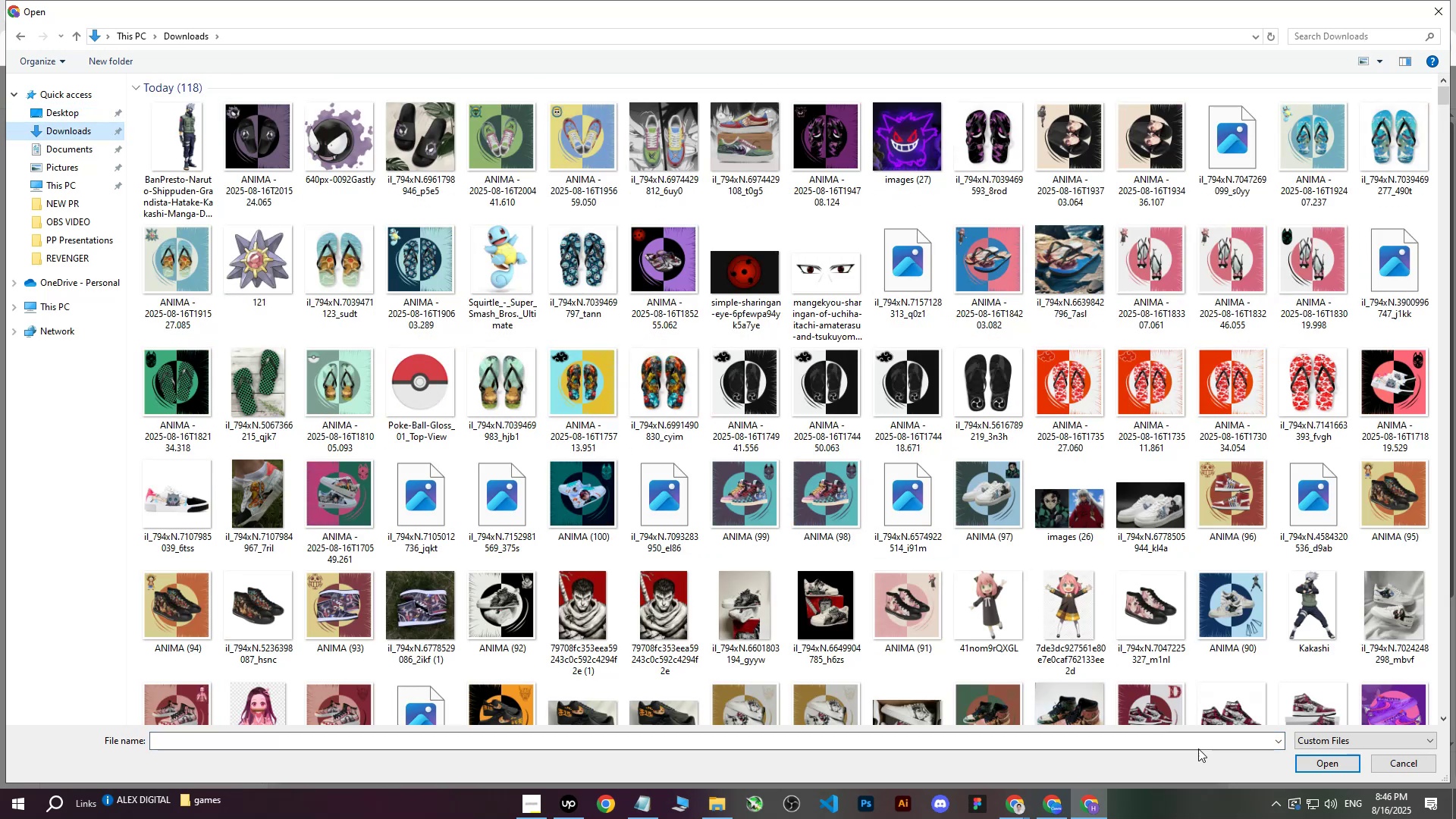 
left_click([1063, 805])
 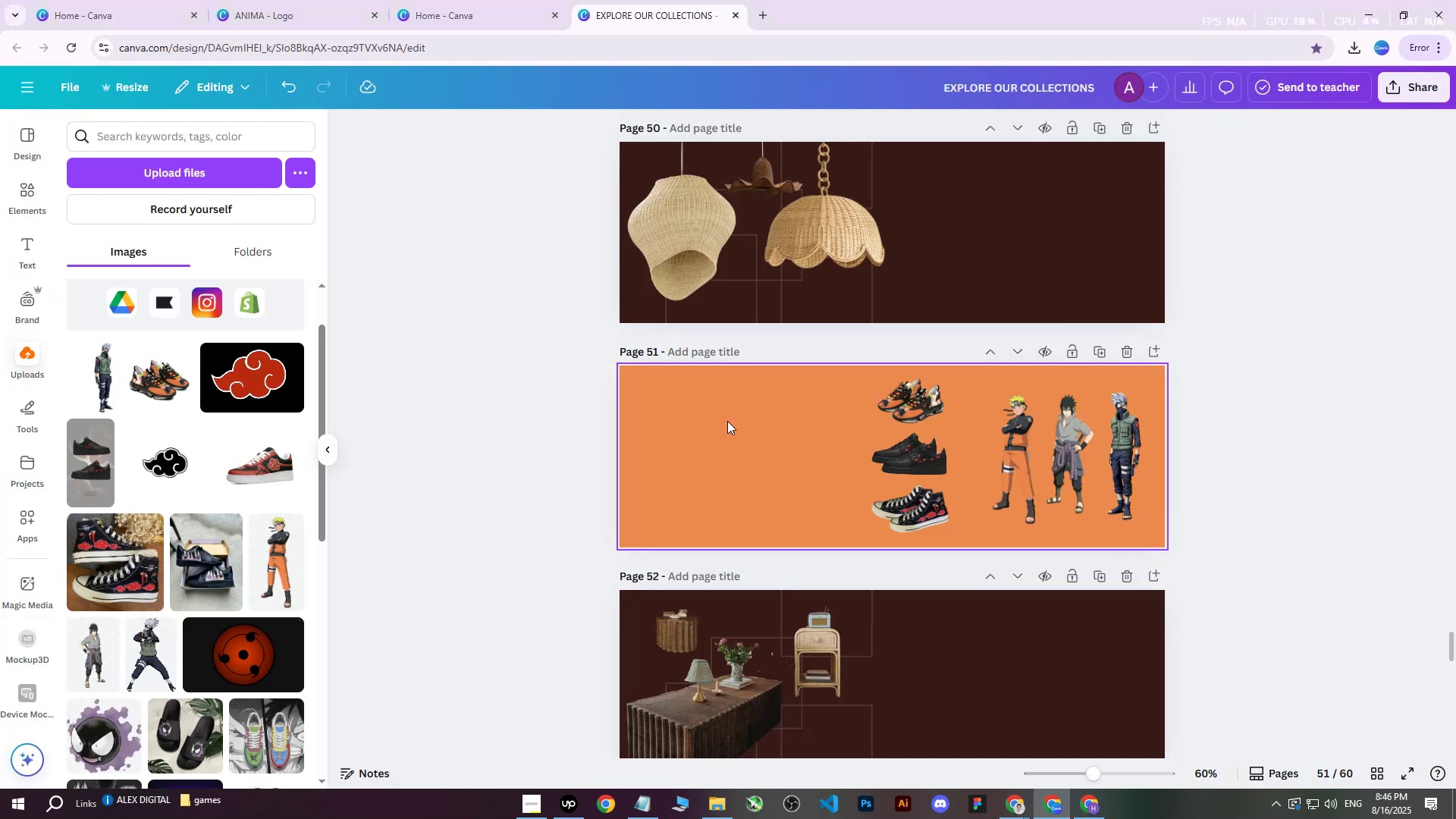 
left_click([678, 414])
 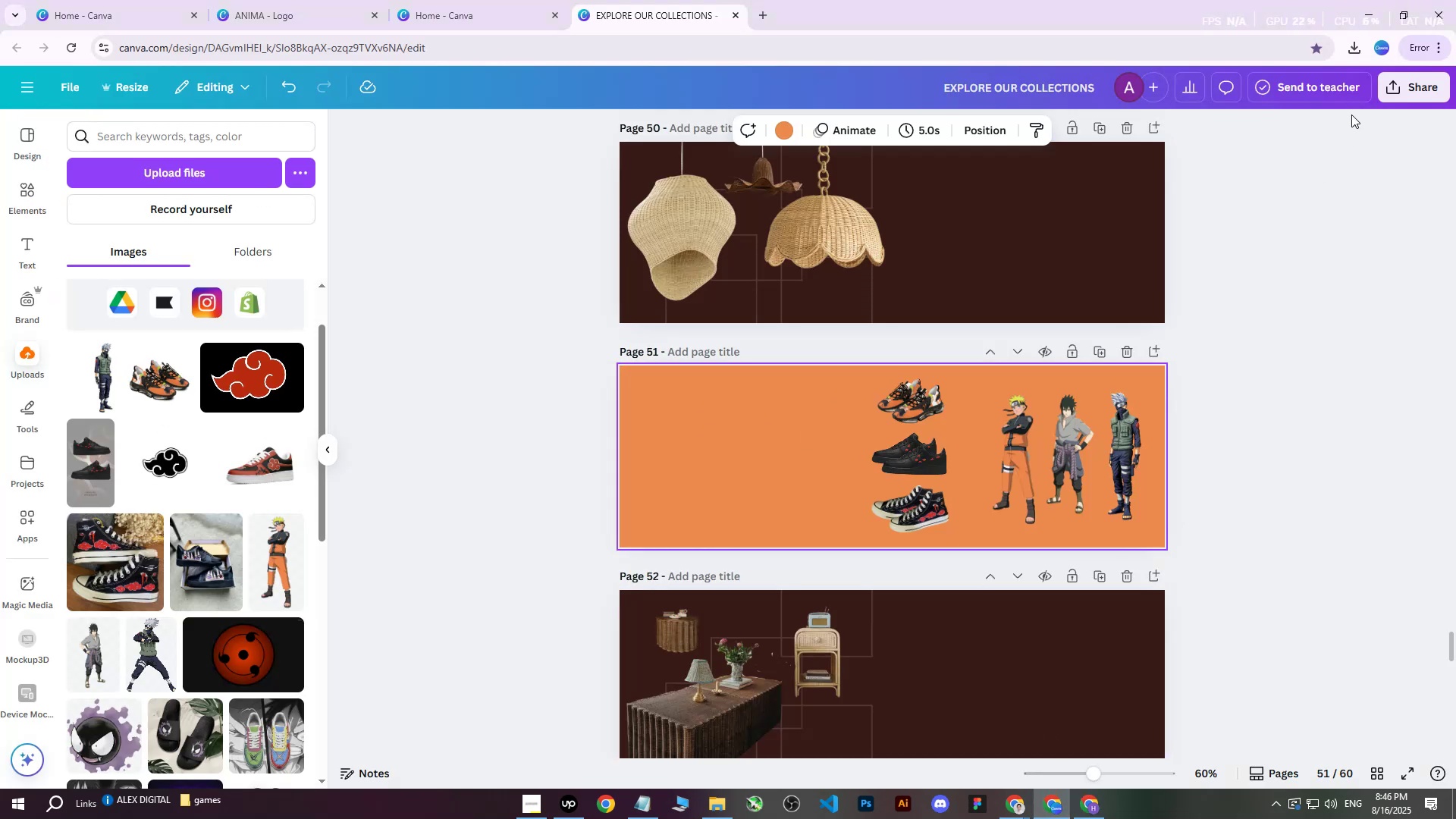 
left_click([1388, 89])
 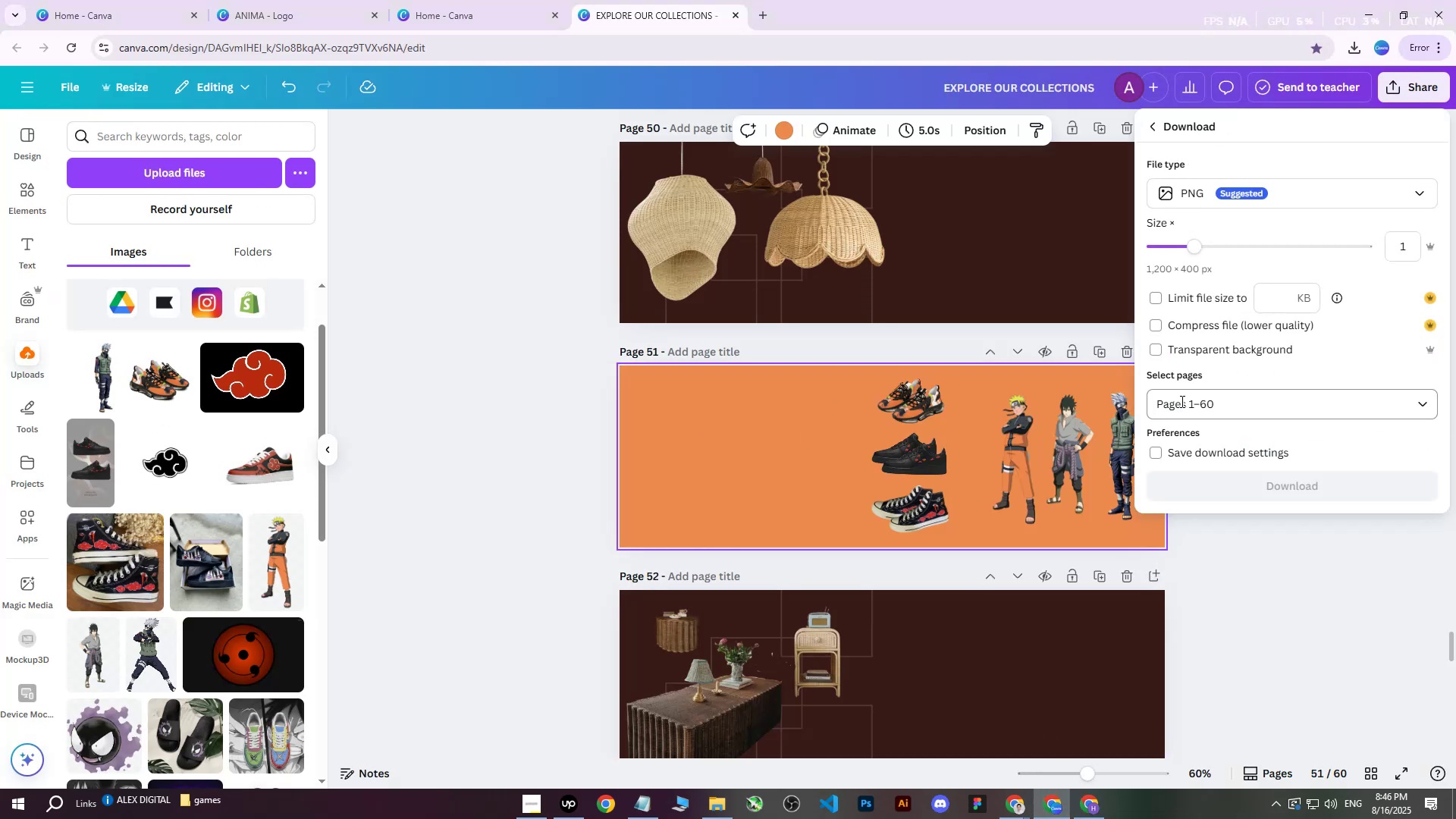 
double_click([1194, 399])
 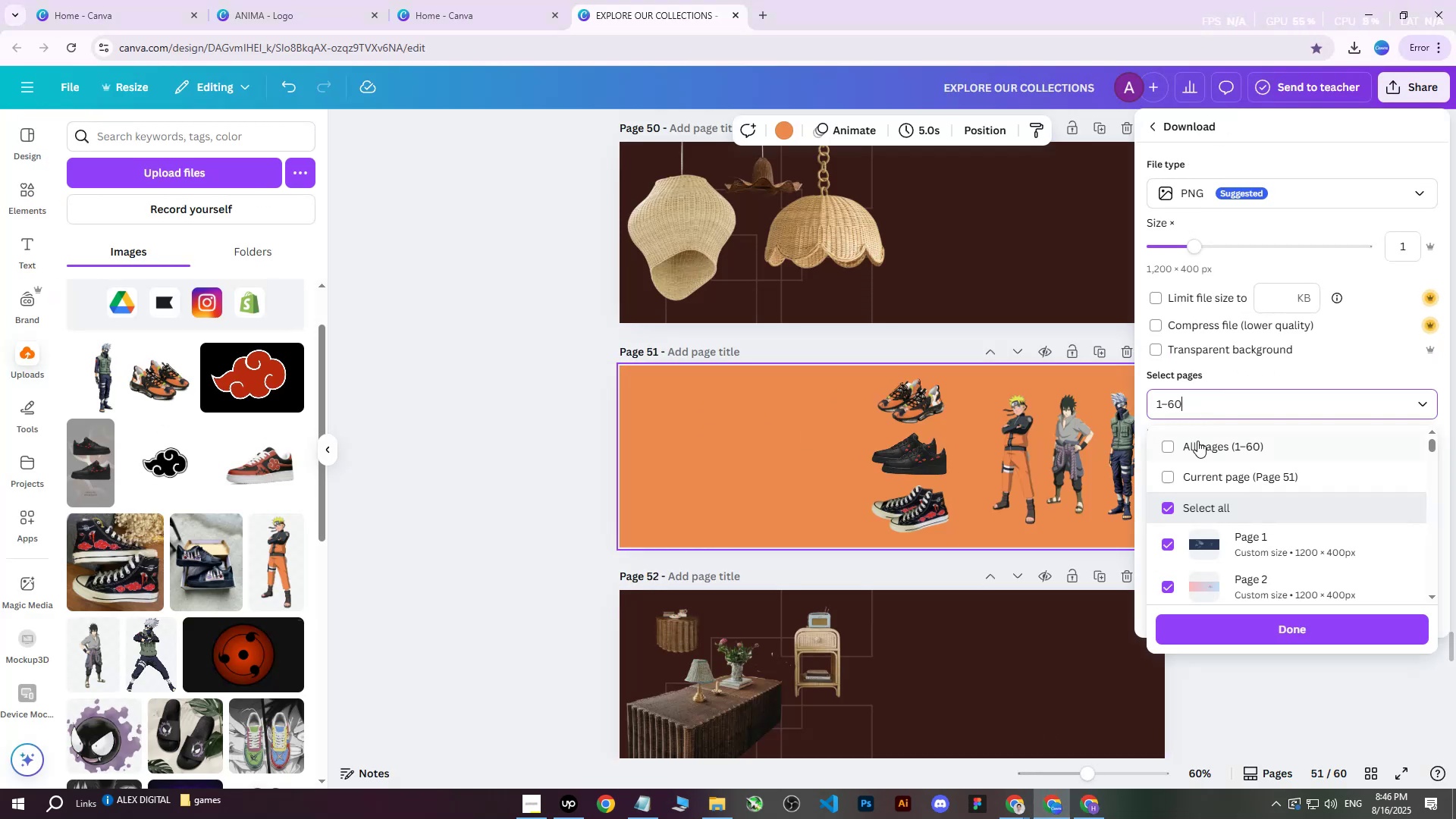 
triple_click([1197, 444])
 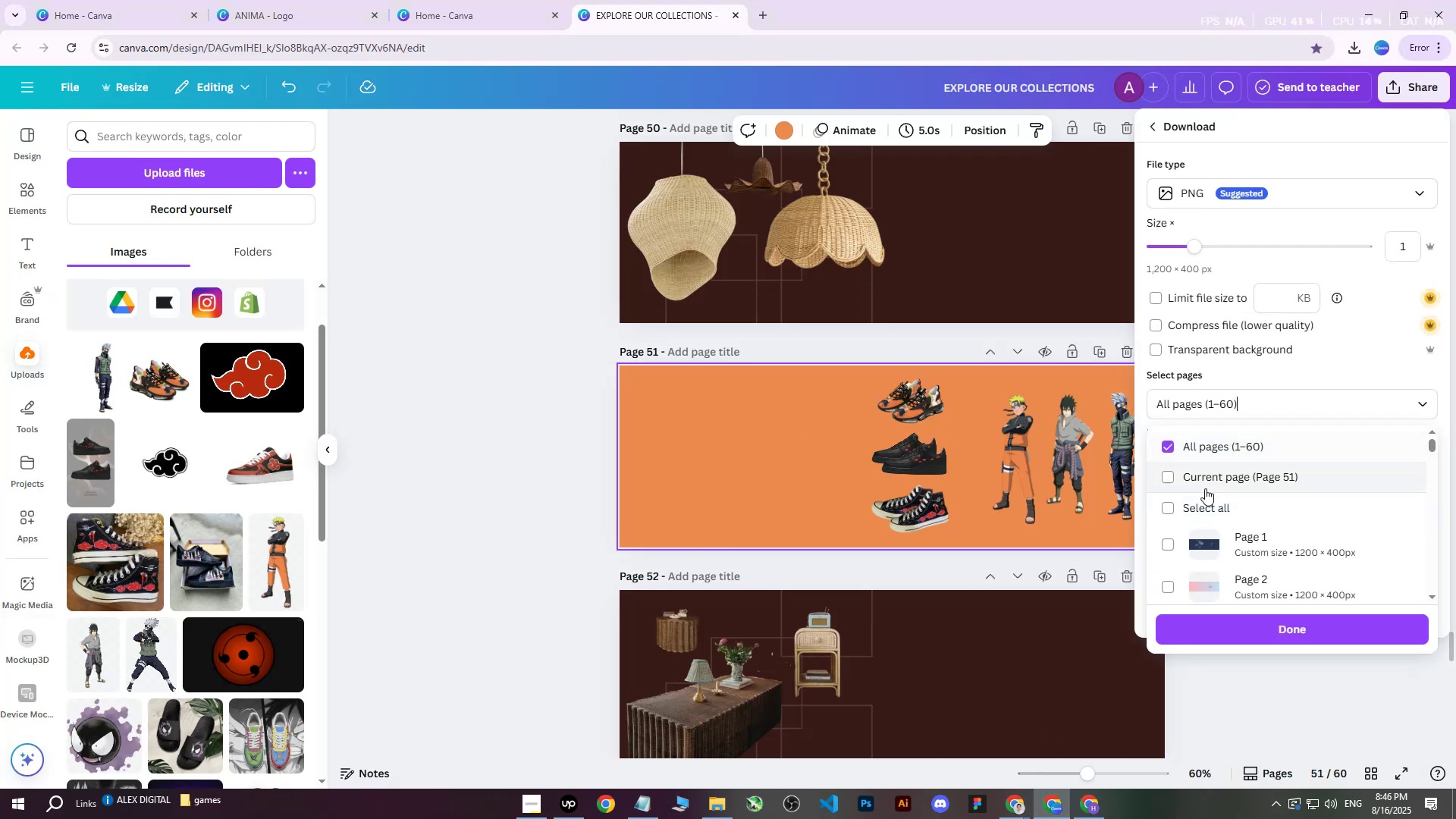 
triple_click([1205, 488])
 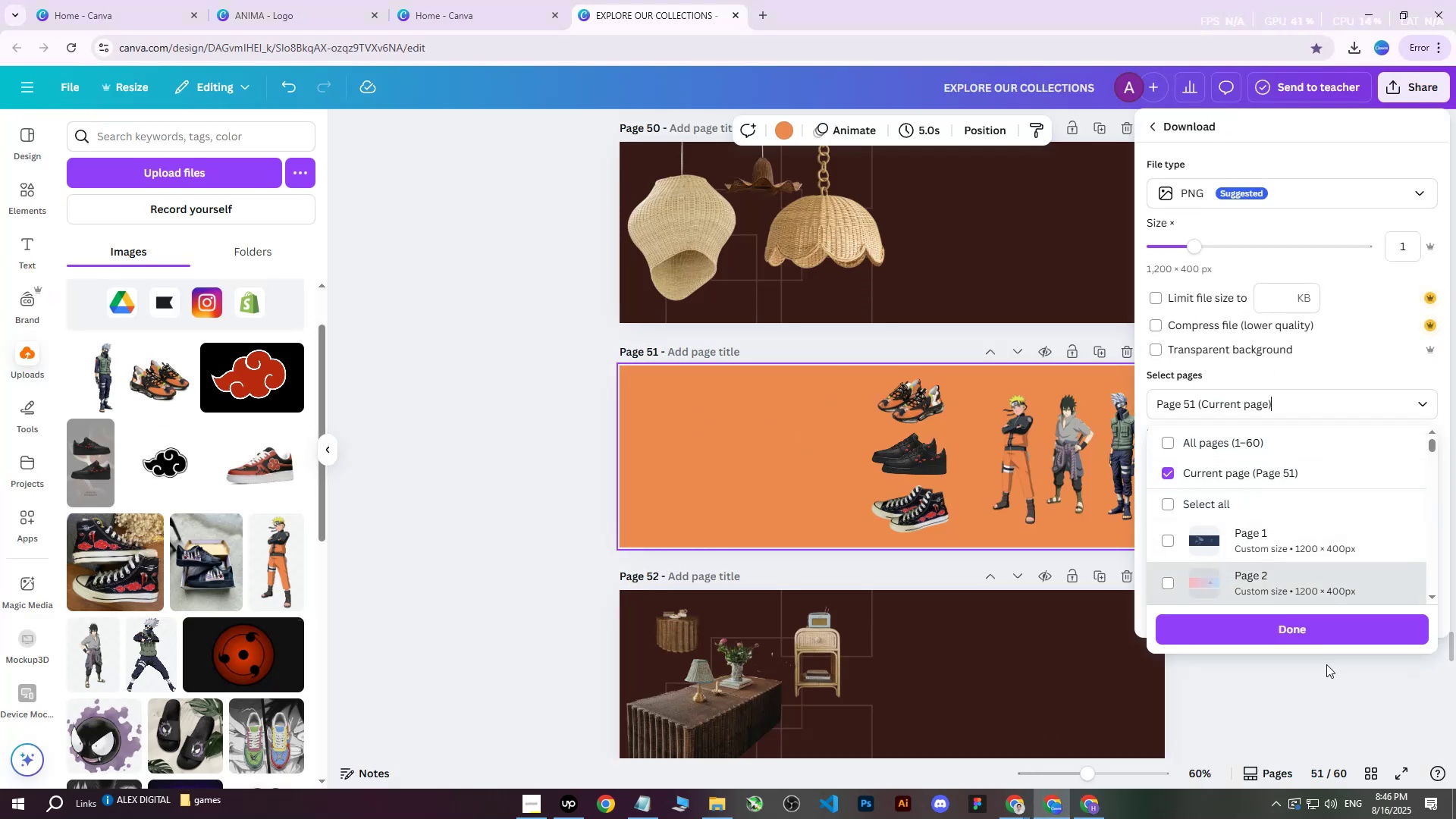 
left_click([1309, 640])
 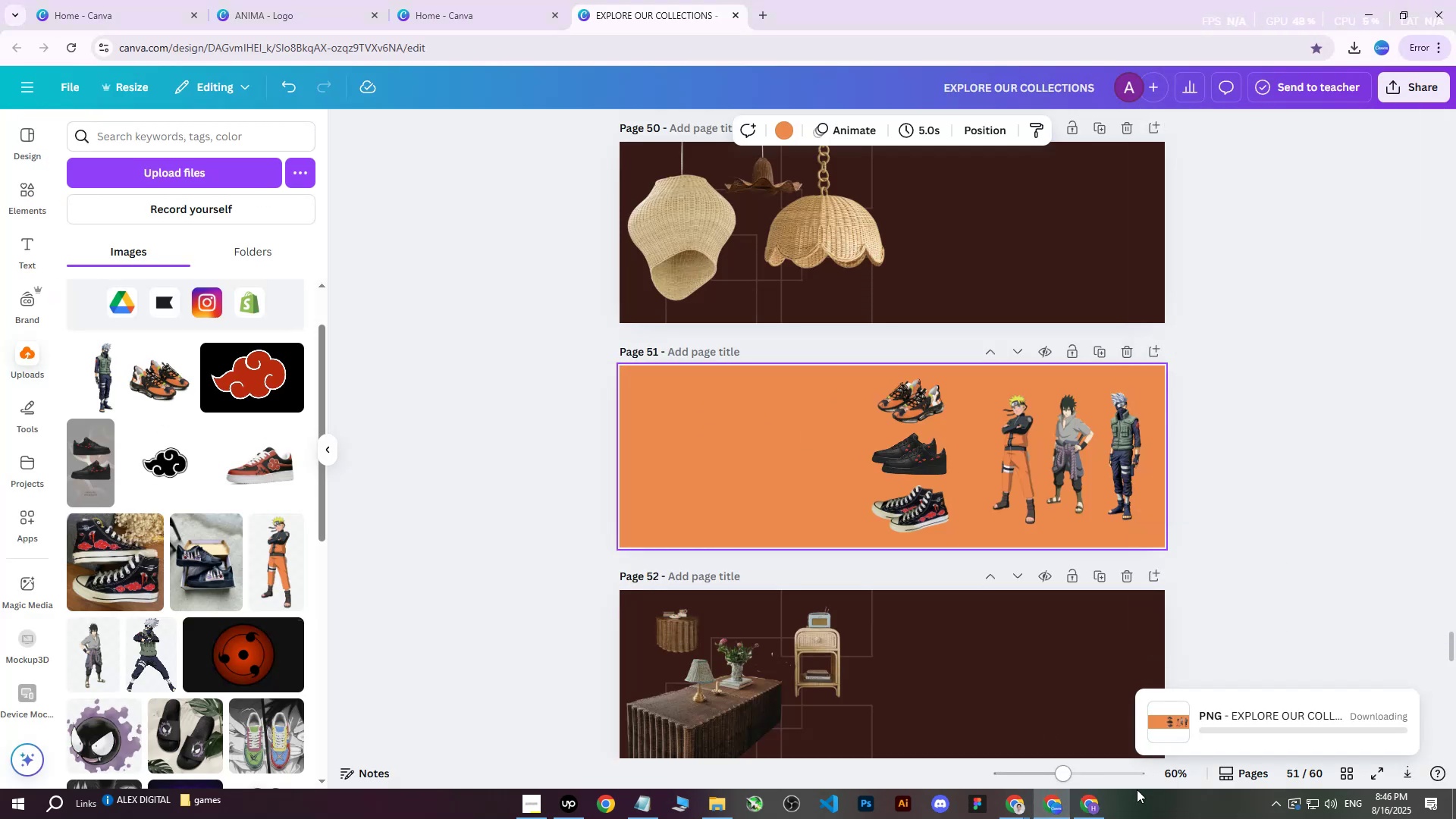 
left_click([1100, 808])
 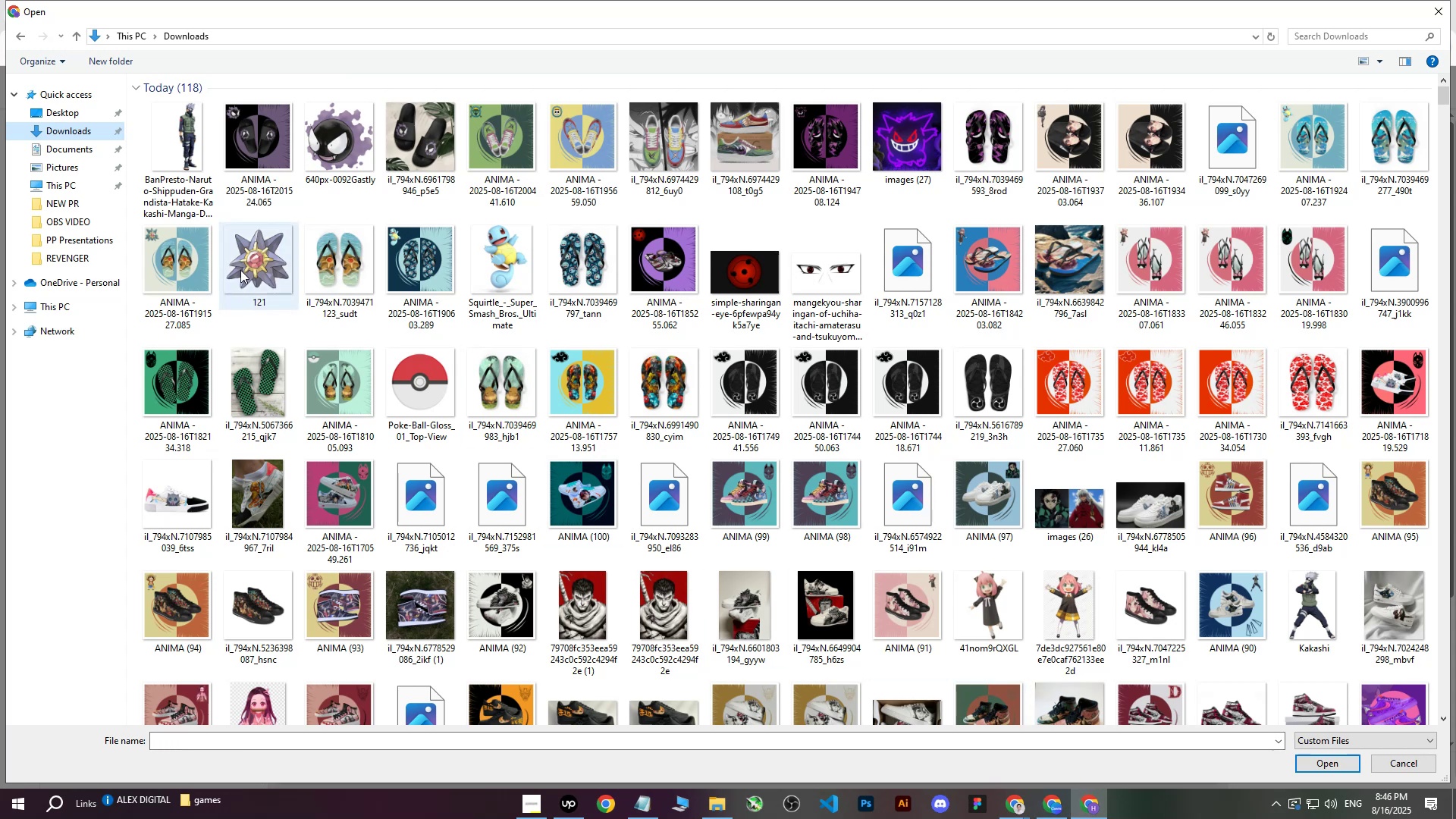 
double_click([72, 129])
 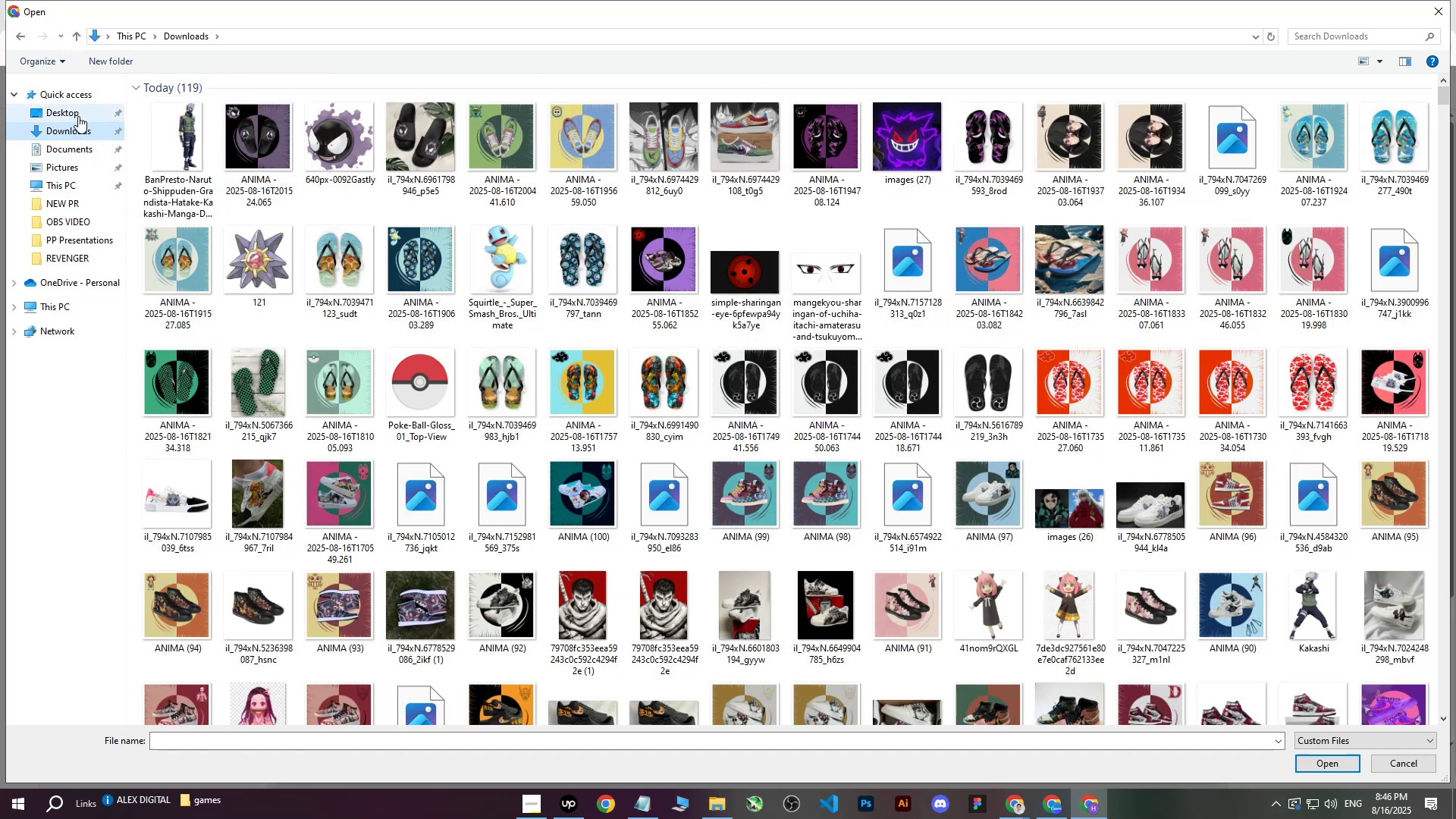 
double_click([66, 127])
 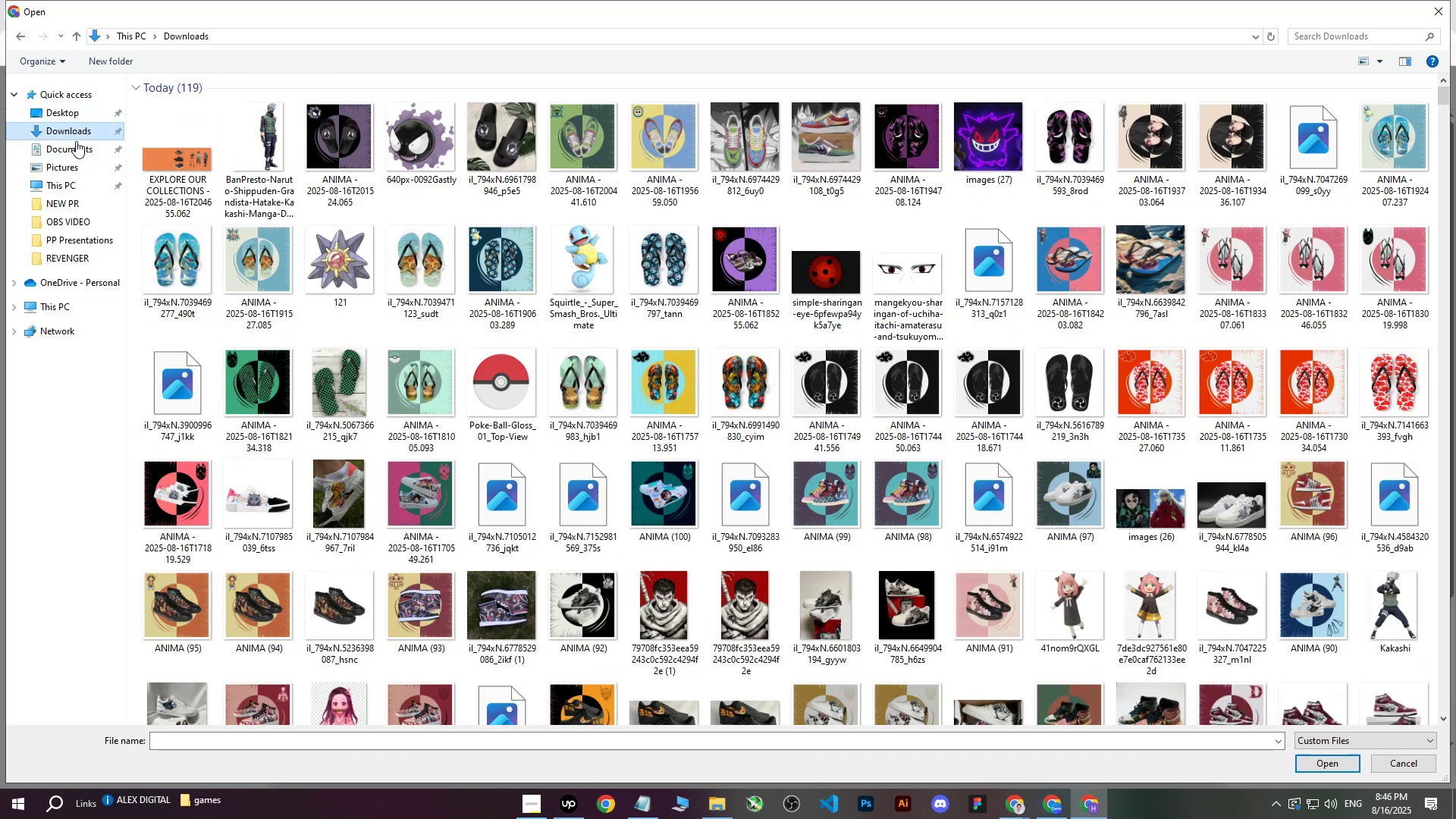 
left_click([161, 159])
 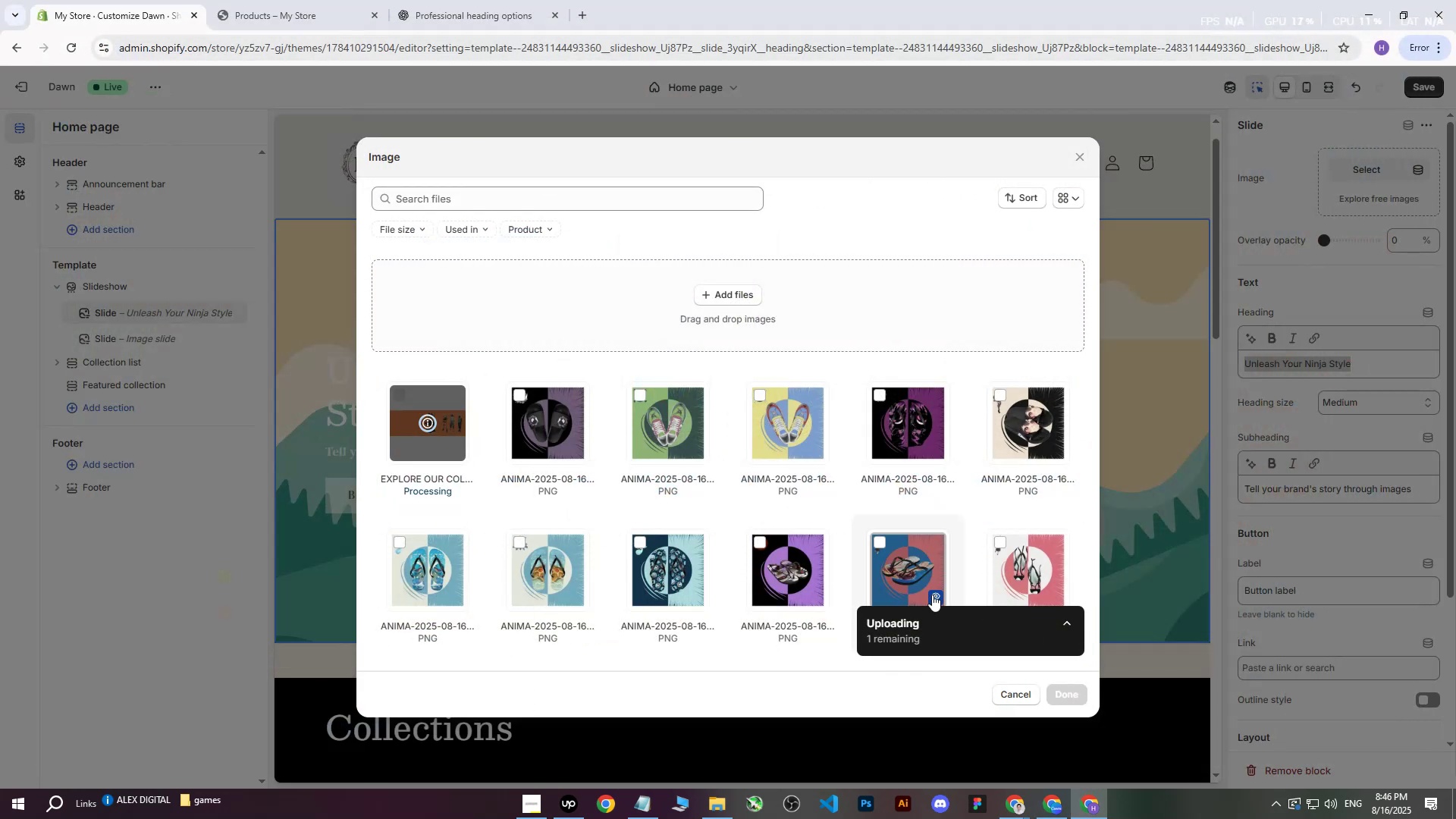 
mouse_move([601, 415])
 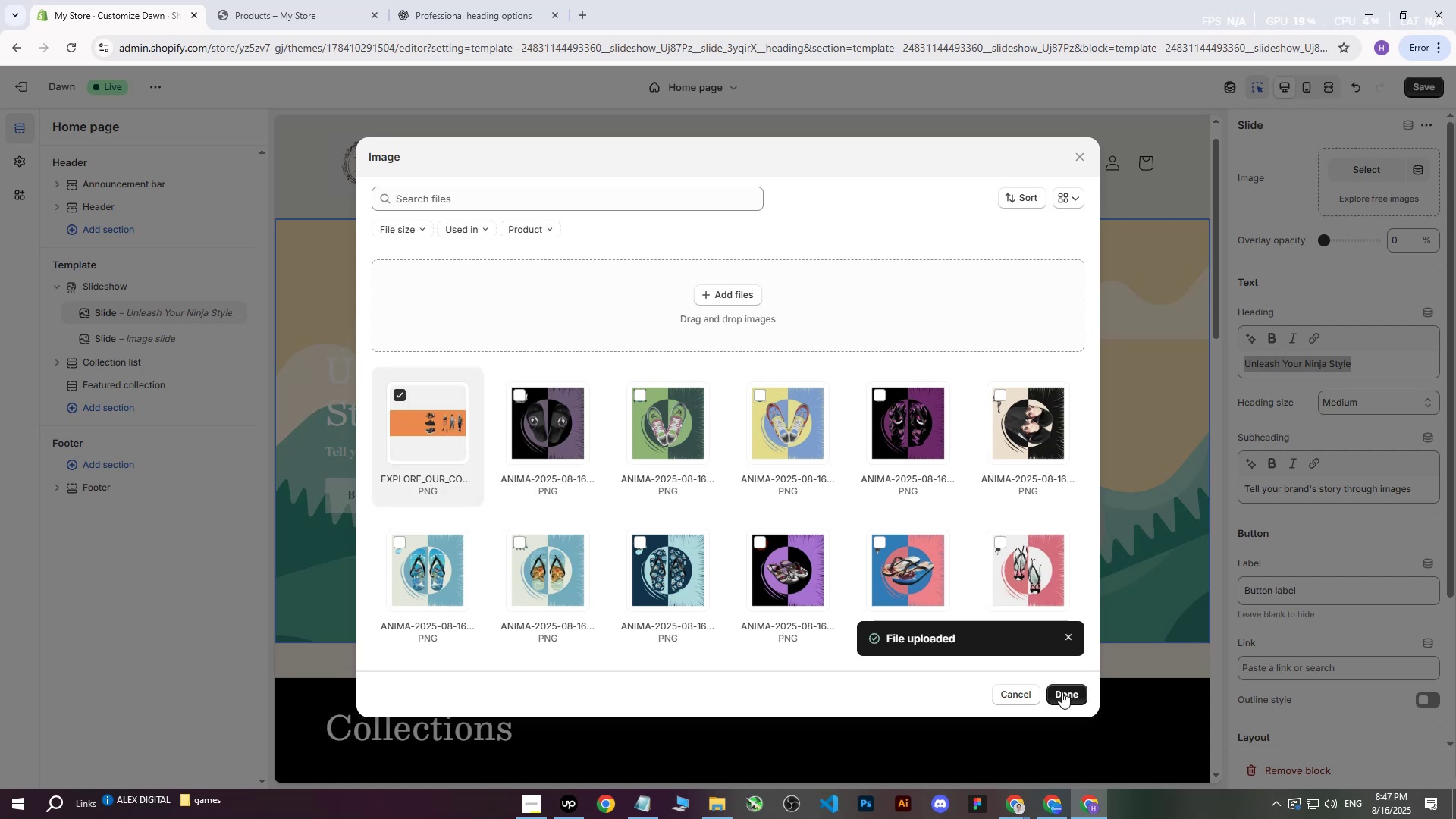 
left_click([1063, 693])
 